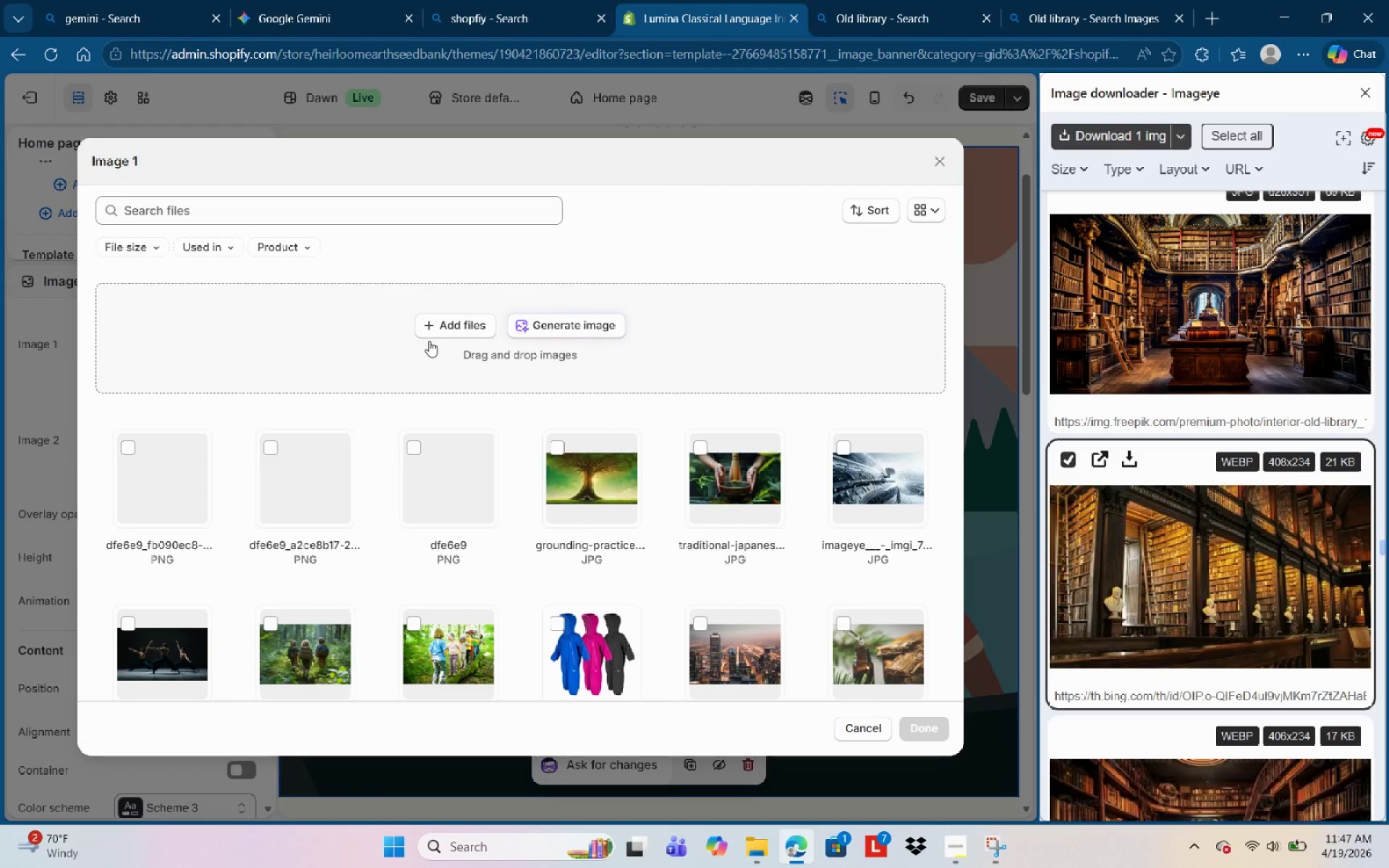 
left_click([438, 324])
 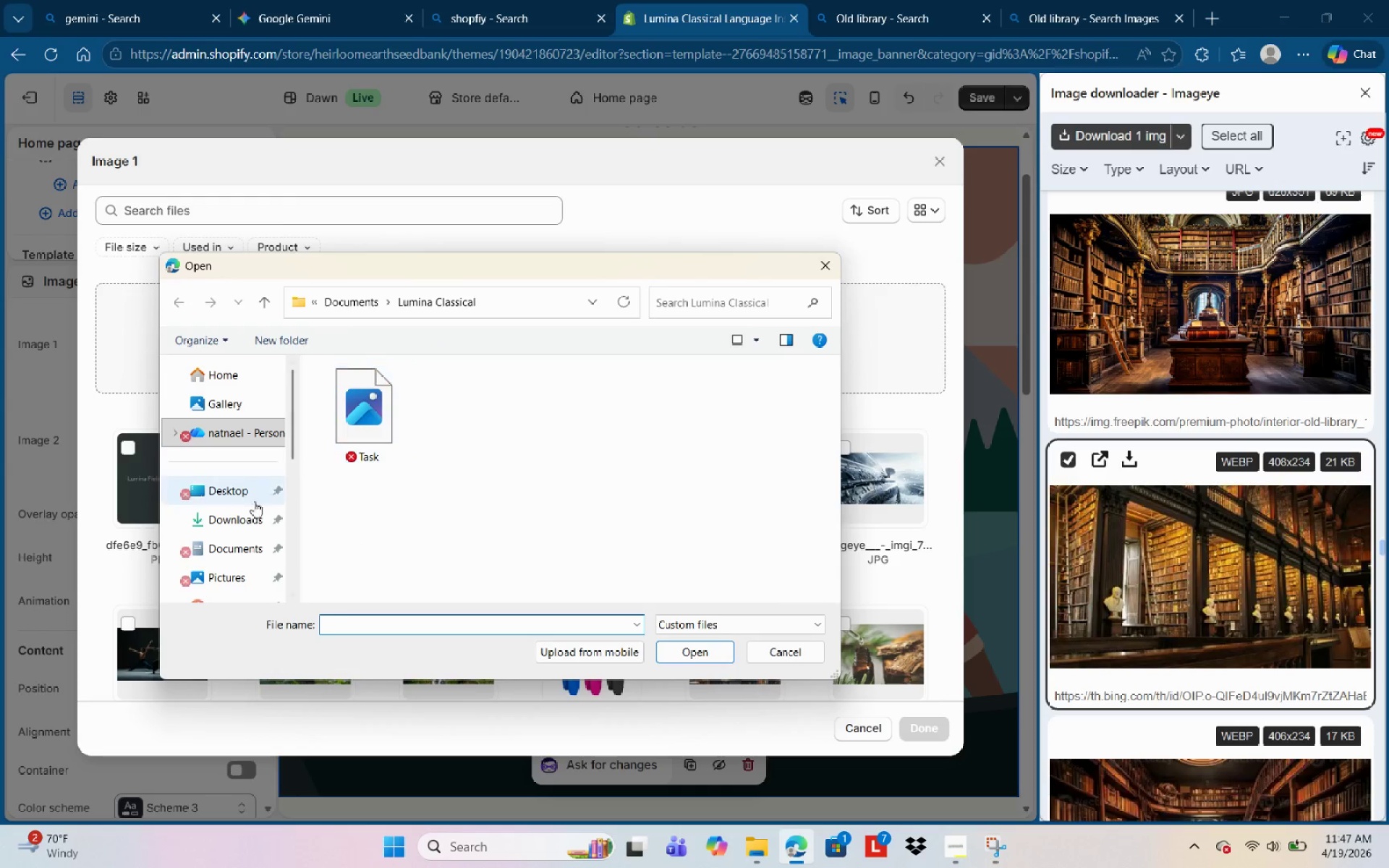 
left_click([245, 509])
 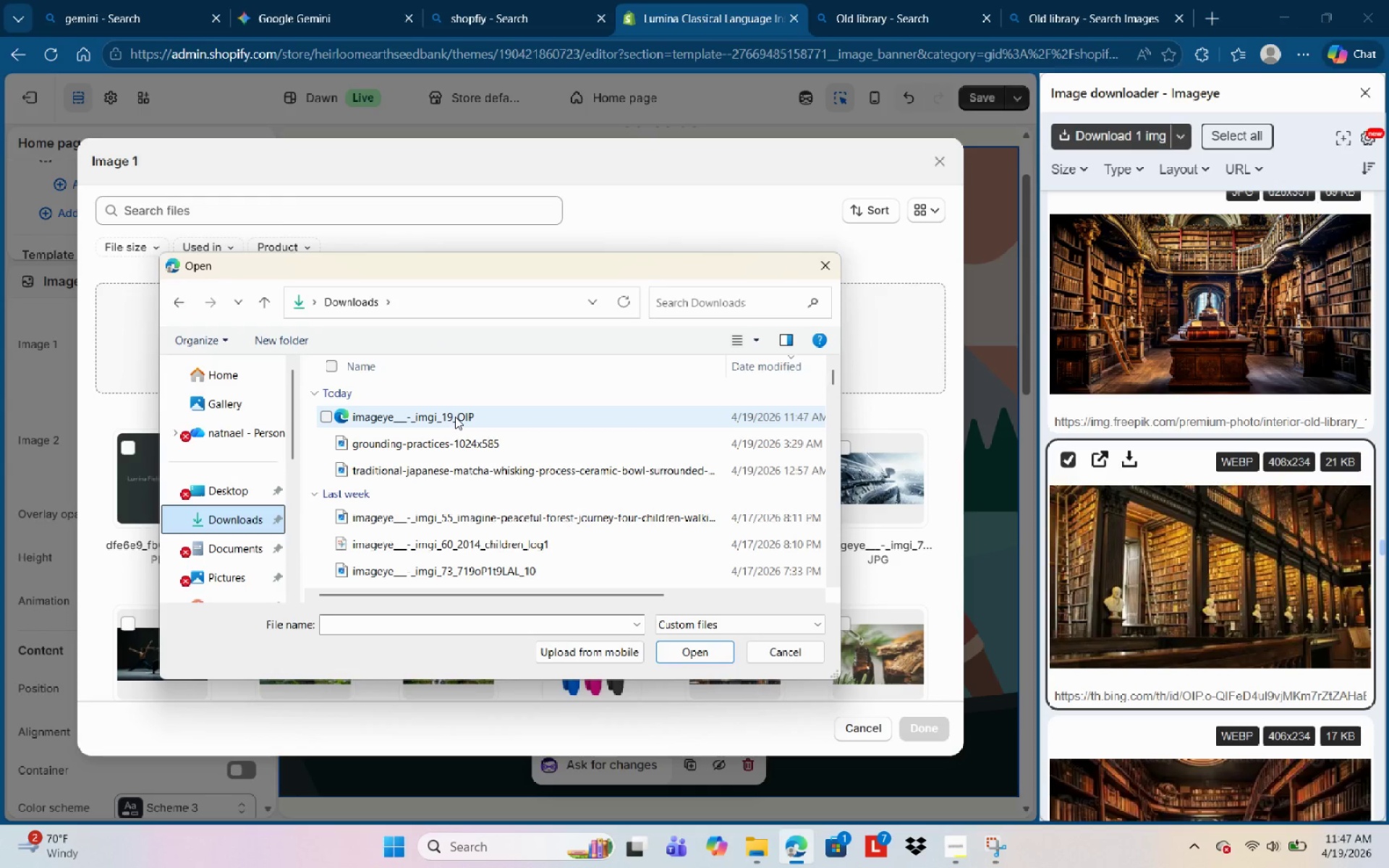 
left_click([455, 417])
 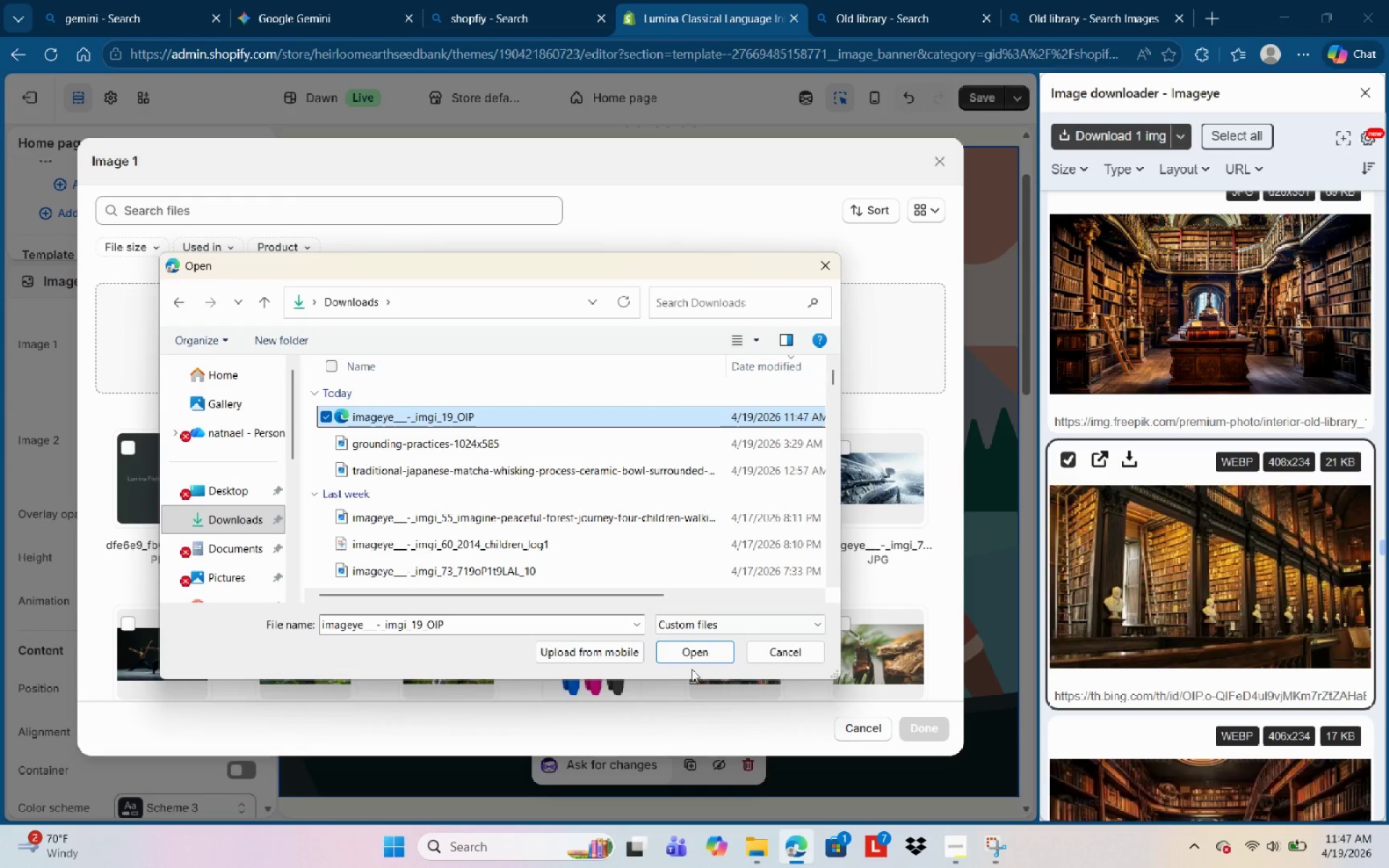 
left_click([692, 654])
 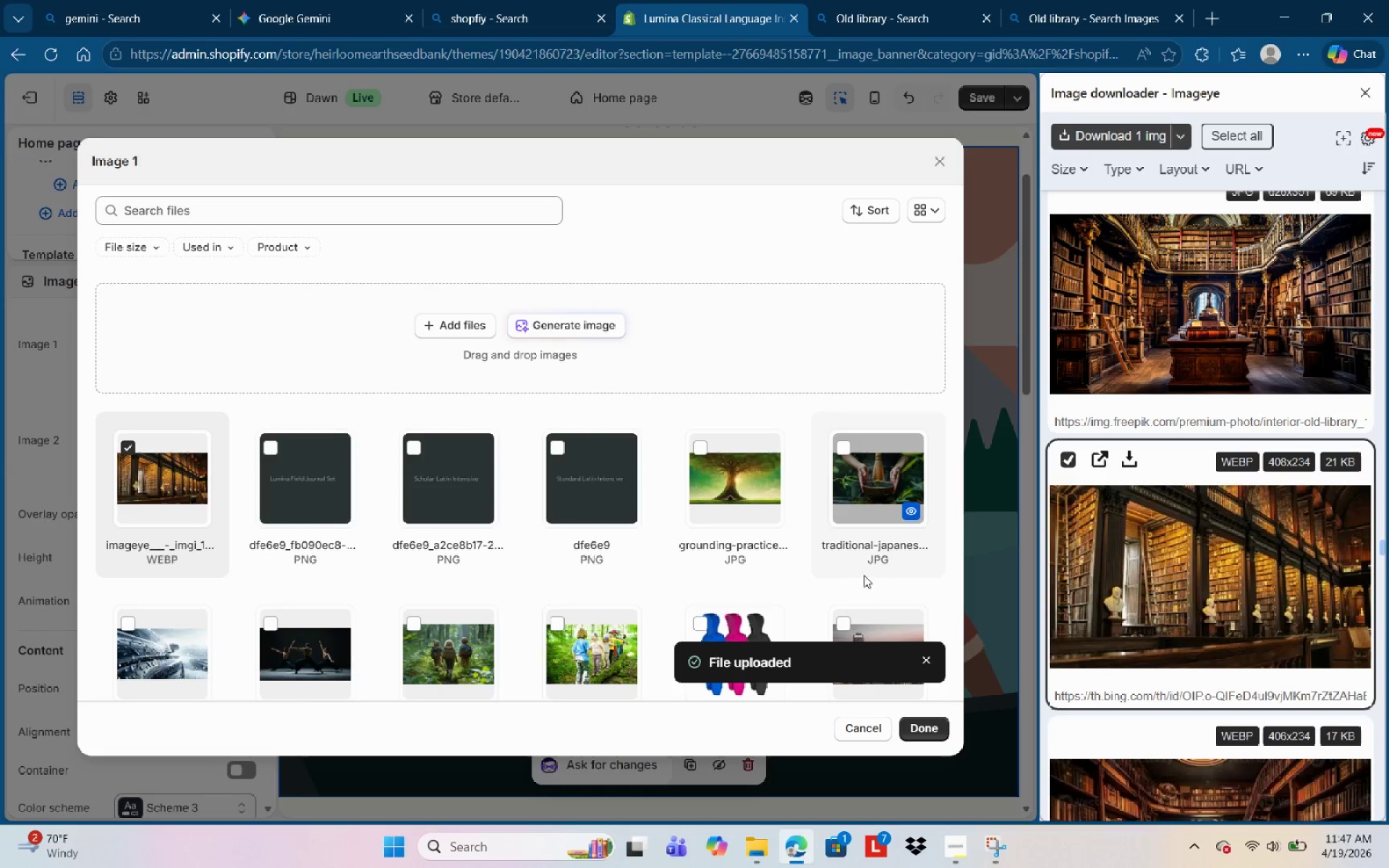 
wait(6.34)
 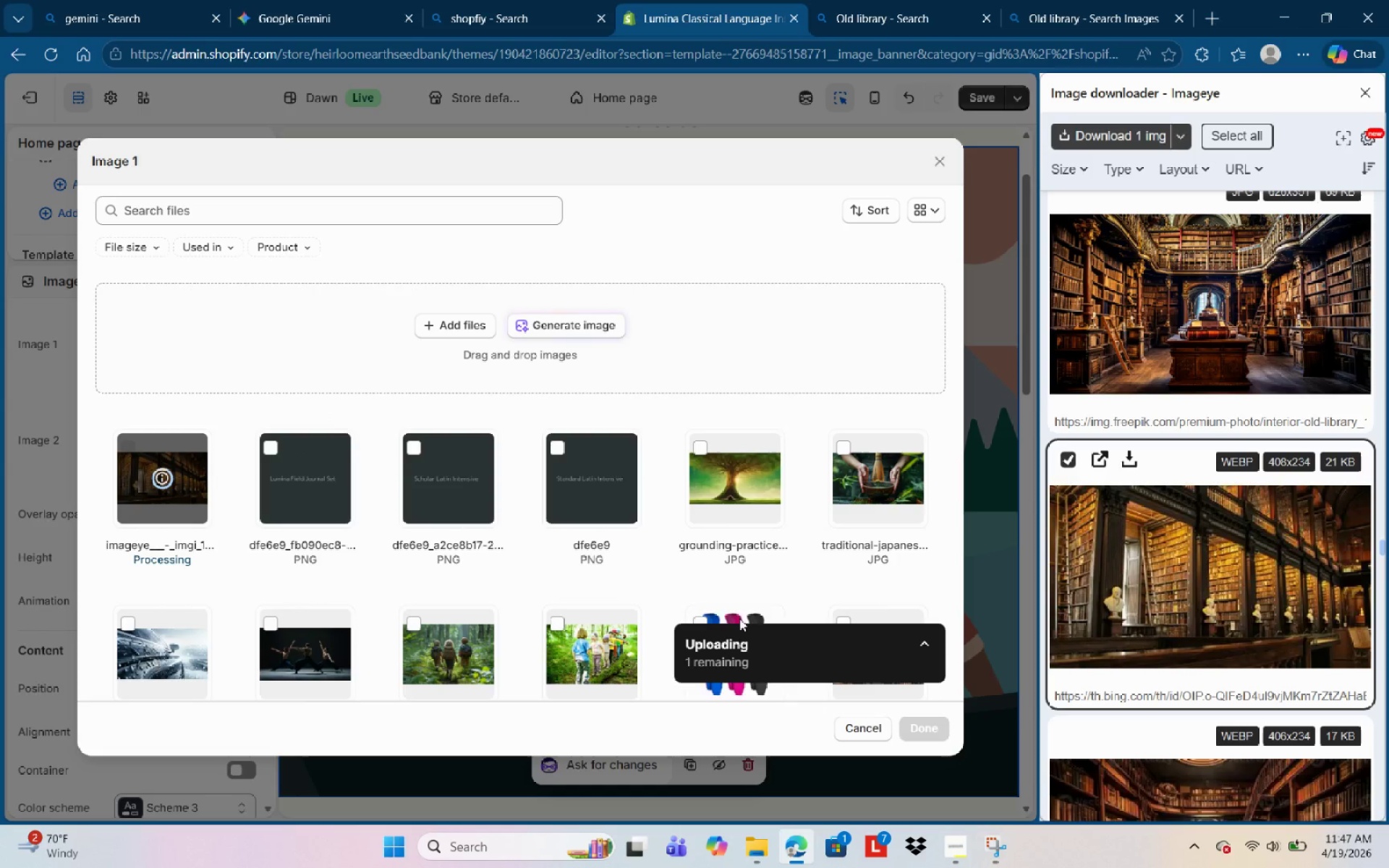 
left_click([933, 736])
 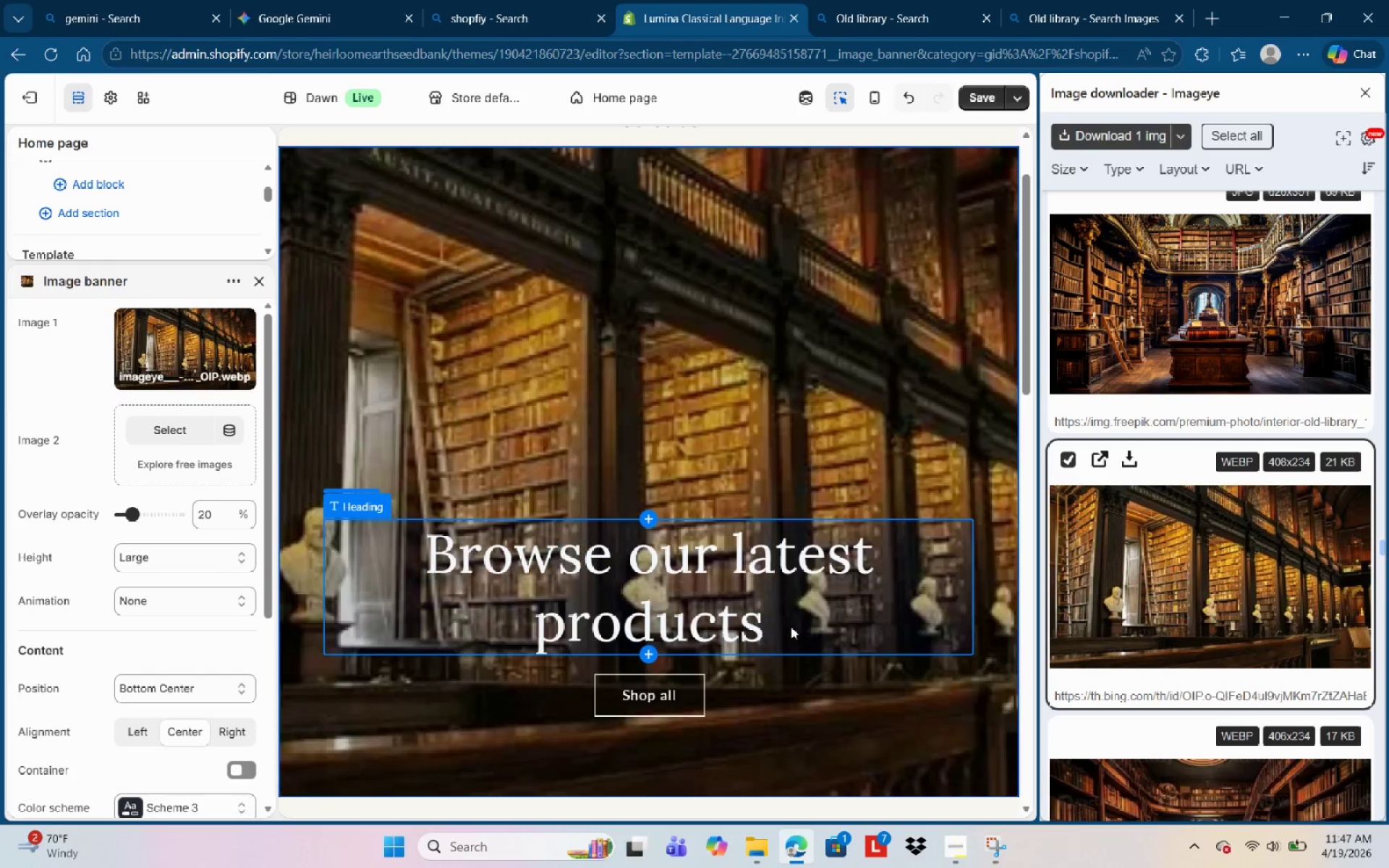 
scroll: coordinate [862, 574], scroll_direction: down, amount: 4.0
 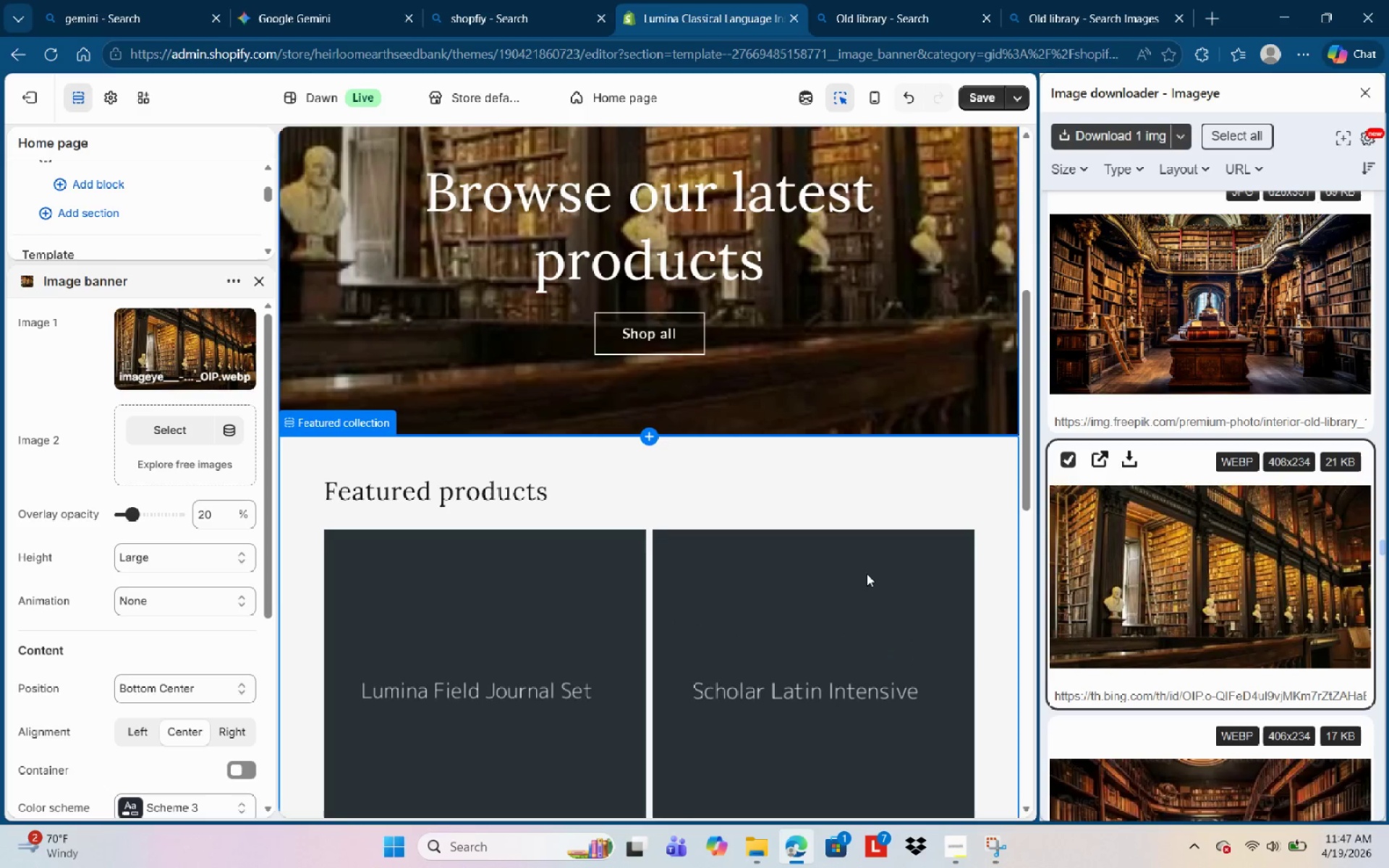 
scroll: coordinate [872, 561], scroll_direction: up, amount: 1.0
 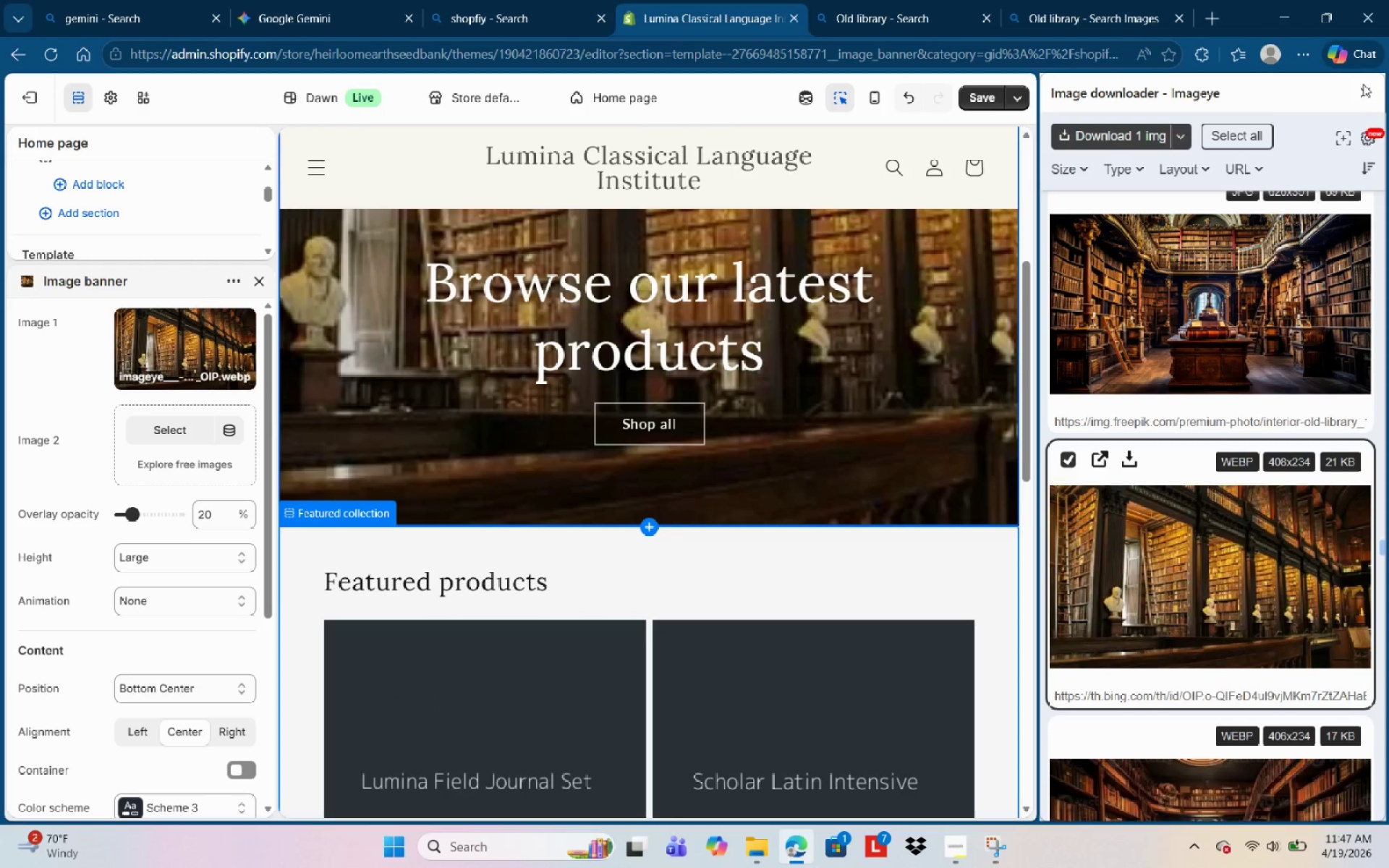 
left_click([1360, 86])
 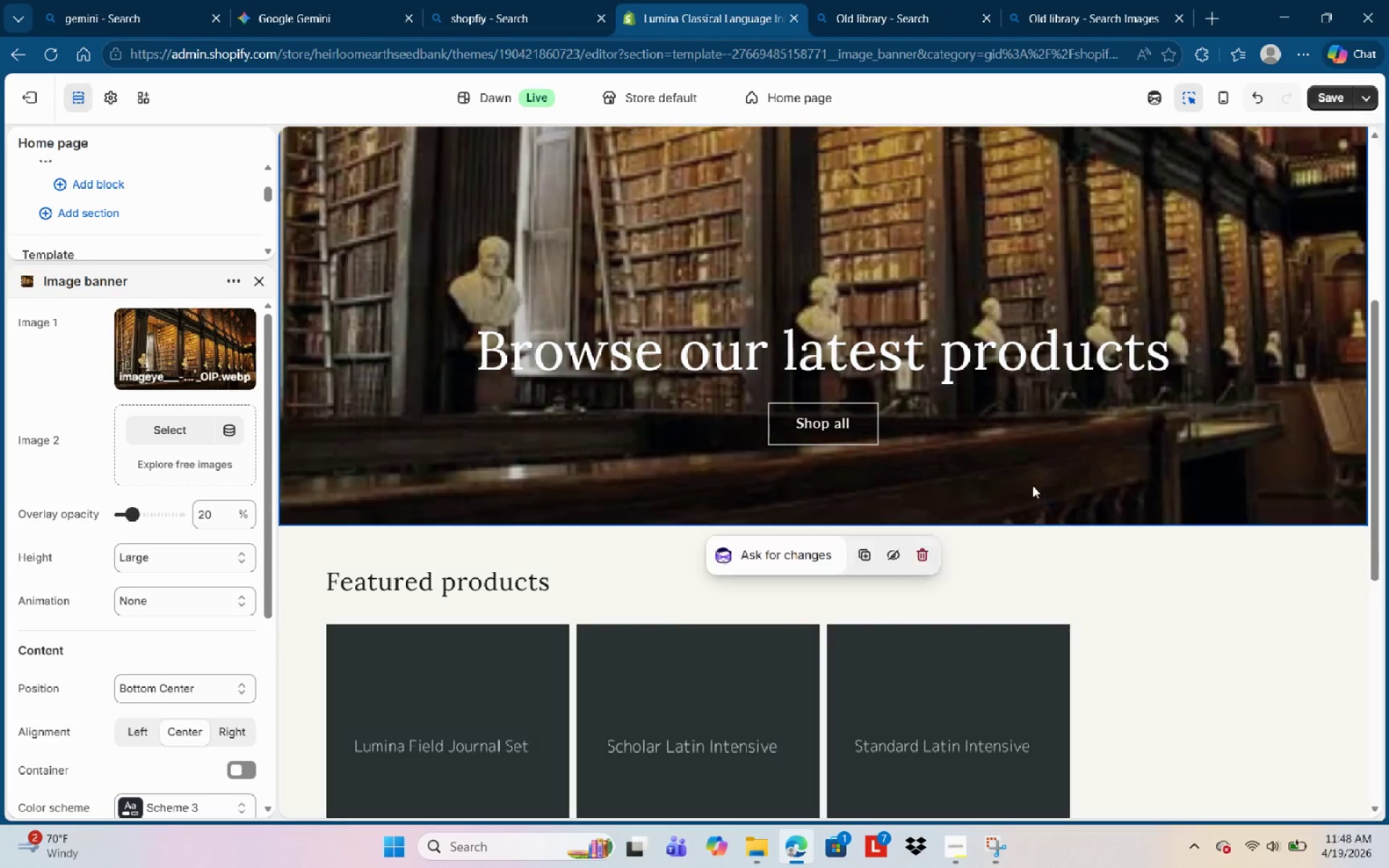 
scroll: coordinate [988, 559], scroll_direction: up, amount: 4.0
 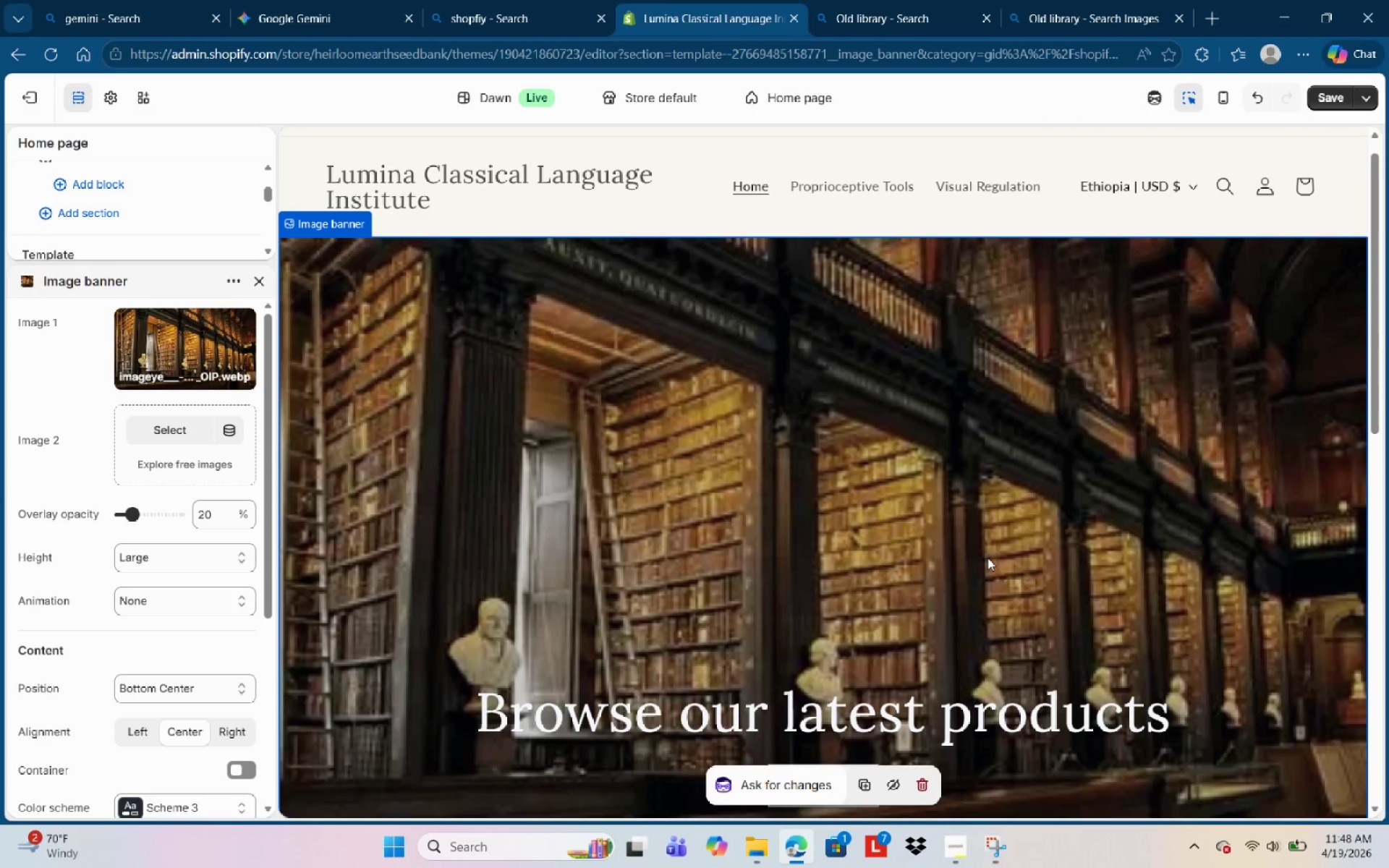 
scroll: coordinate [986, 552], scroll_direction: down, amount: 1.0
 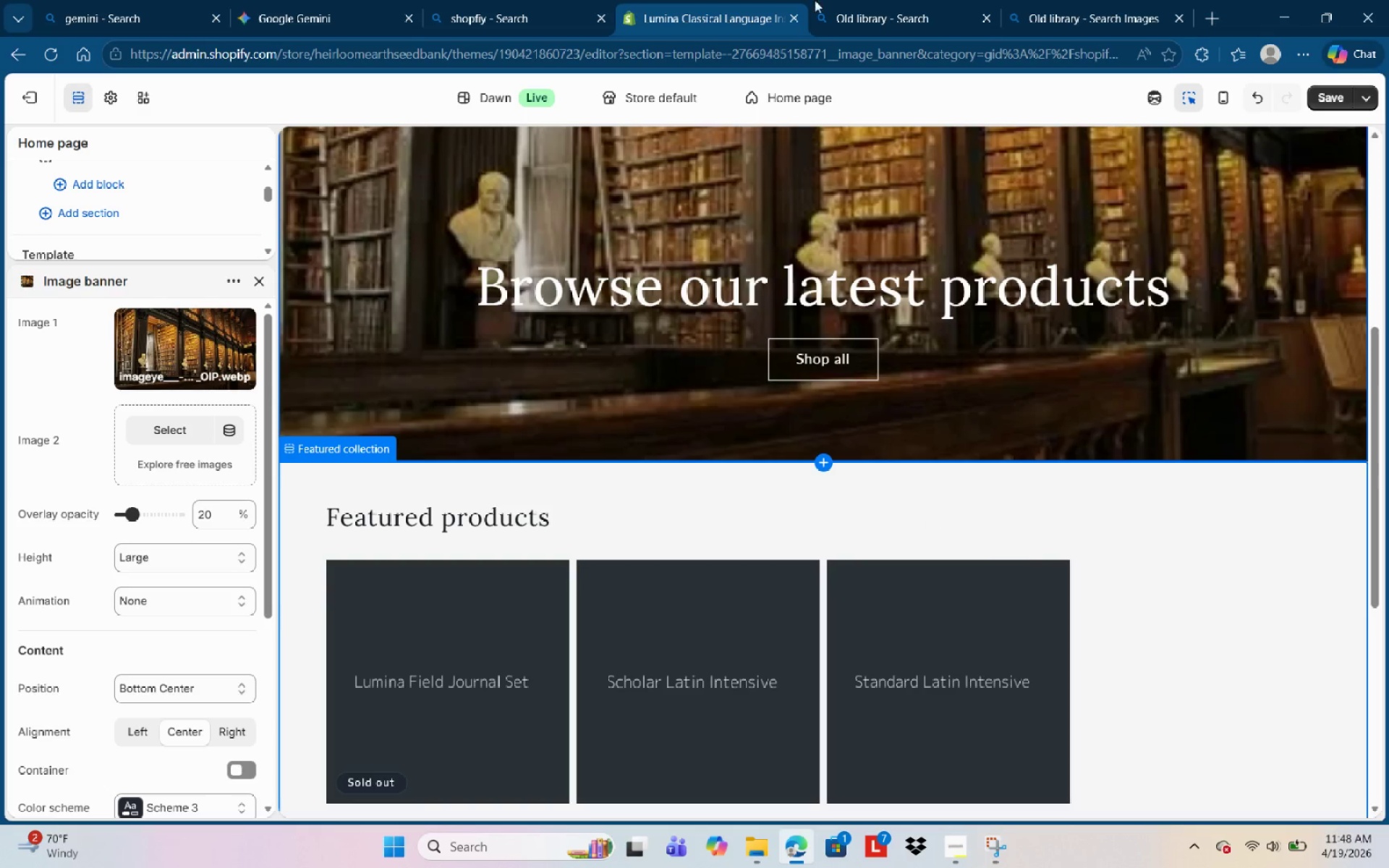 
left_click([1042, 9])
 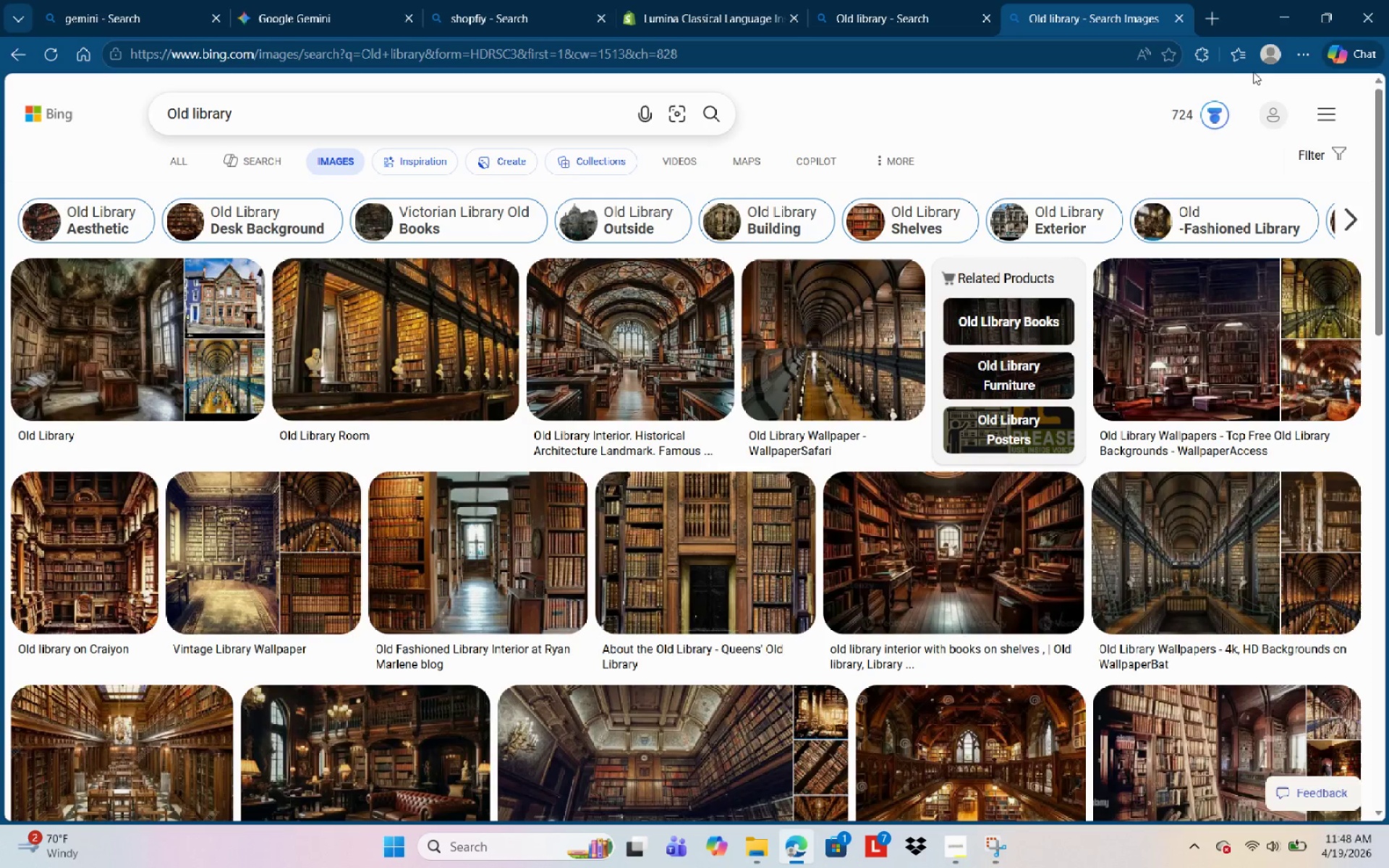 
left_click([1200, 51])
 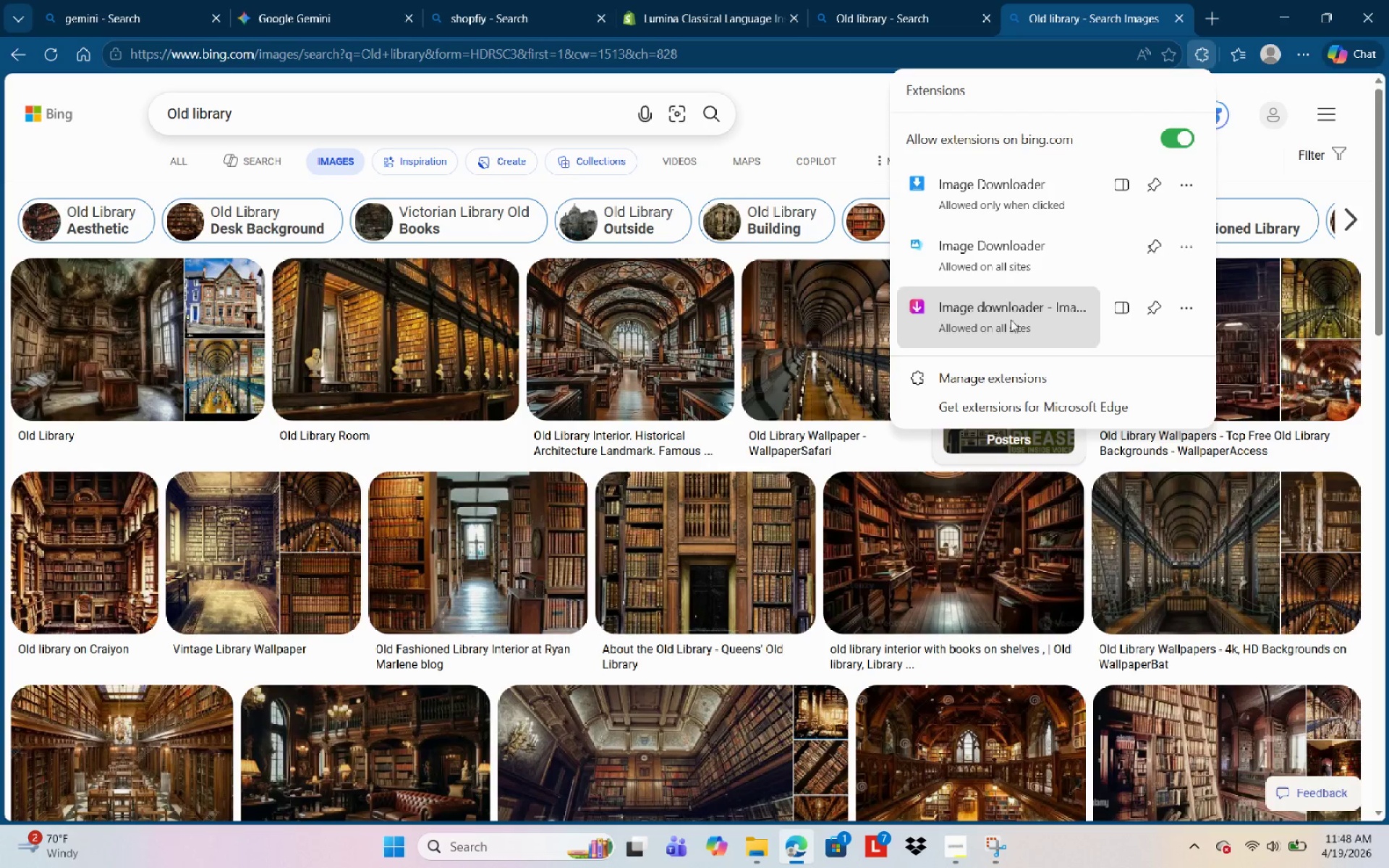 
left_click([1008, 325])
 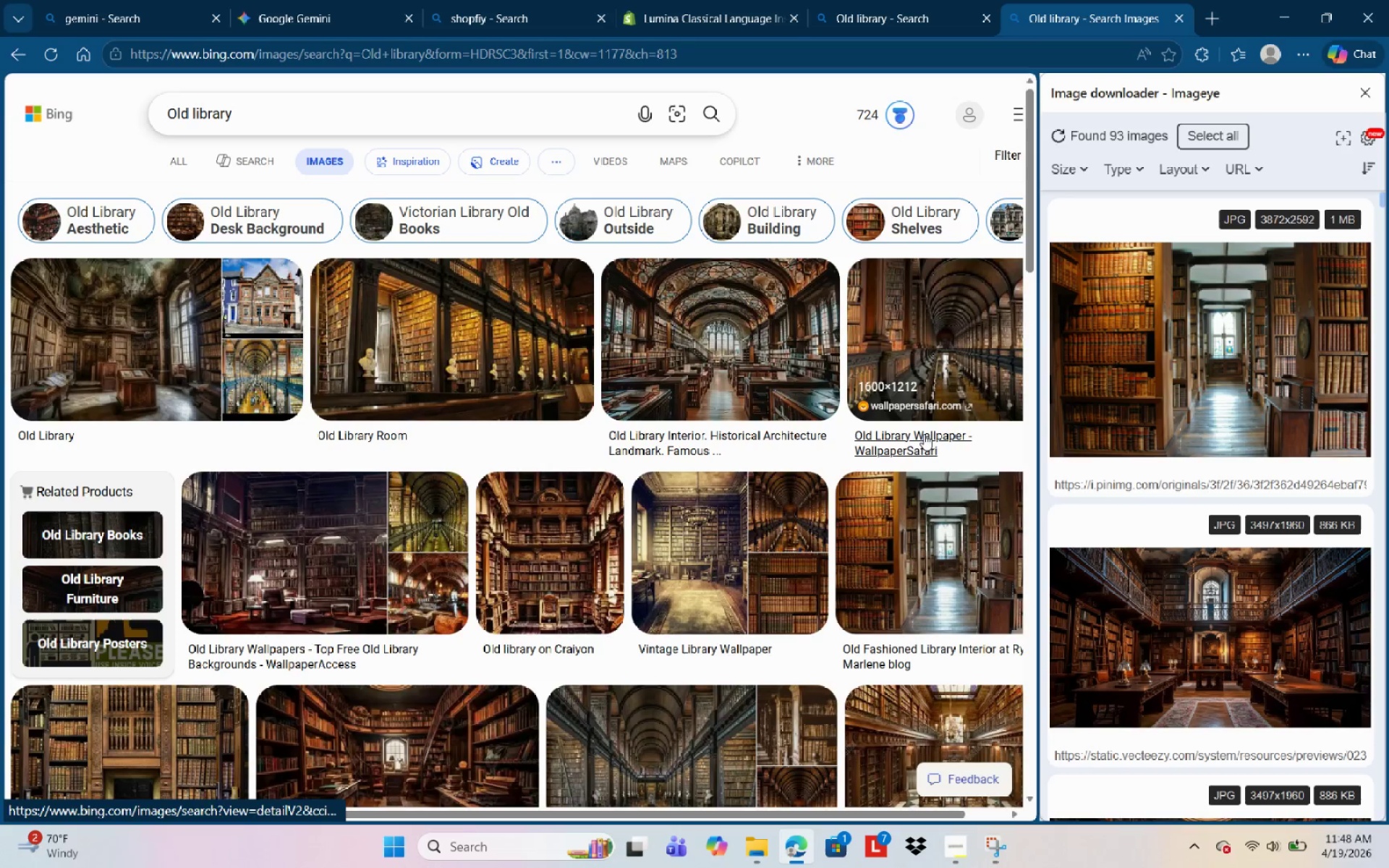 
scroll: coordinate [1195, 396], scroll_direction: down, amount: 5.0
 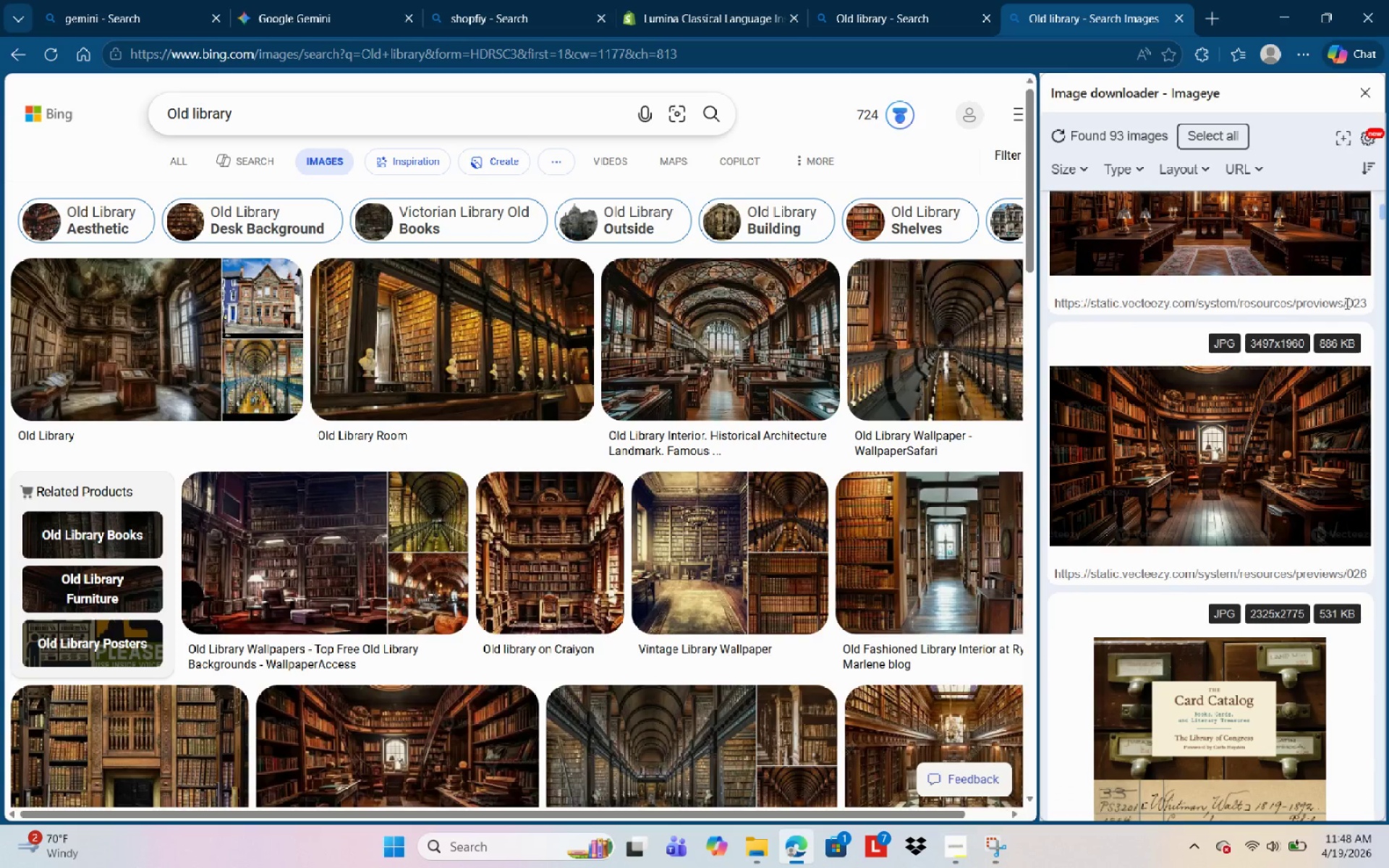 
scroll: coordinate [1346, 303], scroll_direction: up, amount: 2.0
 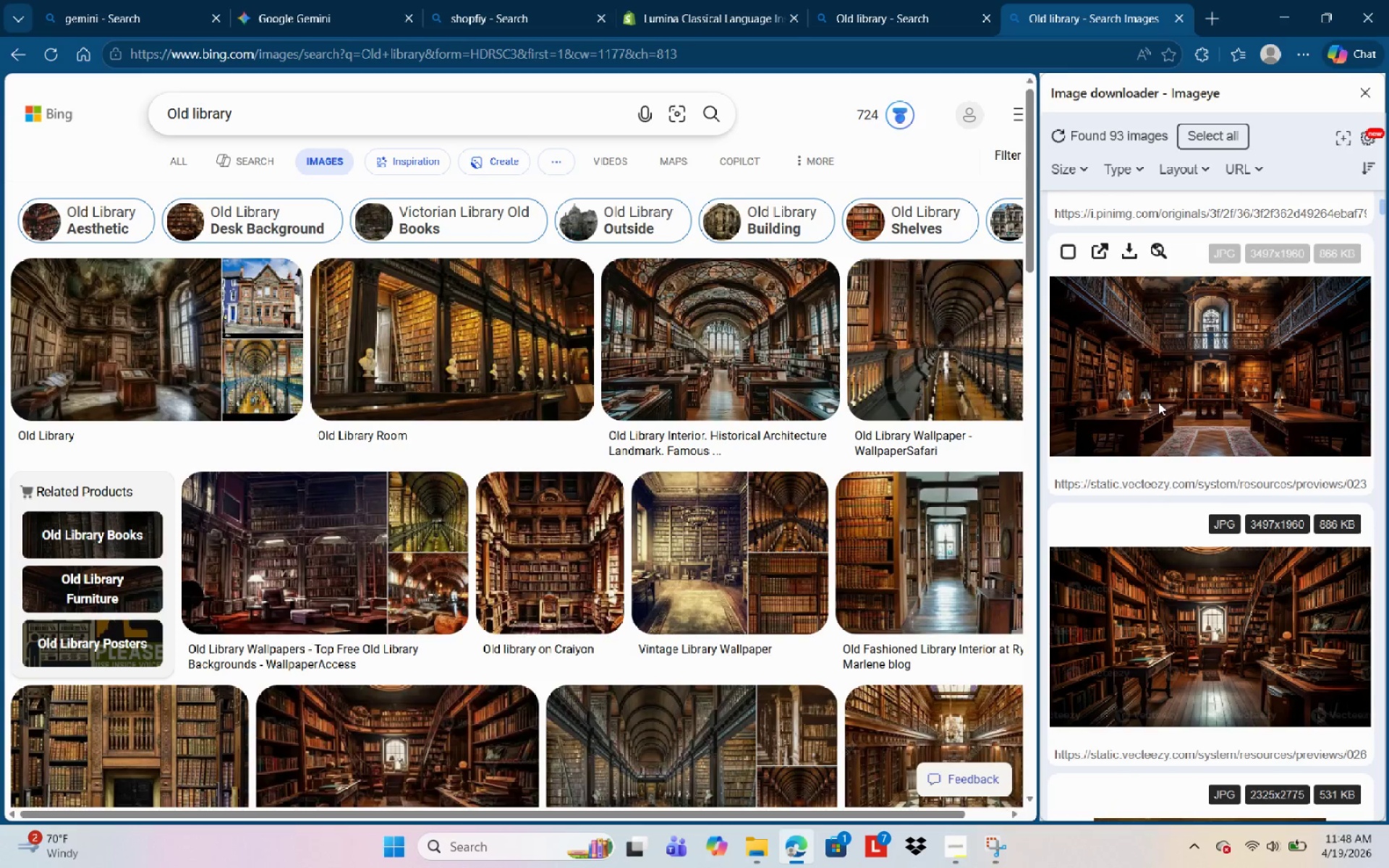 
scroll: coordinate [1186, 422], scroll_direction: down, amount: 41.0
 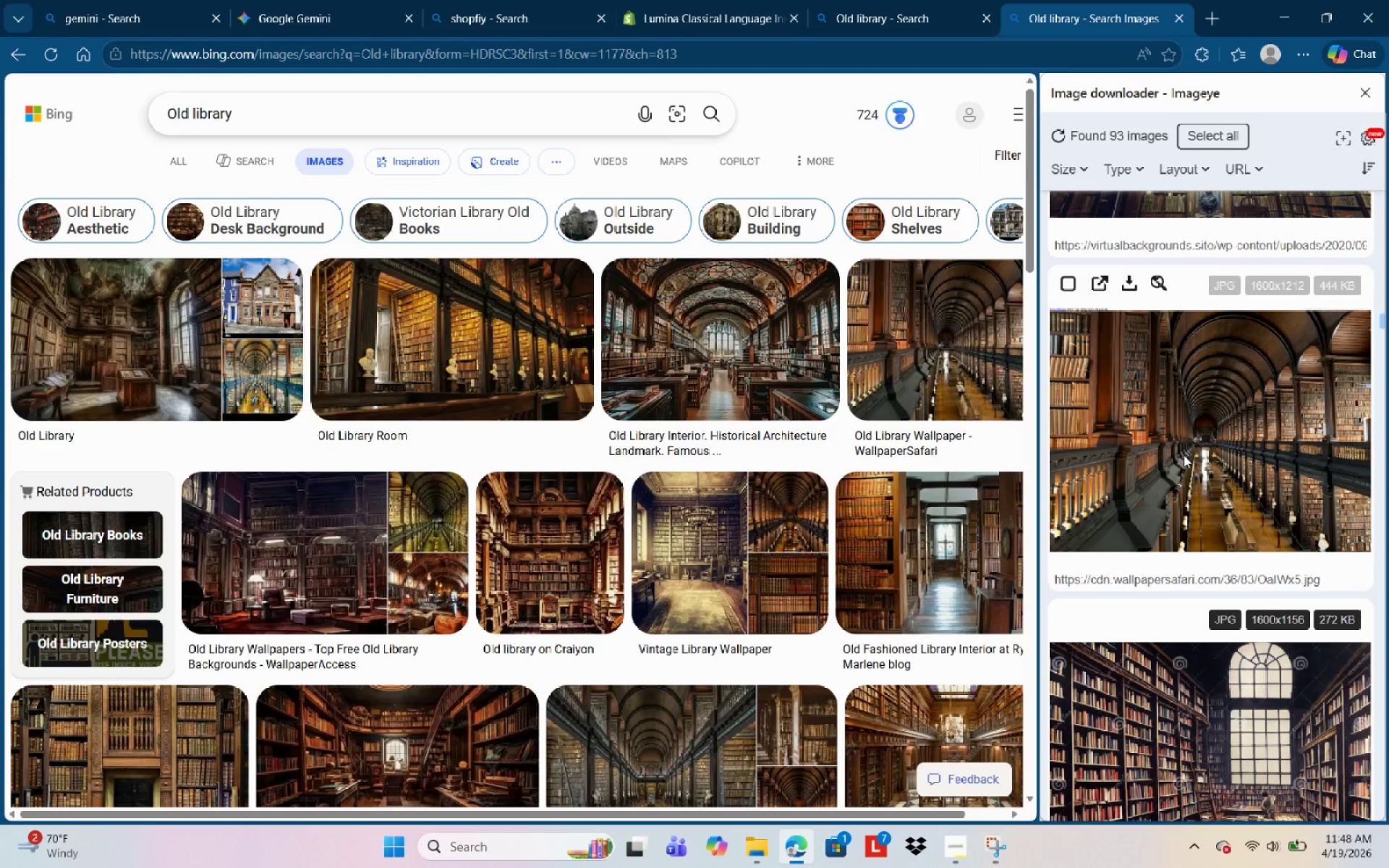 
scroll: coordinate [1202, 440], scroll_direction: down, amount: 46.0
 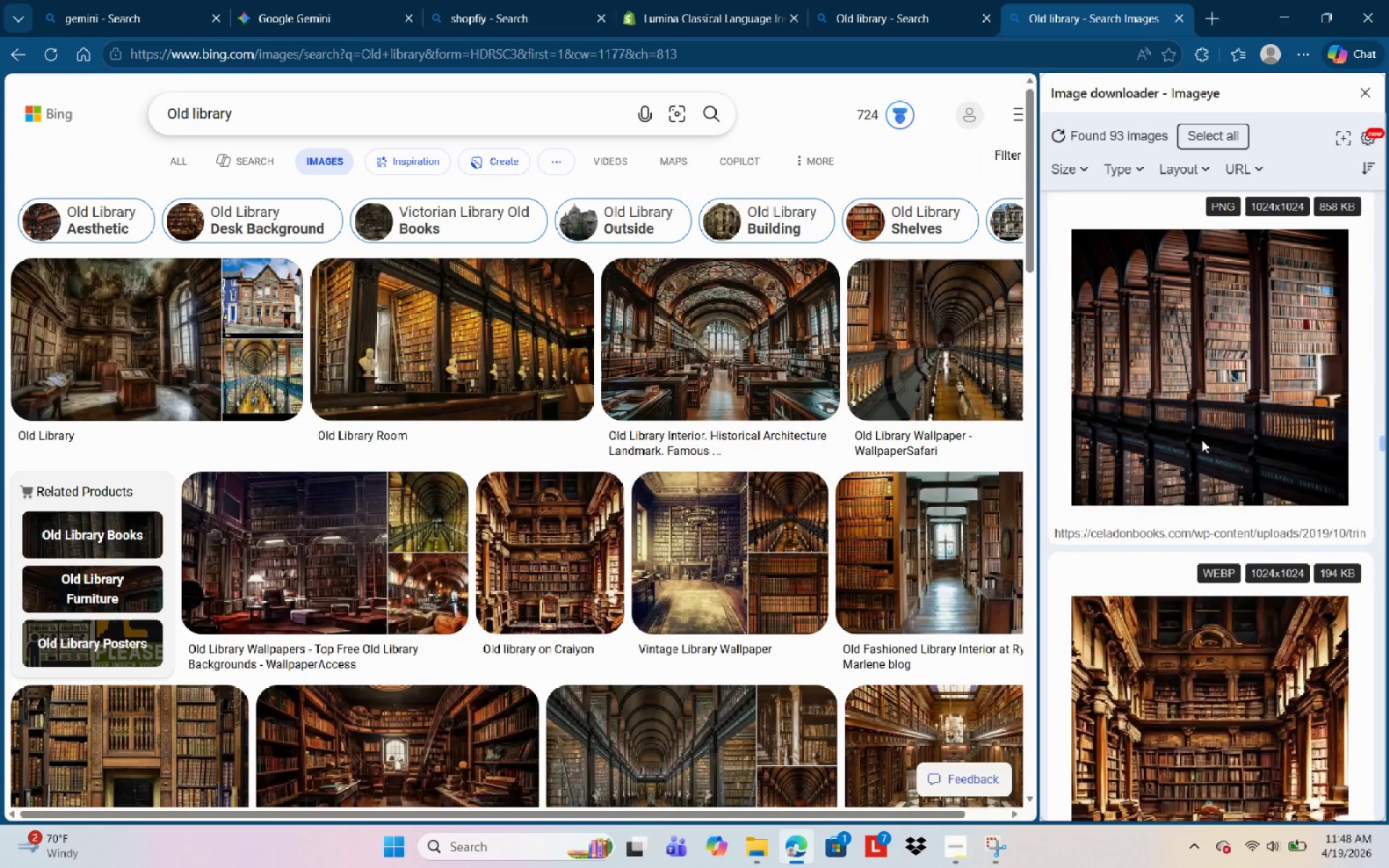 
scroll: coordinate [1202, 440], scroll_direction: none, amount: 0.0
 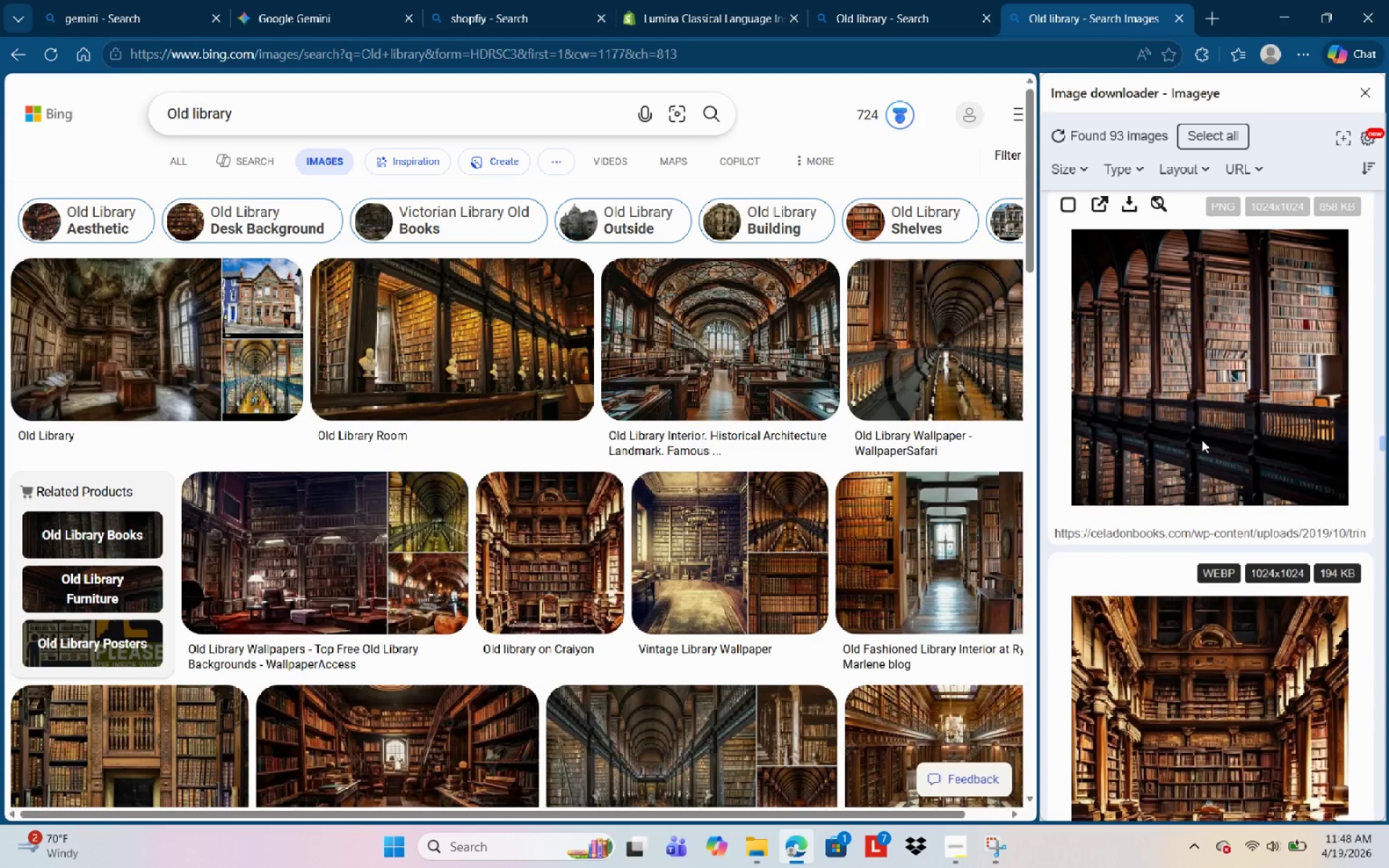 
scroll: coordinate [1208, 422], scroll_direction: down, amount: 32.0
 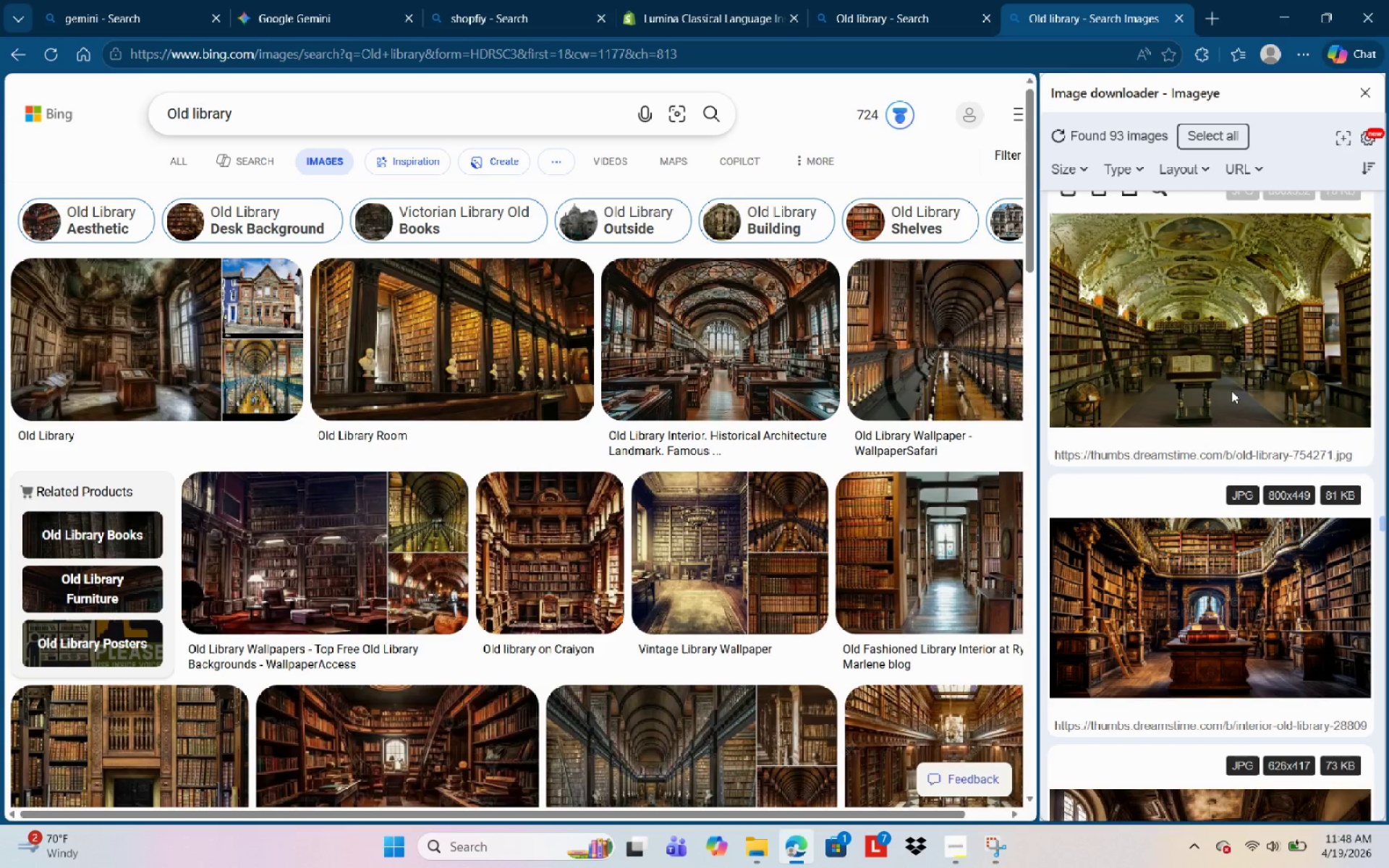 
left_click([1241, 331])
 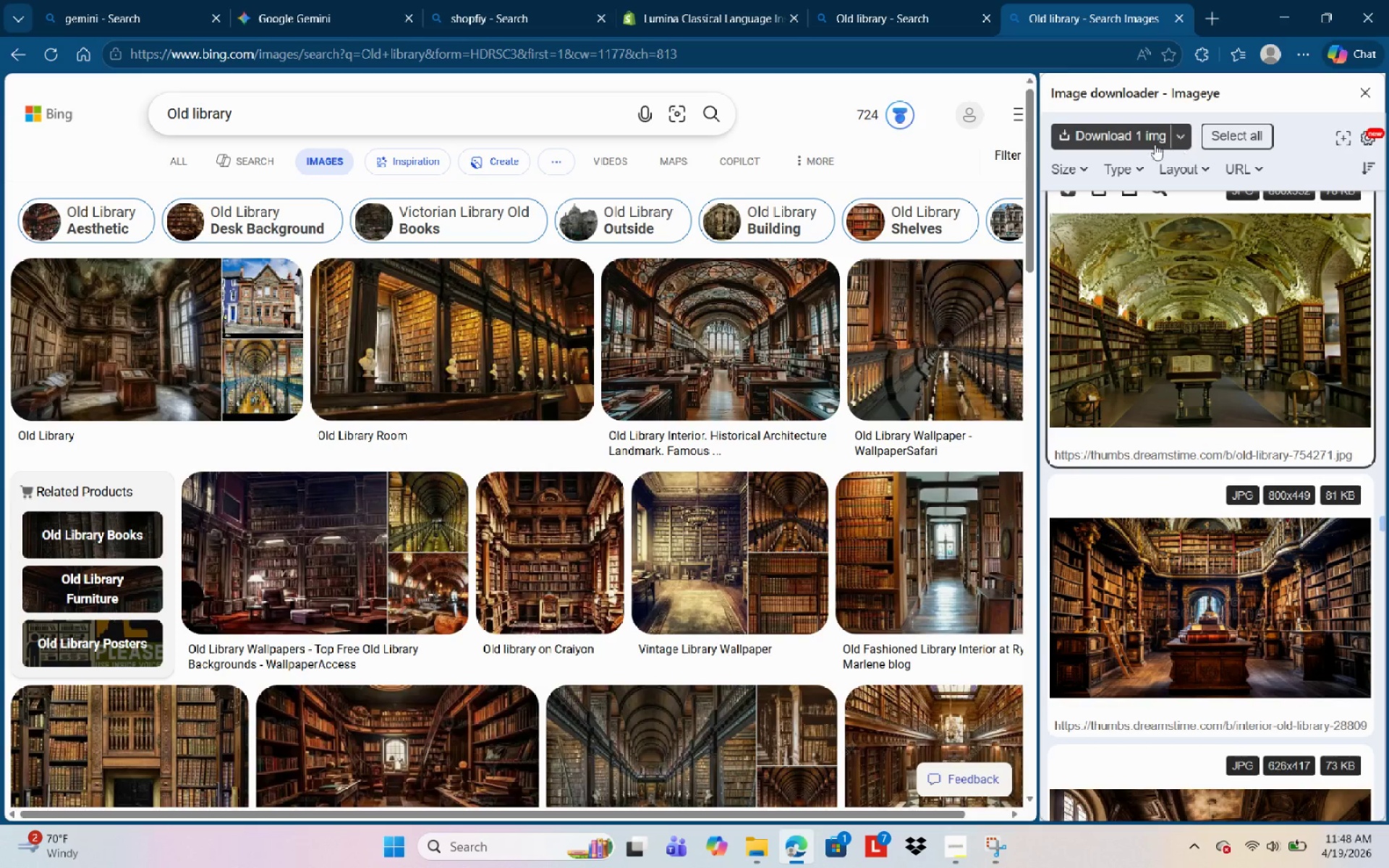 
left_click([1101, 131])
 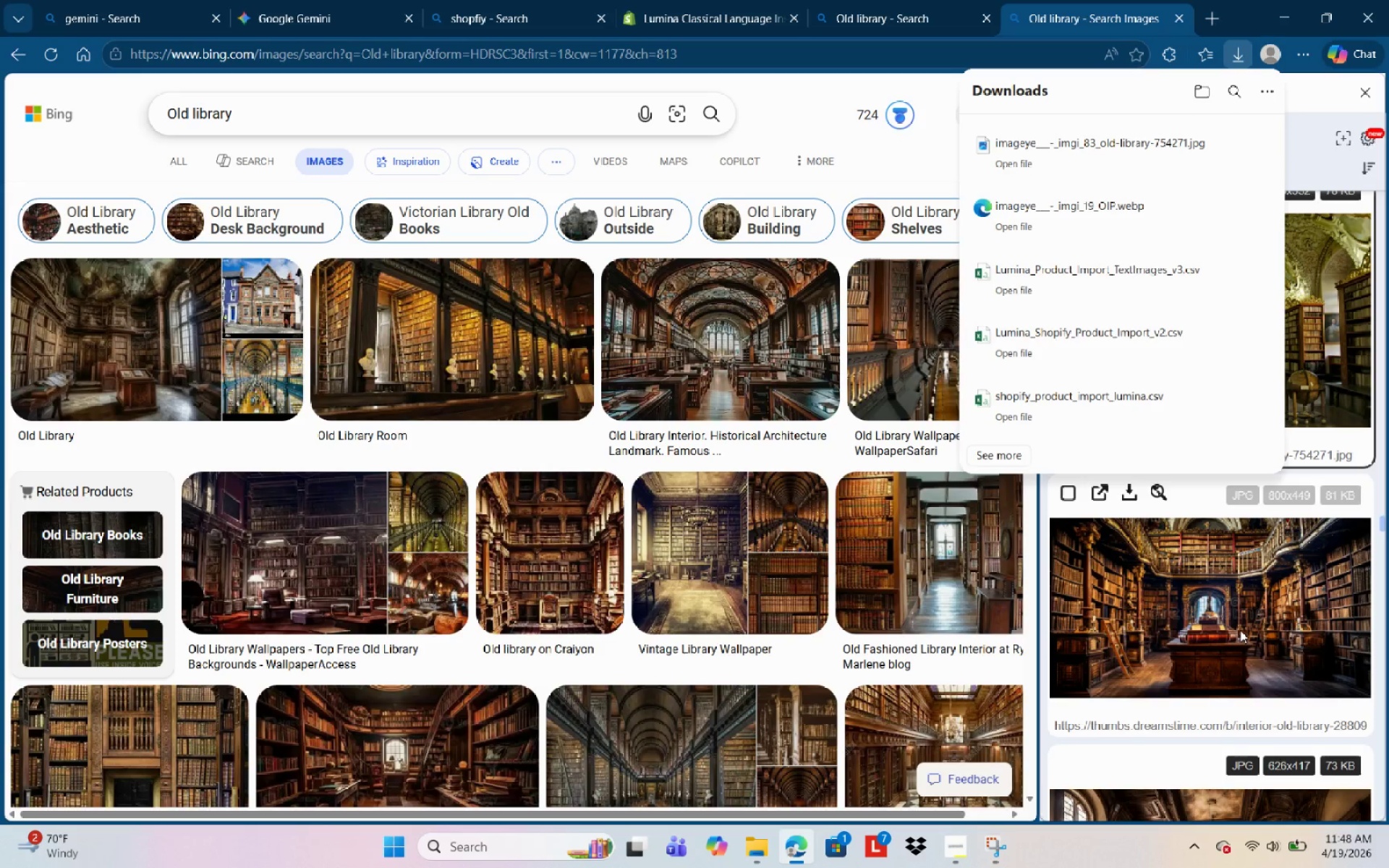 
scroll: coordinate [1239, 629], scroll_direction: down, amount: 2.0
 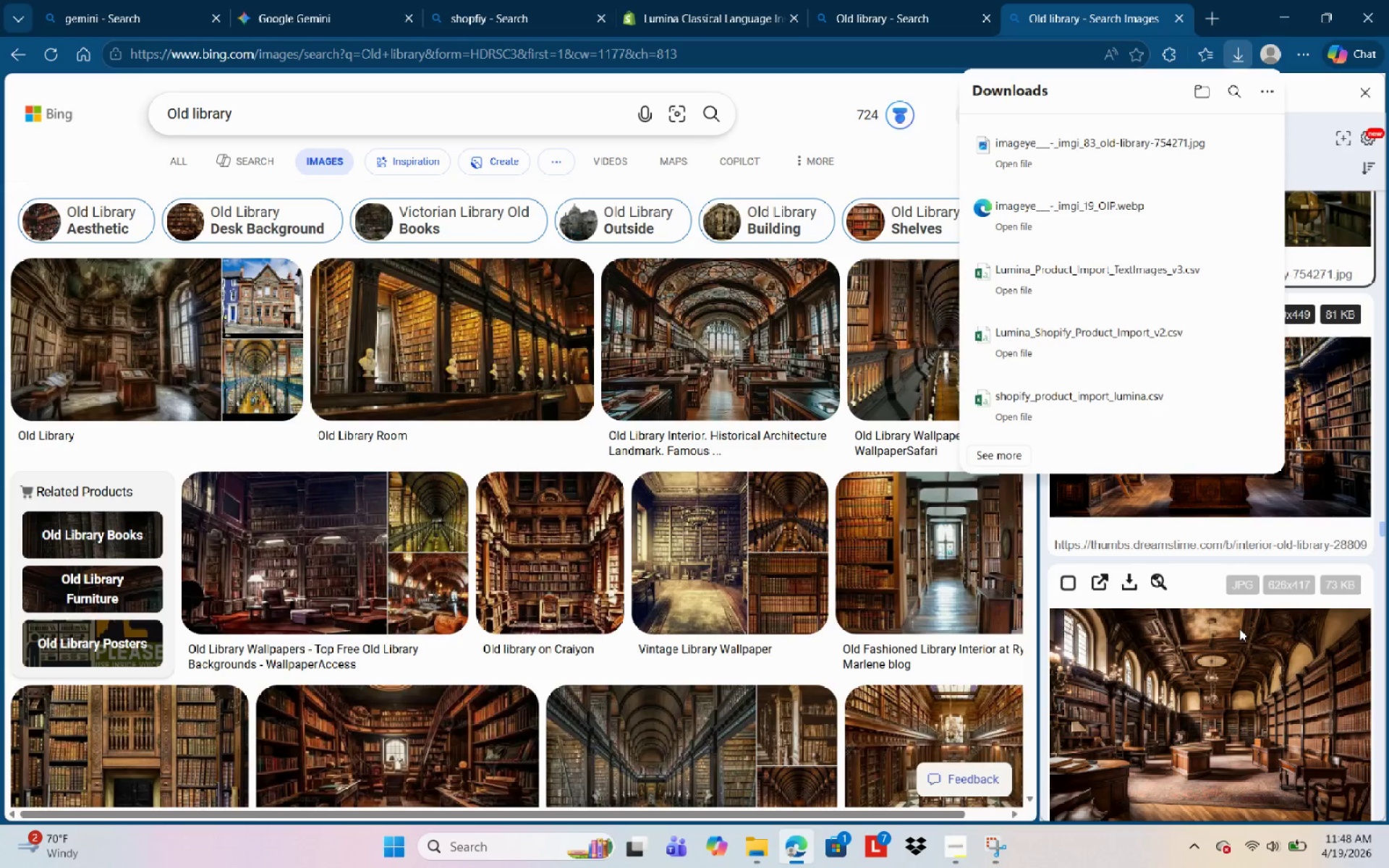 
scroll: coordinate [1239, 629], scroll_direction: up, amount: 3.0
 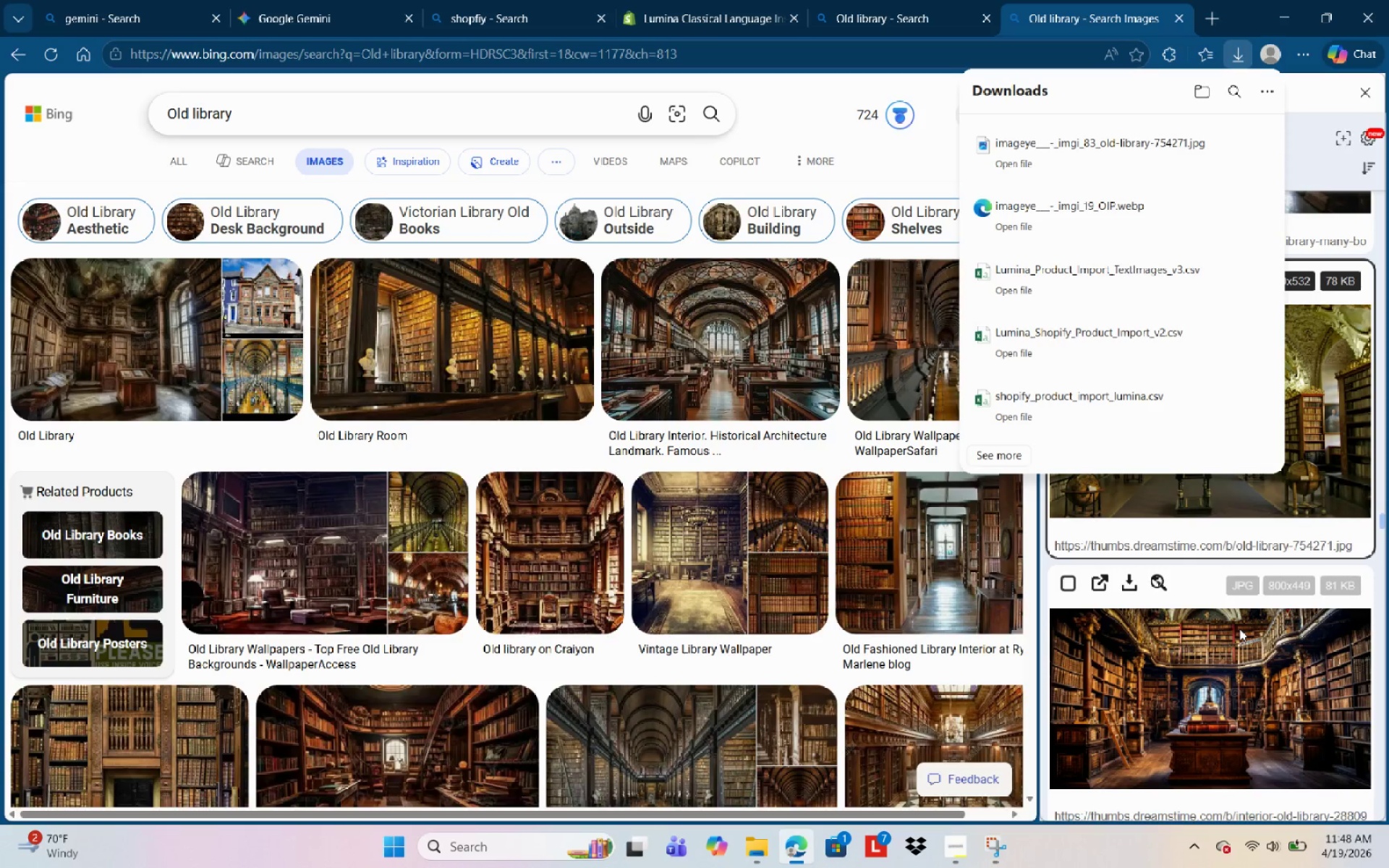 
scroll: coordinate [1239, 629], scroll_direction: down, amount: 5.0
 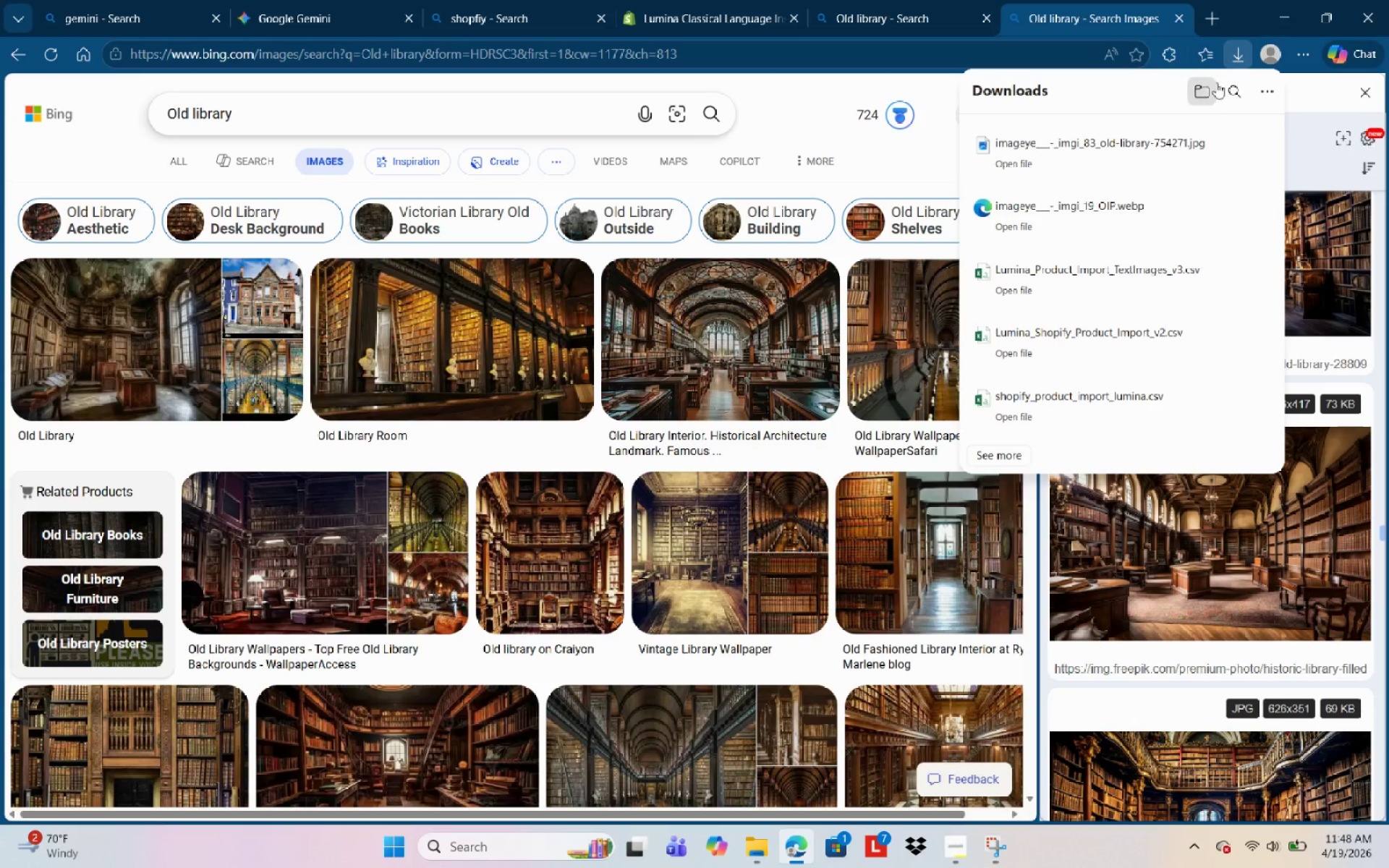 
left_click([1239, 56])
 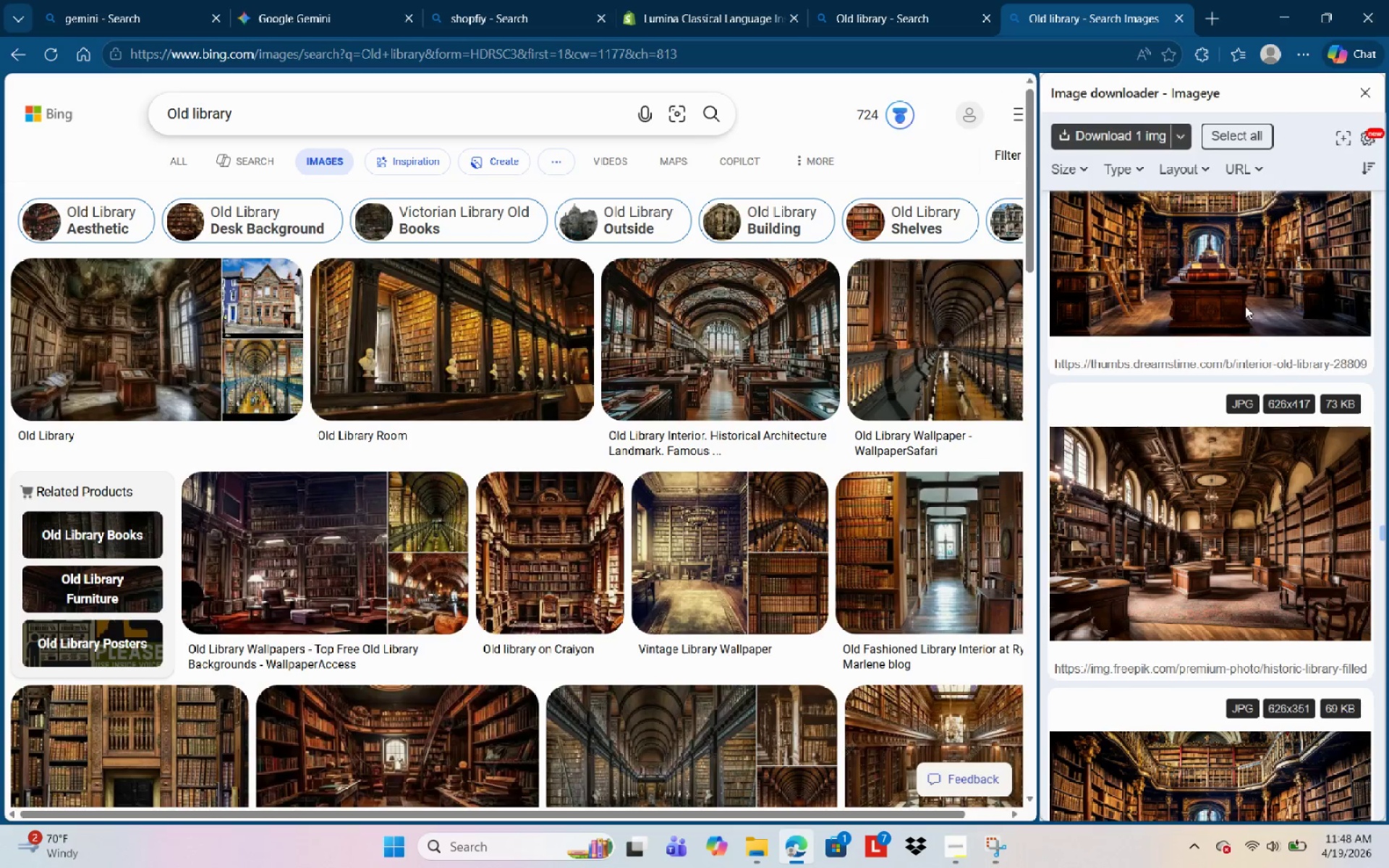 
scroll: coordinate [1261, 497], scroll_direction: down, amount: 26.0
 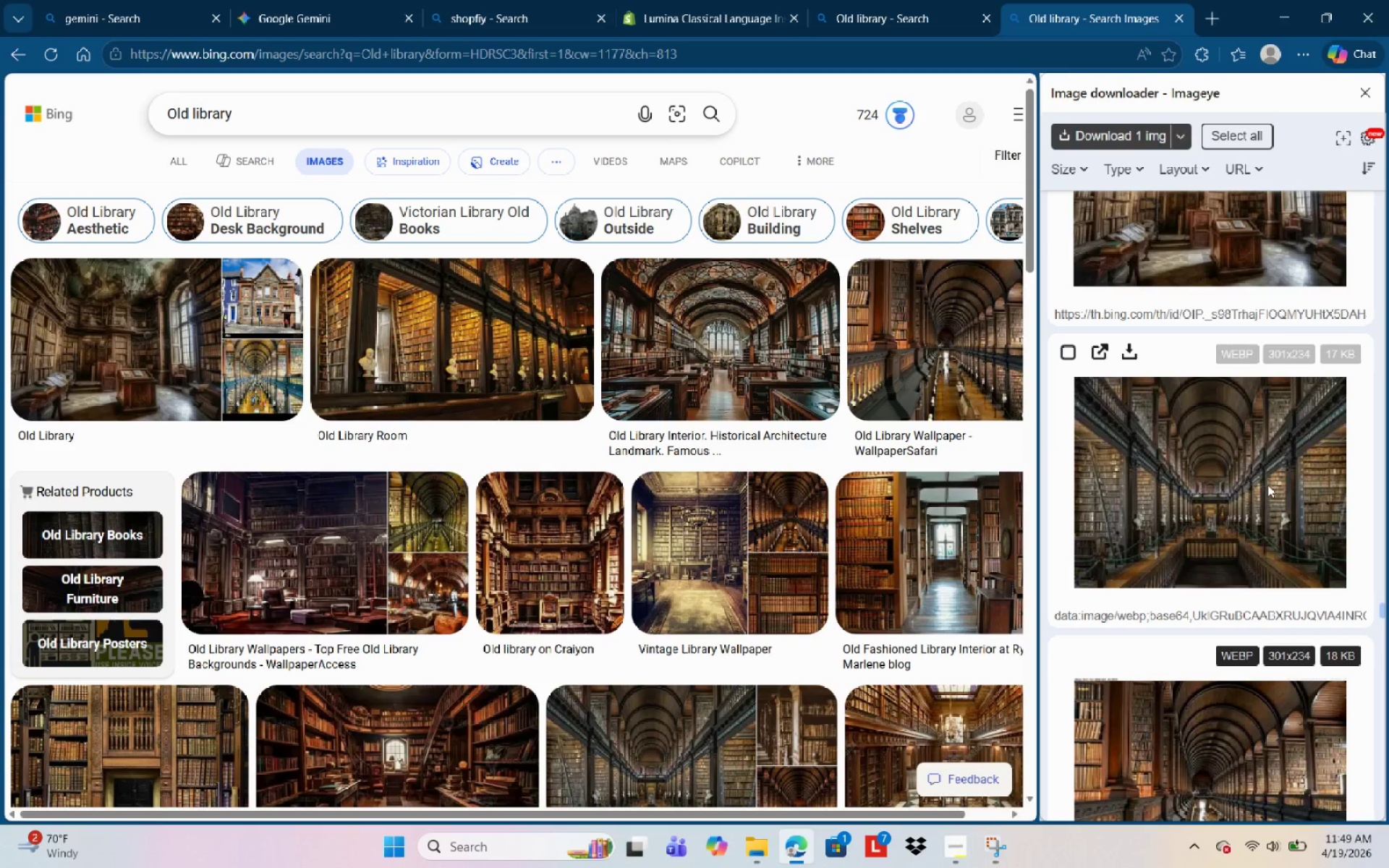 
scroll: coordinate [1270, 485], scroll_direction: down, amount: 18.0
 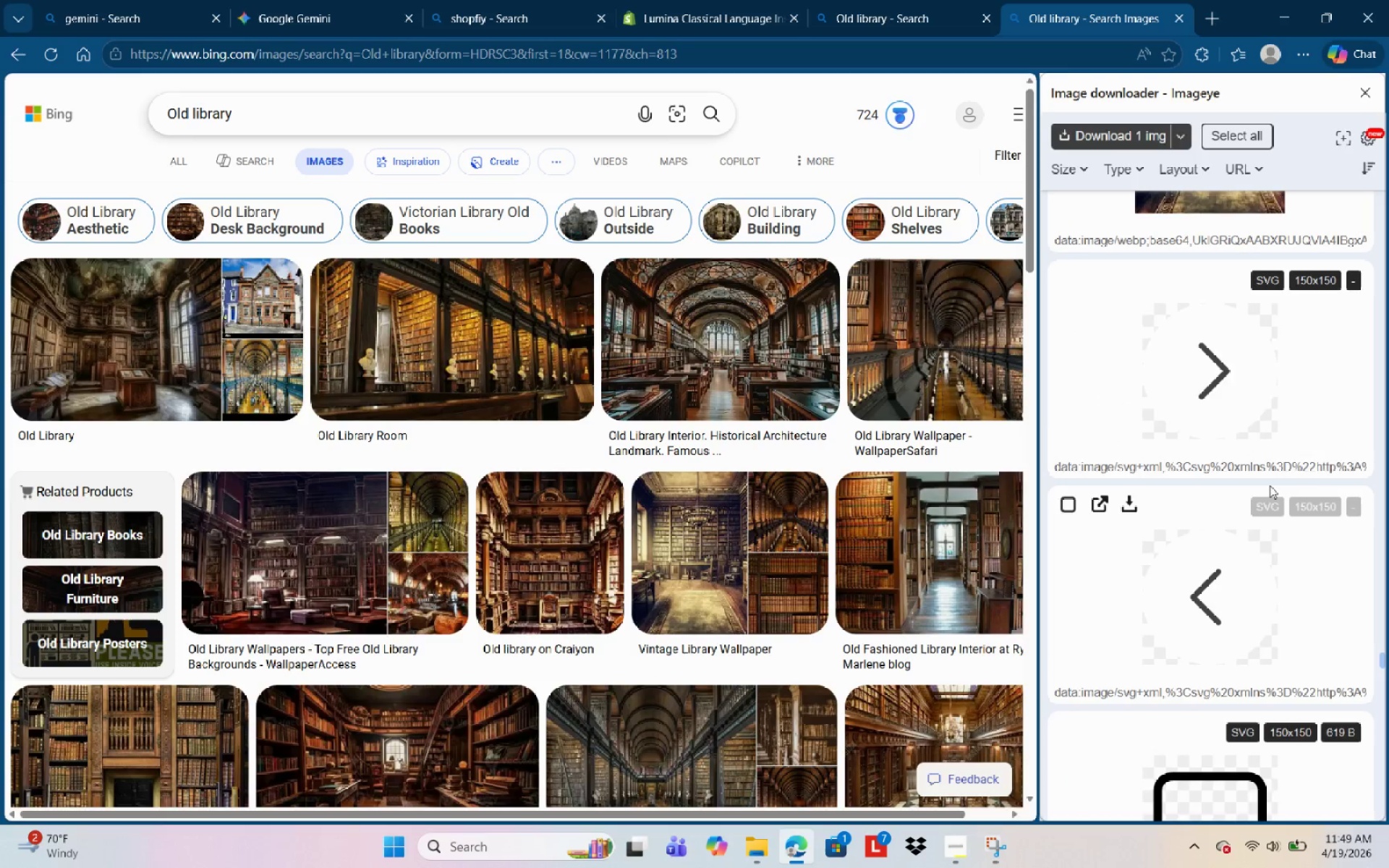 
scroll: coordinate [1299, 432], scroll_direction: up, amount: 23.0
 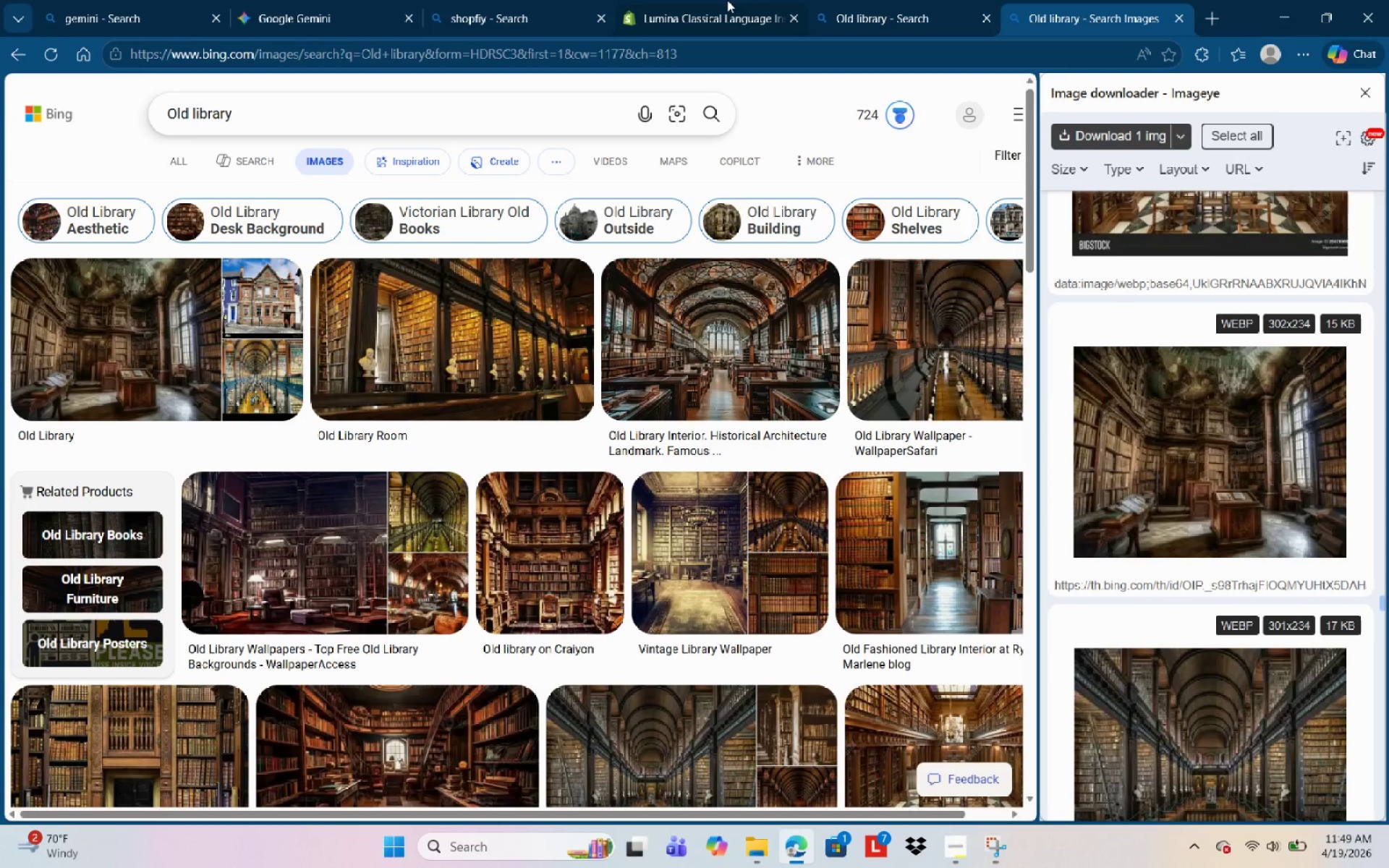 
left_click([715, 7])
 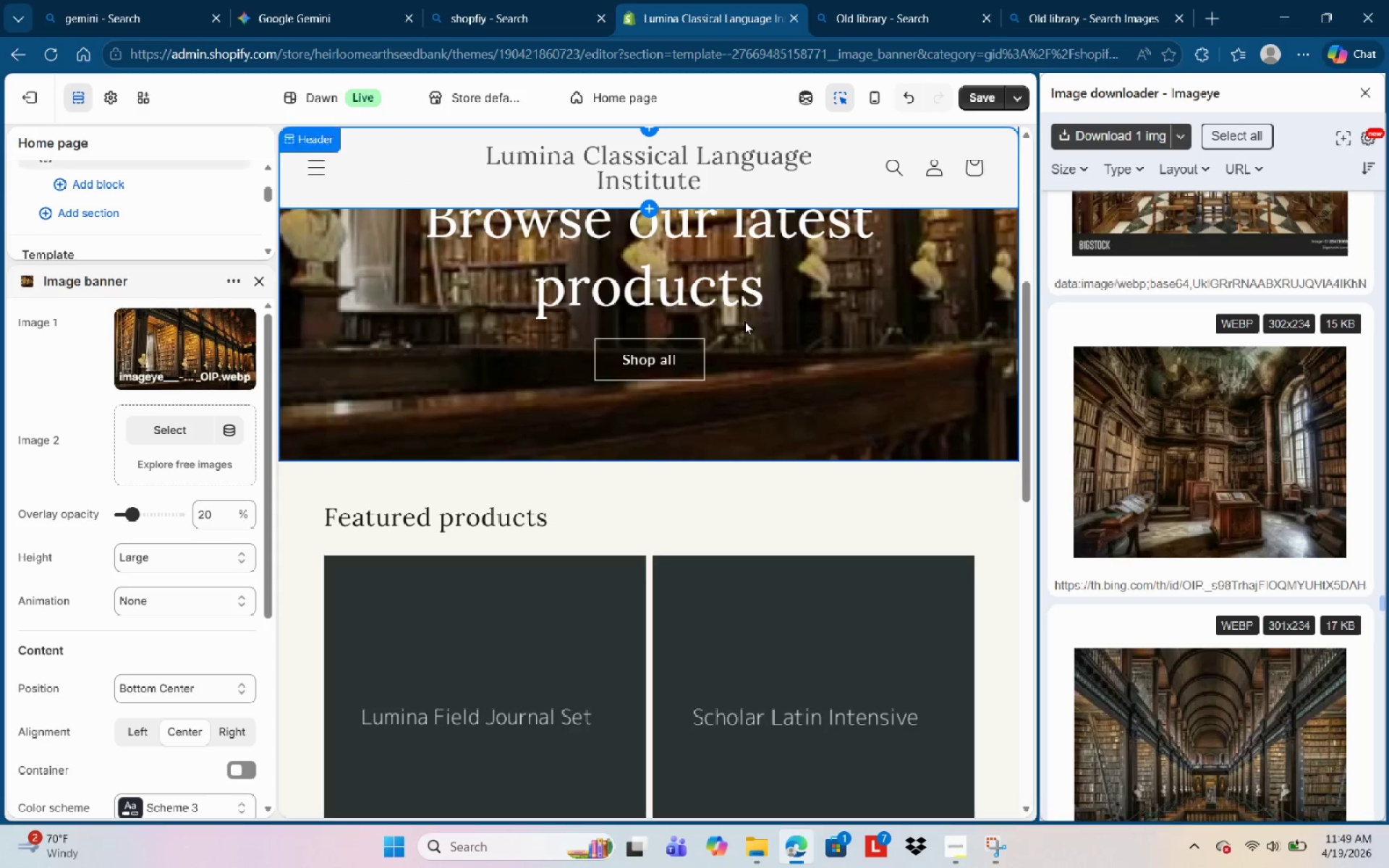 
scroll: coordinate [820, 353], scroll_direction: up, amount: 5.0
 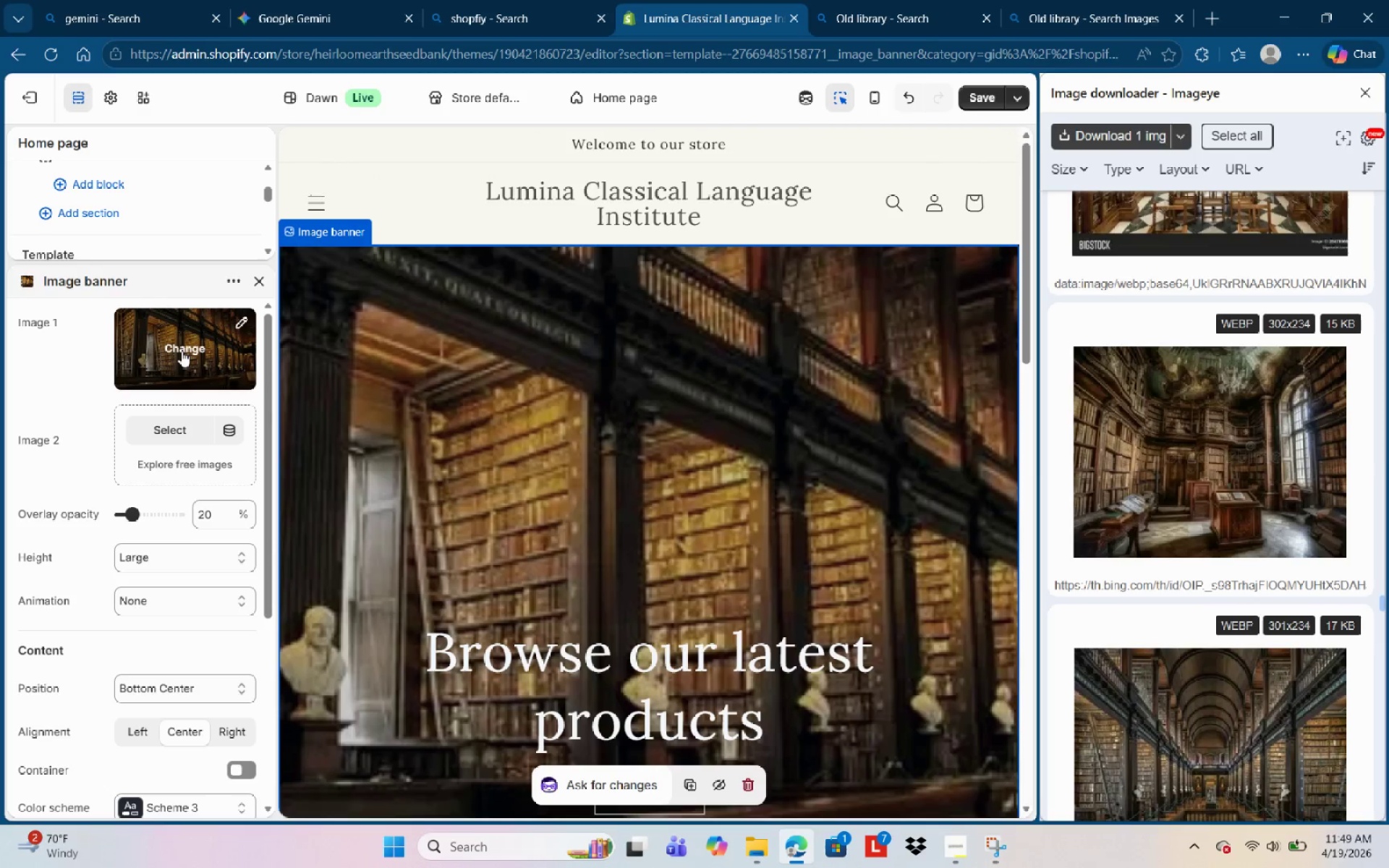 
left_click([182, 351])
 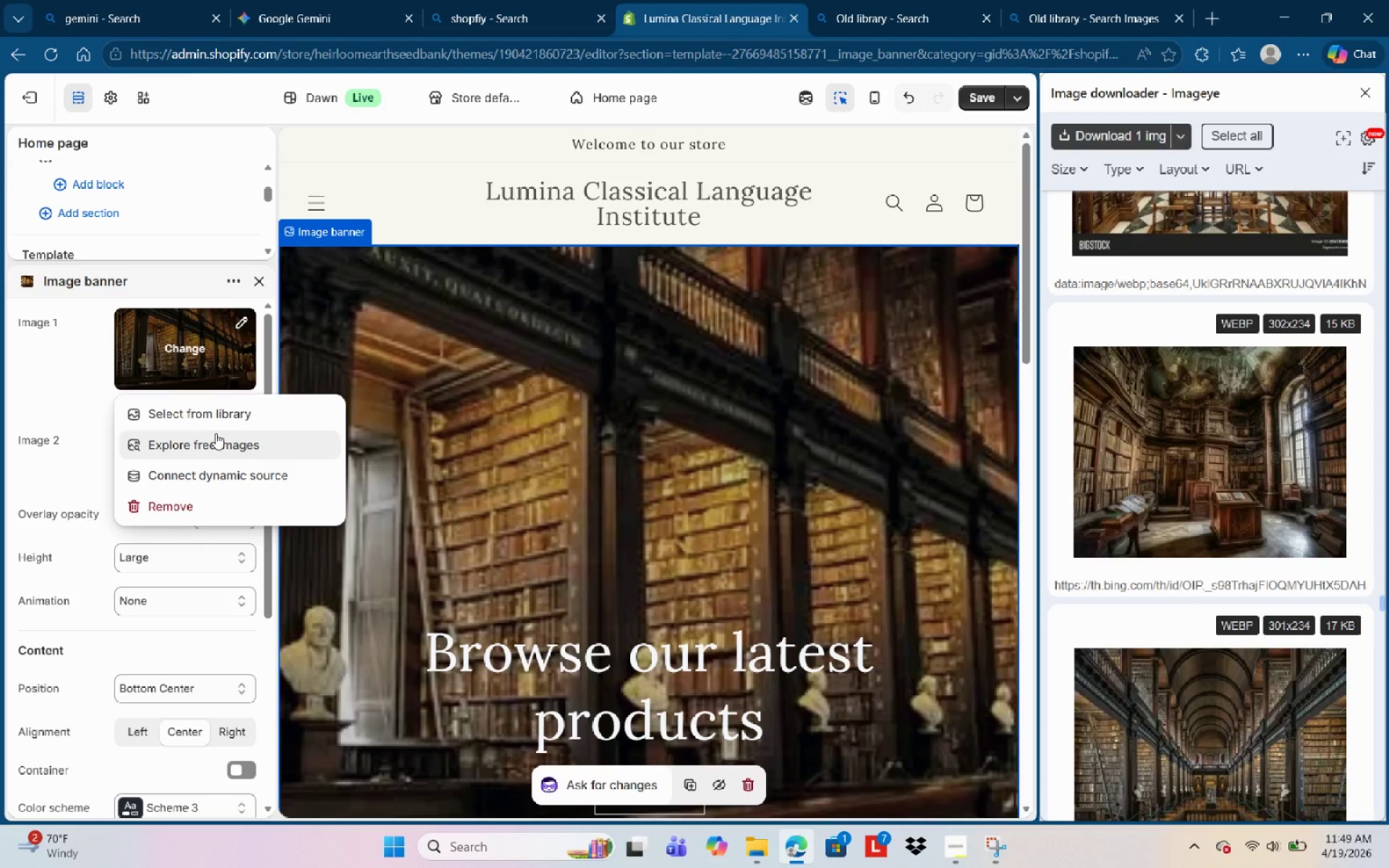 
left_click([237, 408])
 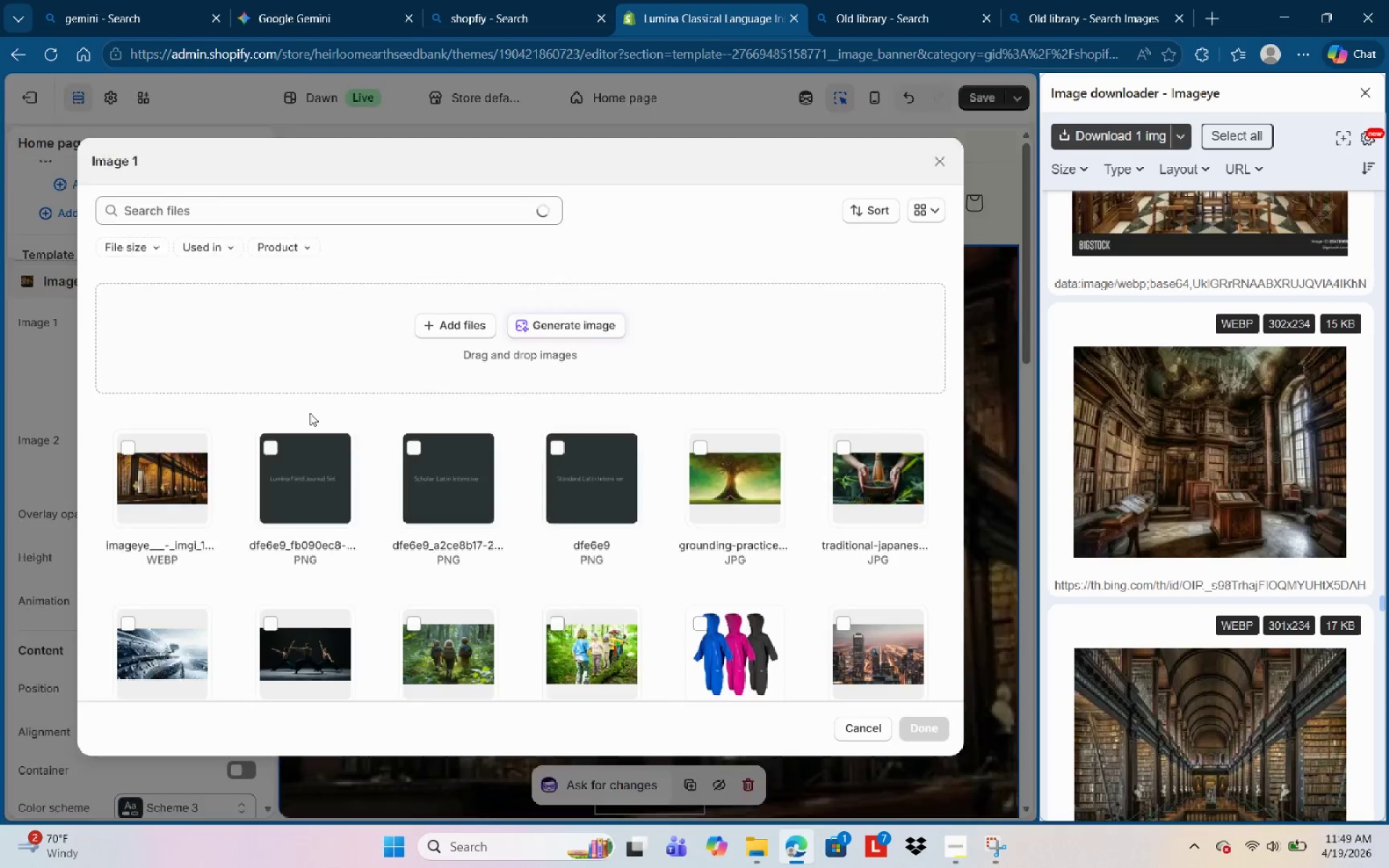 
mouse_move([548, 447])
 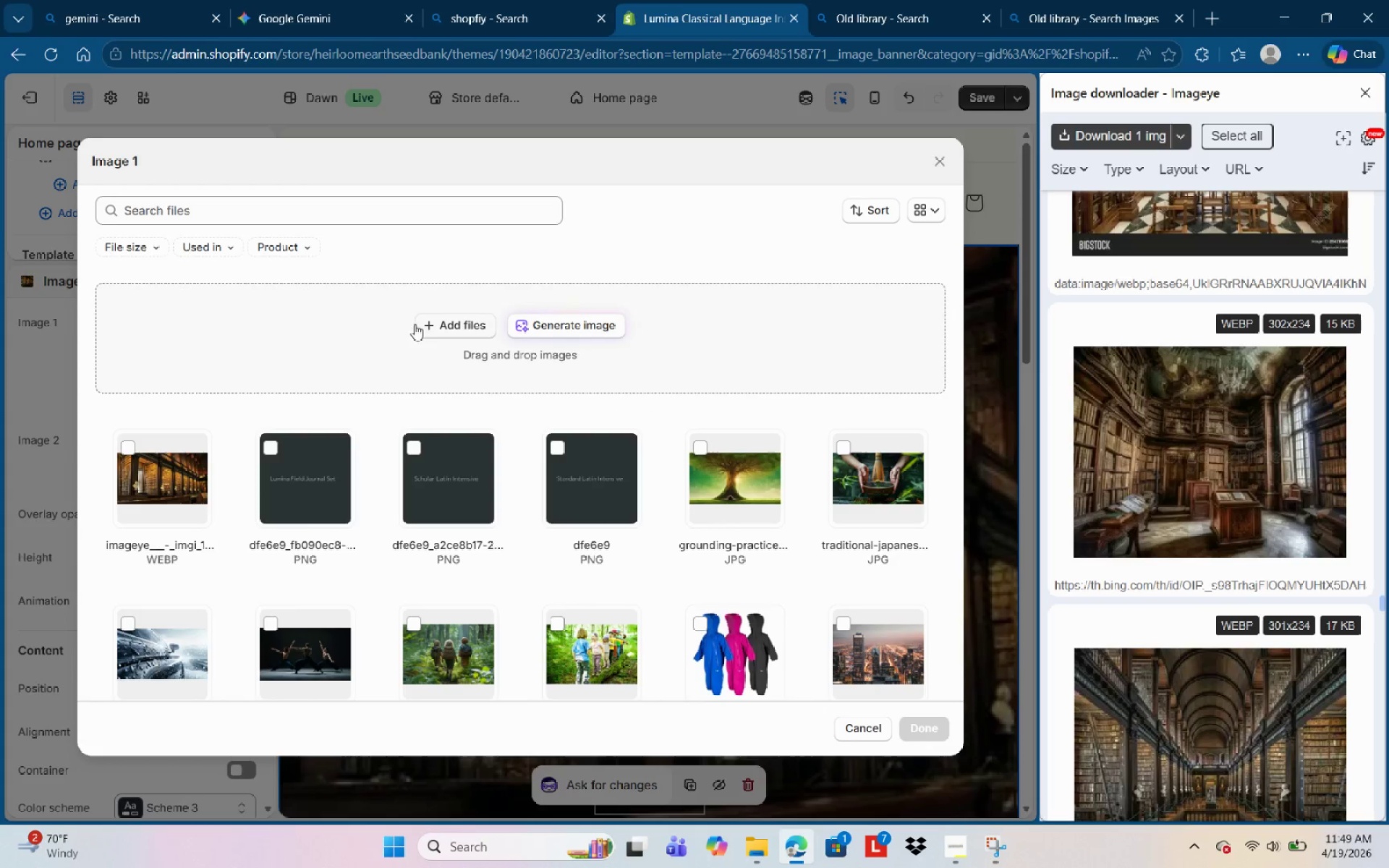 
left_click([435, 324])
 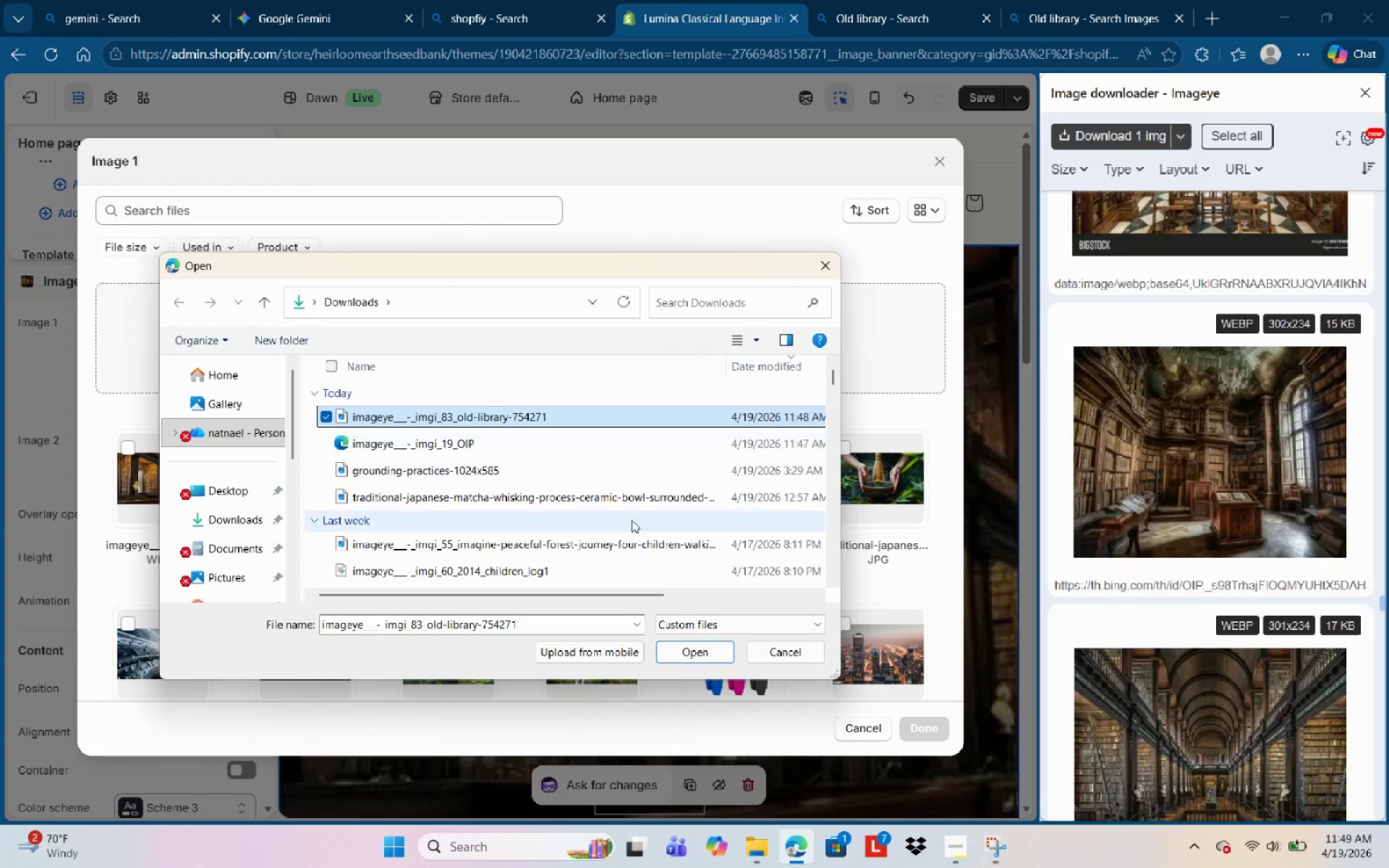 
left_click([693, 655])
 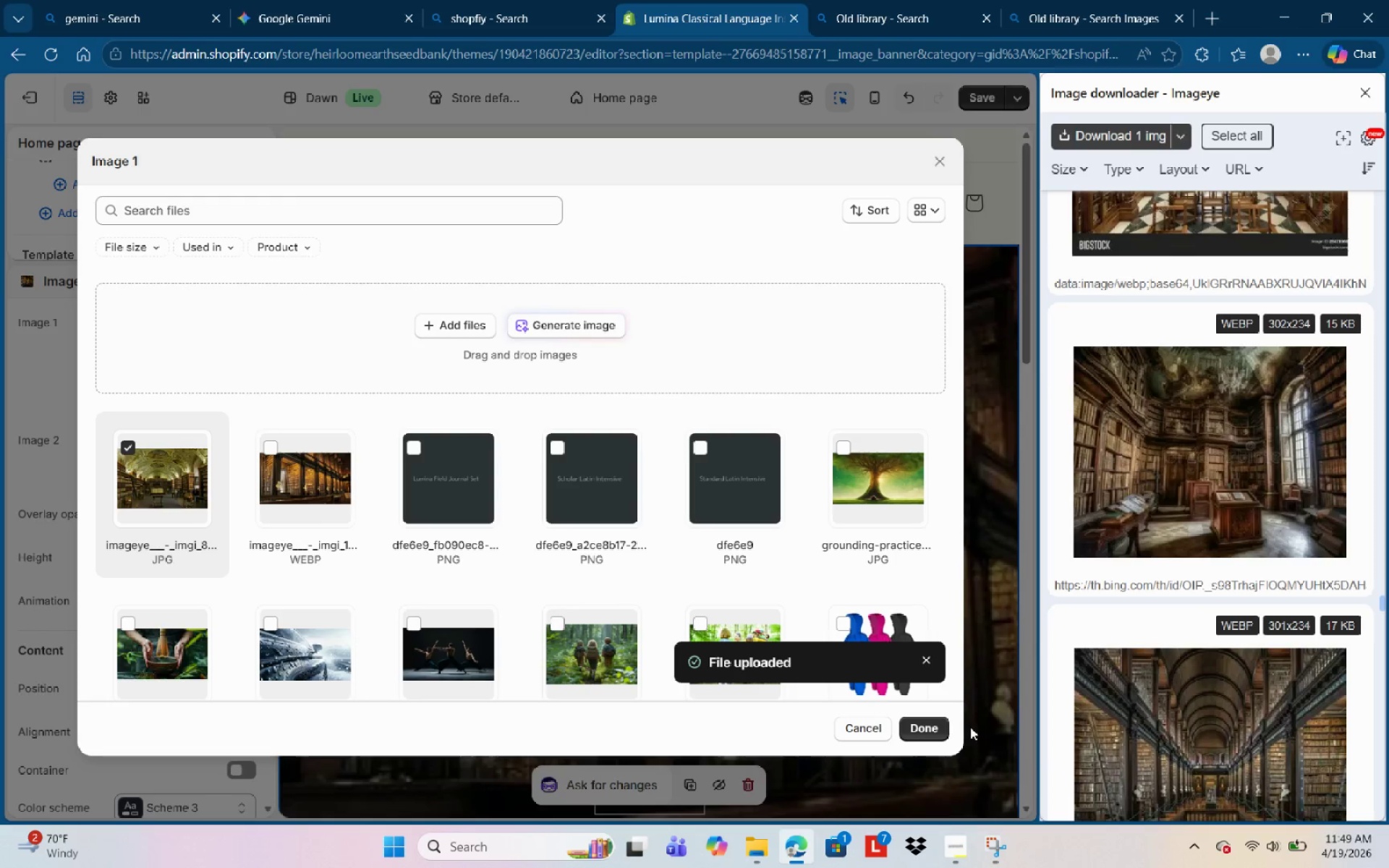 
wait(13.72)
 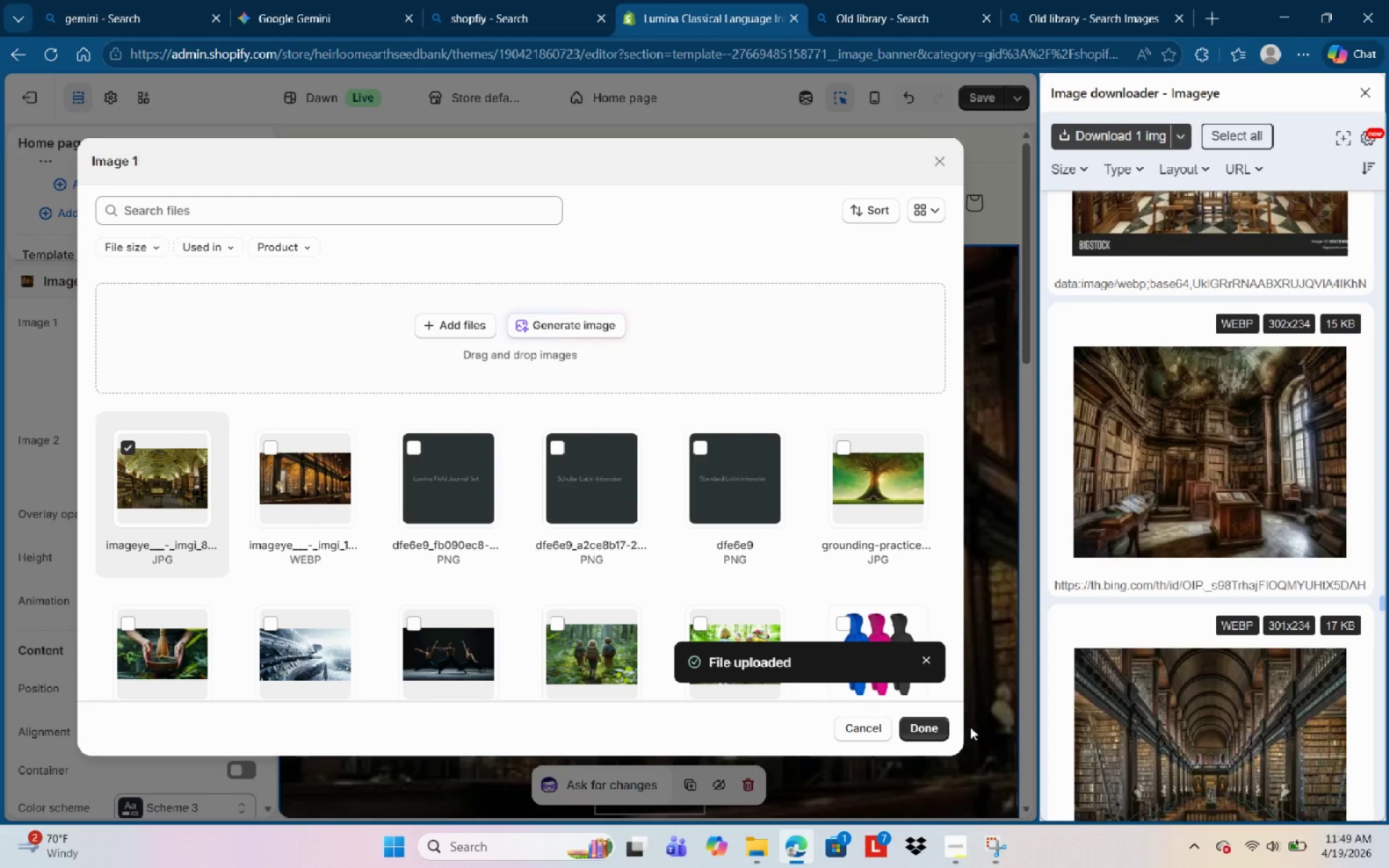 
left_click([922, 729])
 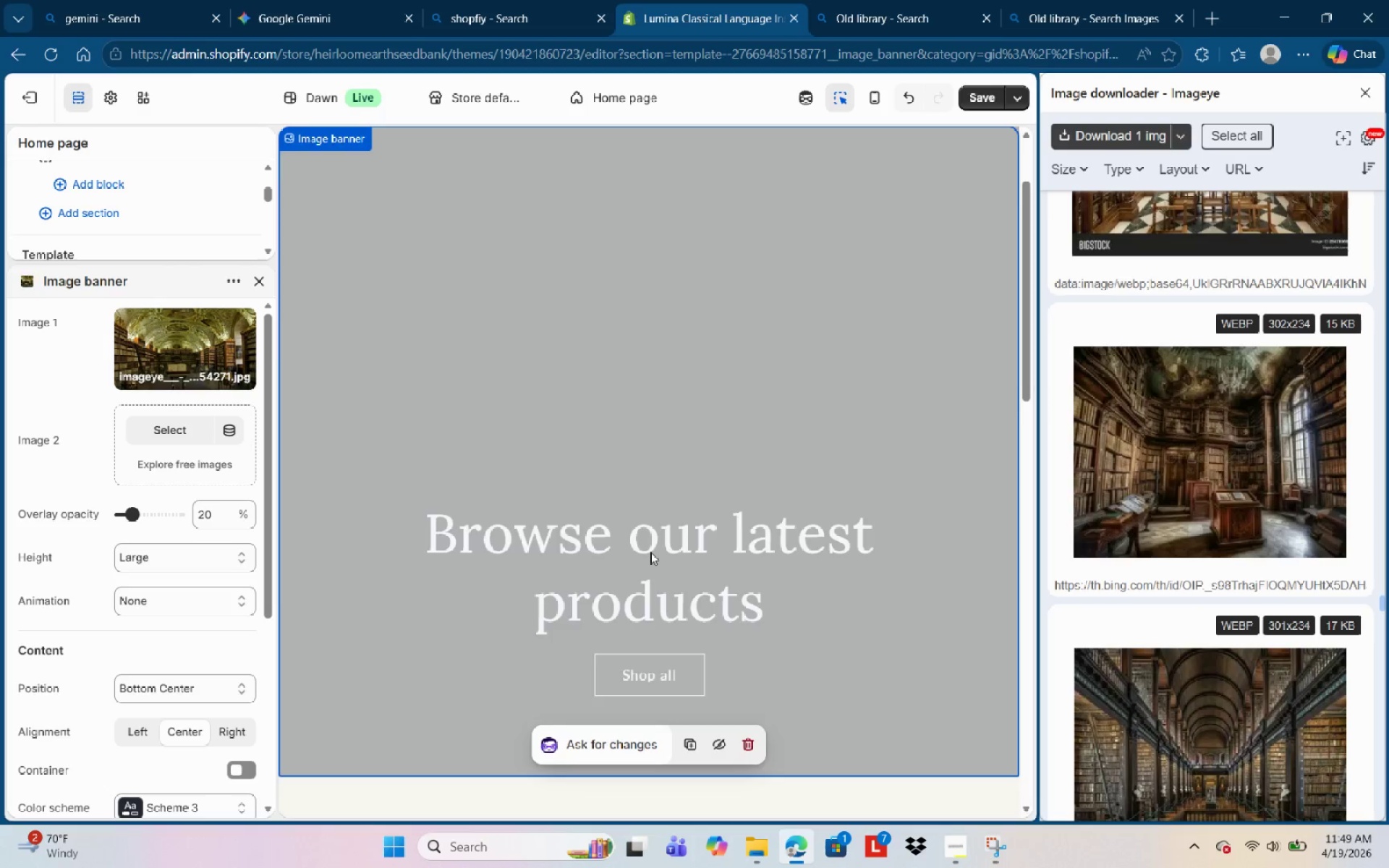 
scroll: coordinate [639, 555], scroll_direction: down, amount: 11.0
 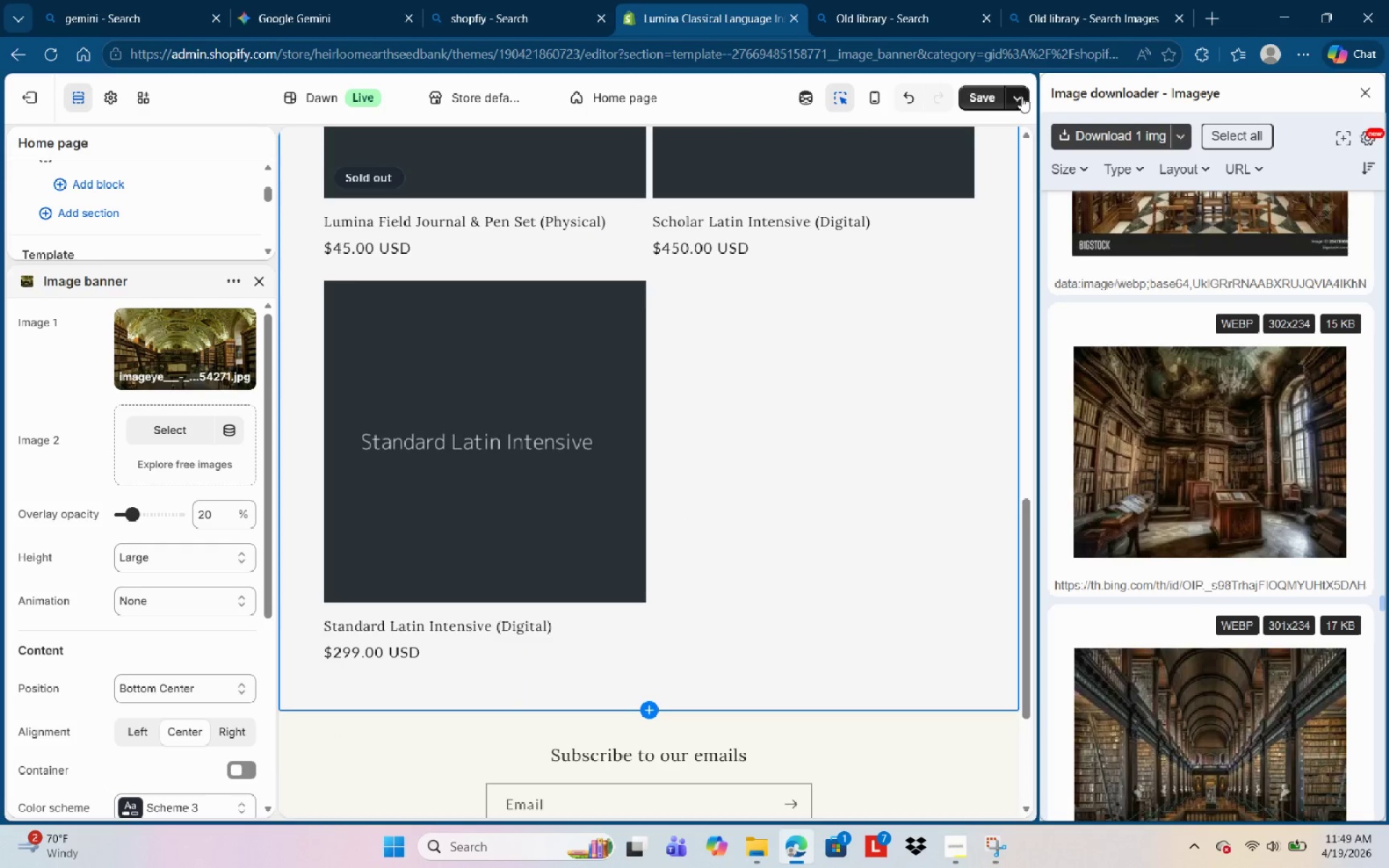 
left_click([980, 100])
 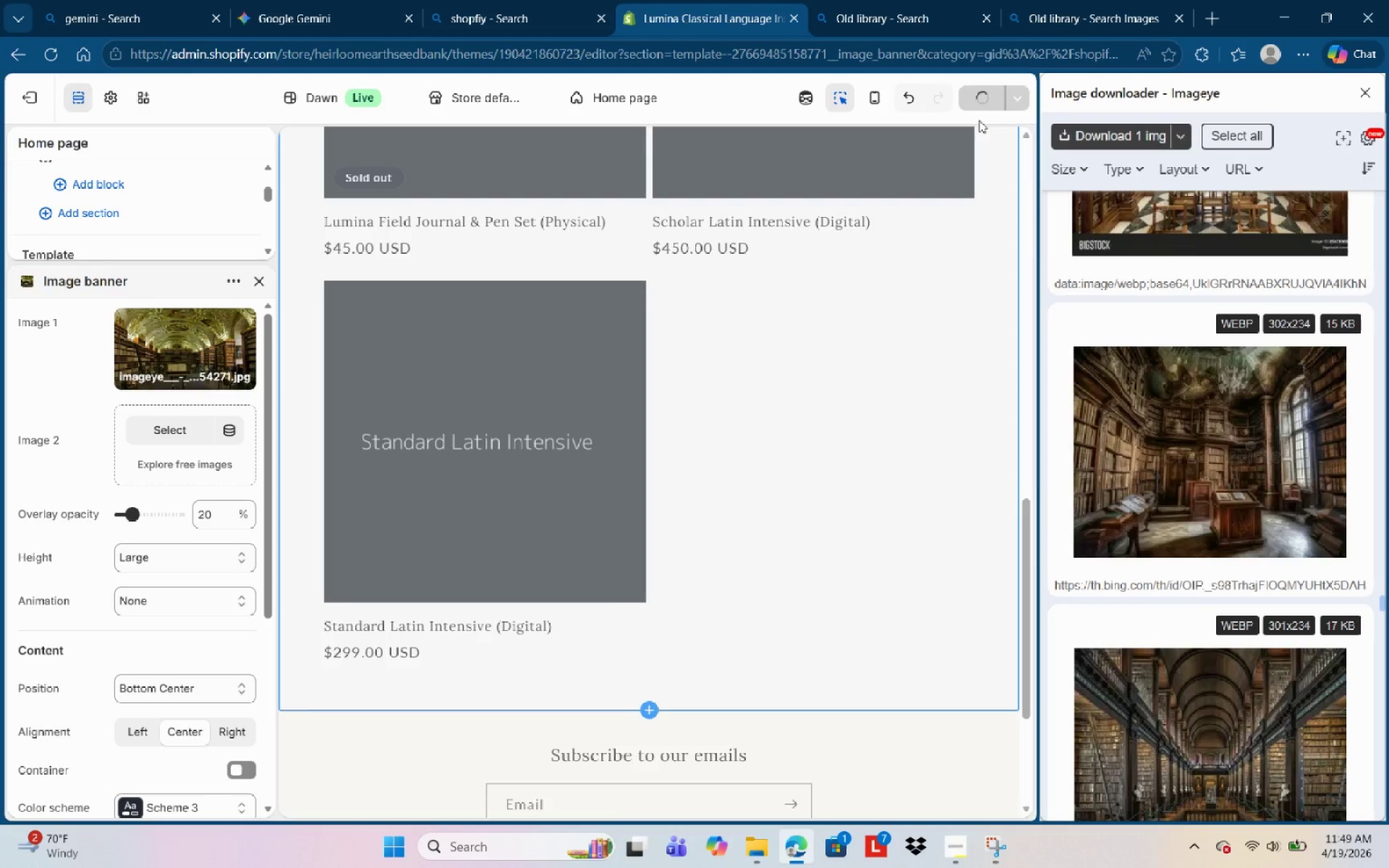 
mouse_move([812, 490])
 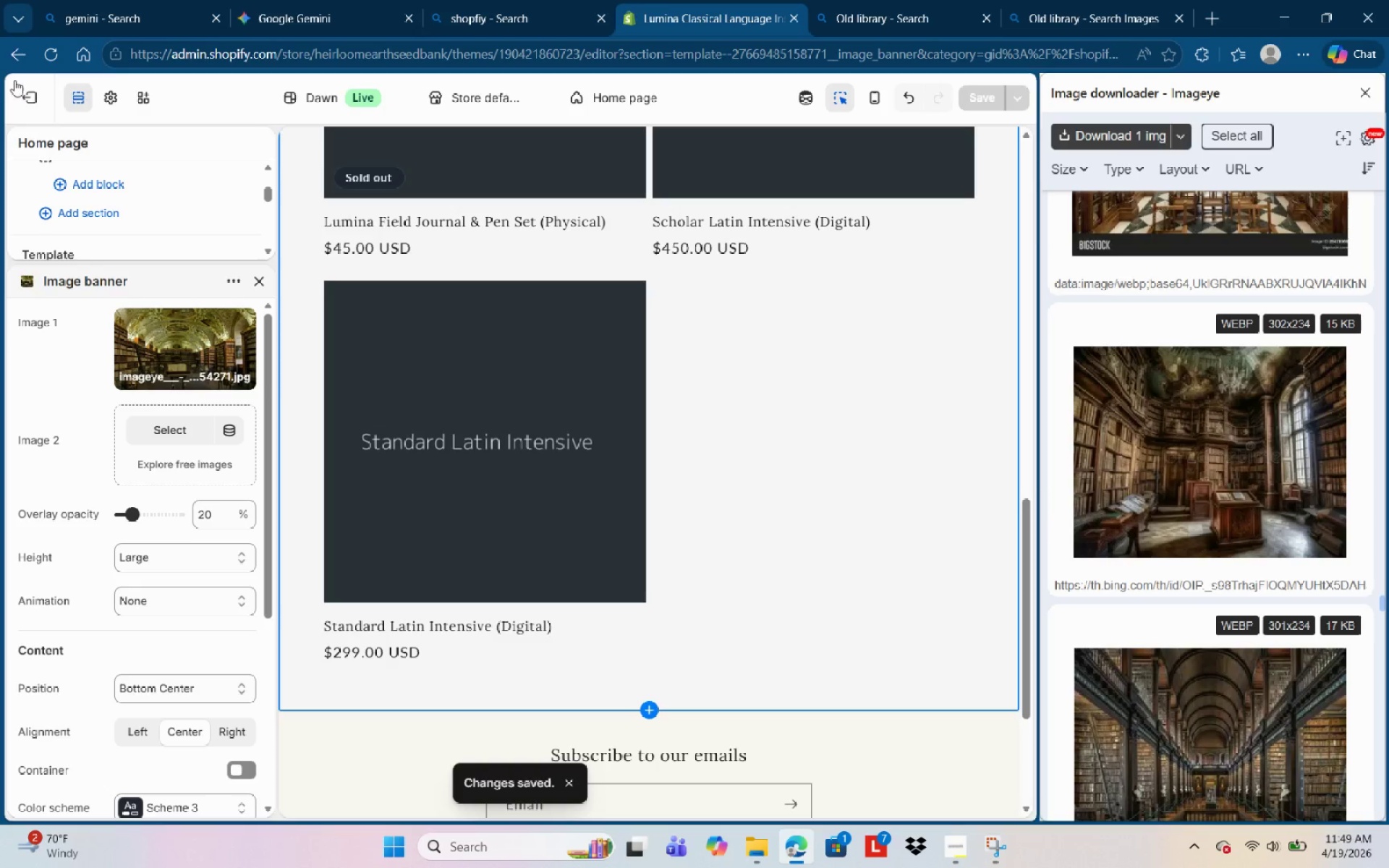 
left_click([30, 85])
 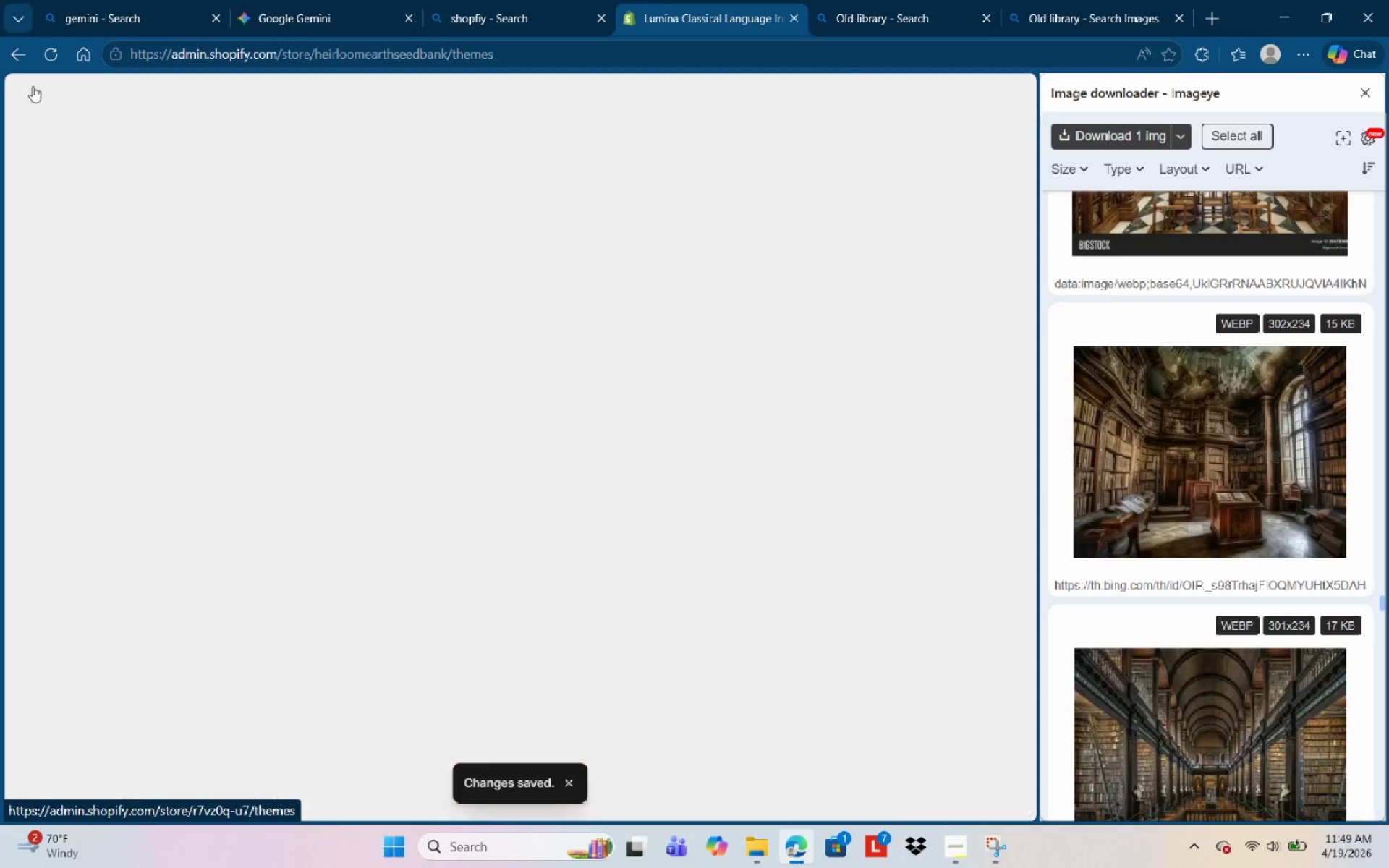 
mouse_move([4, 80])
 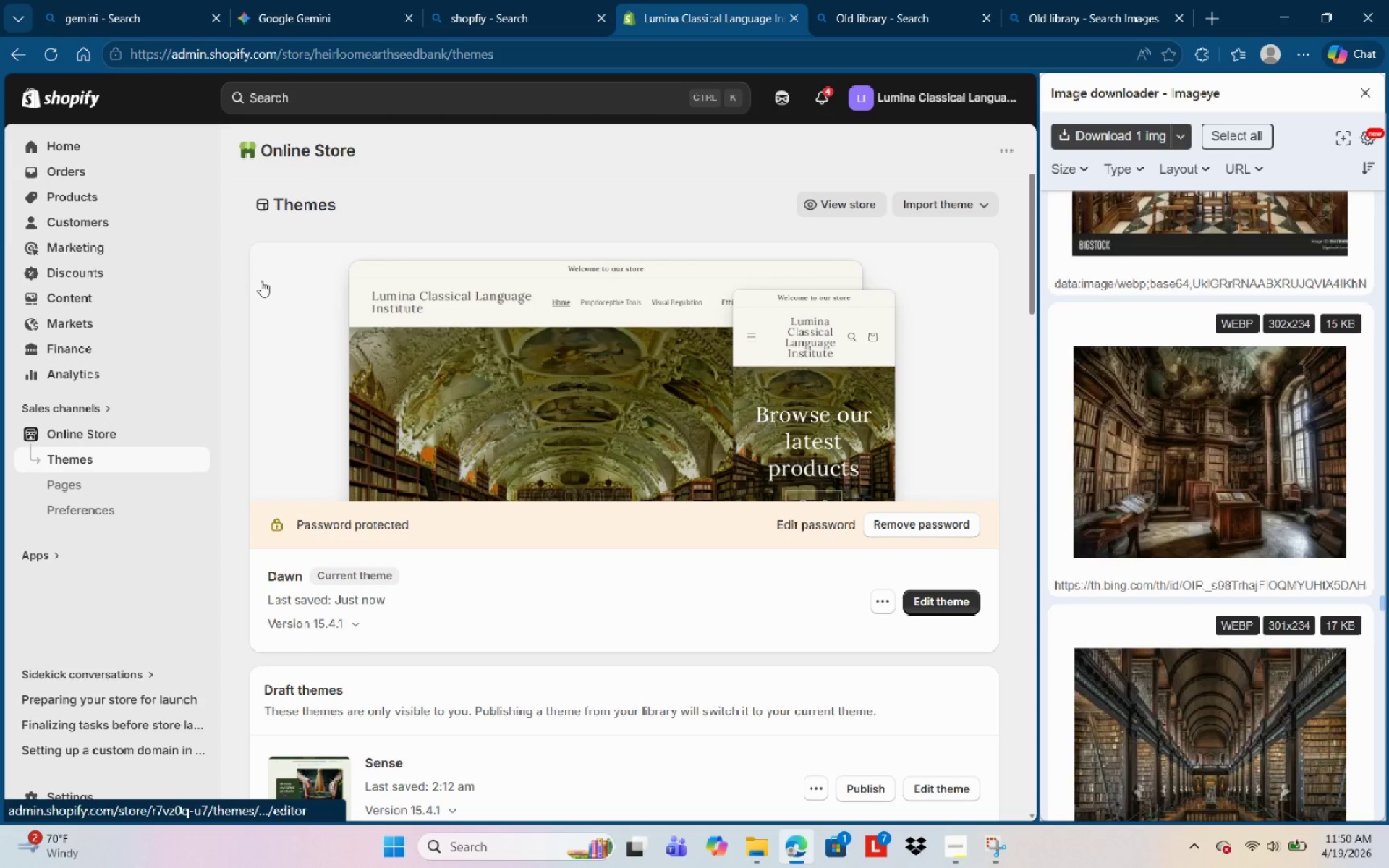 
left_click([98, 186])
 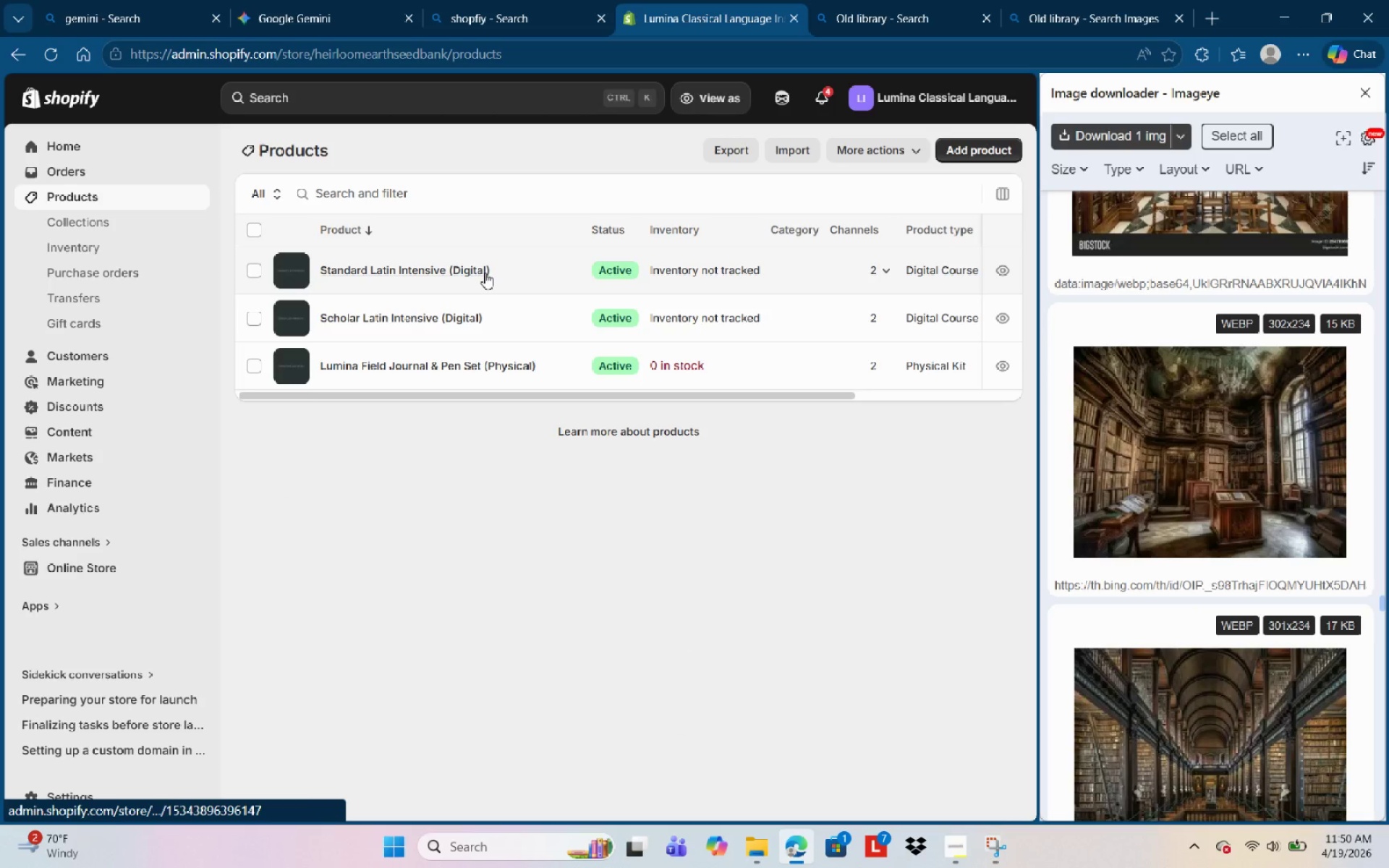 
left_click([478, 273])
 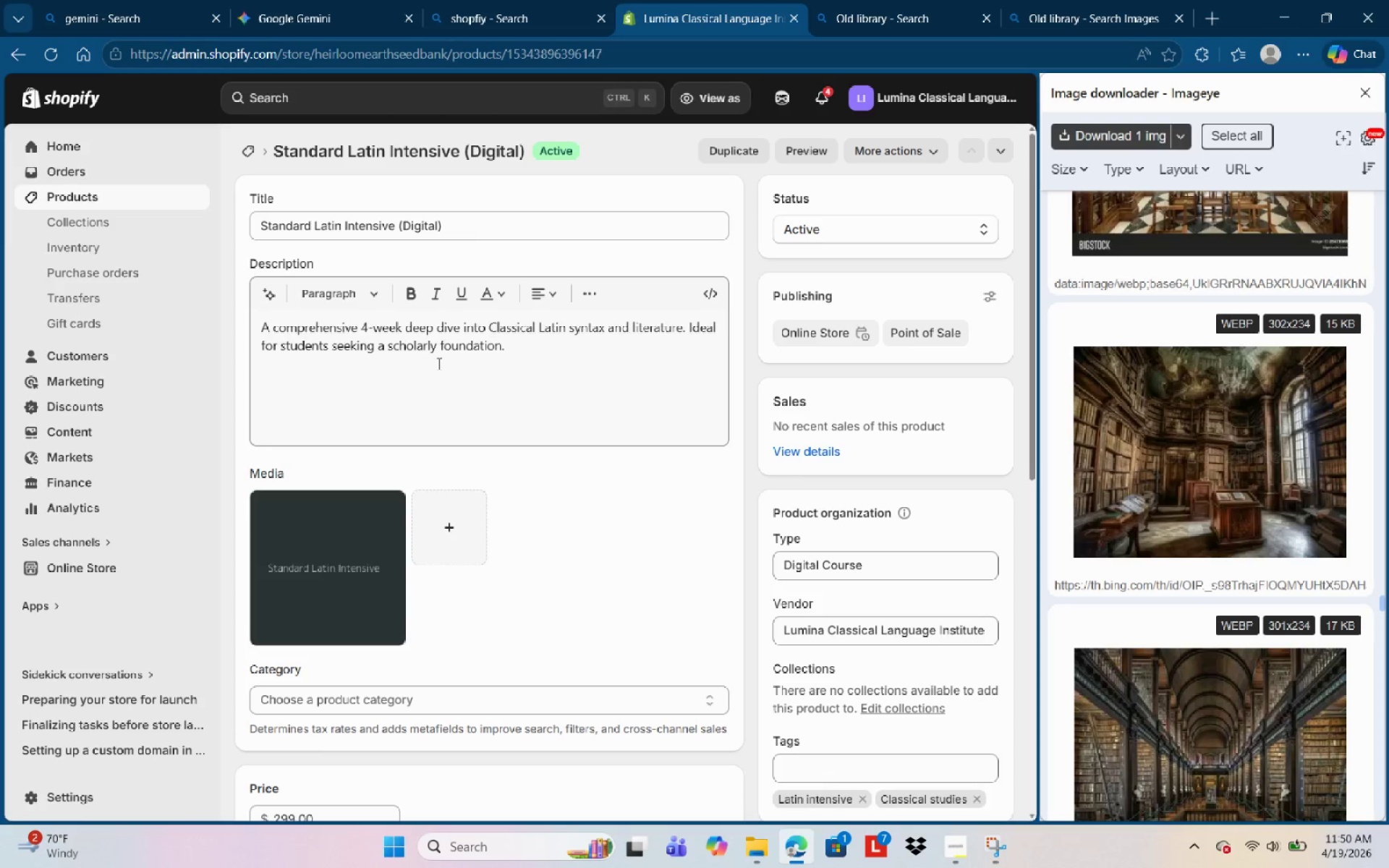 
wait(43.89)
 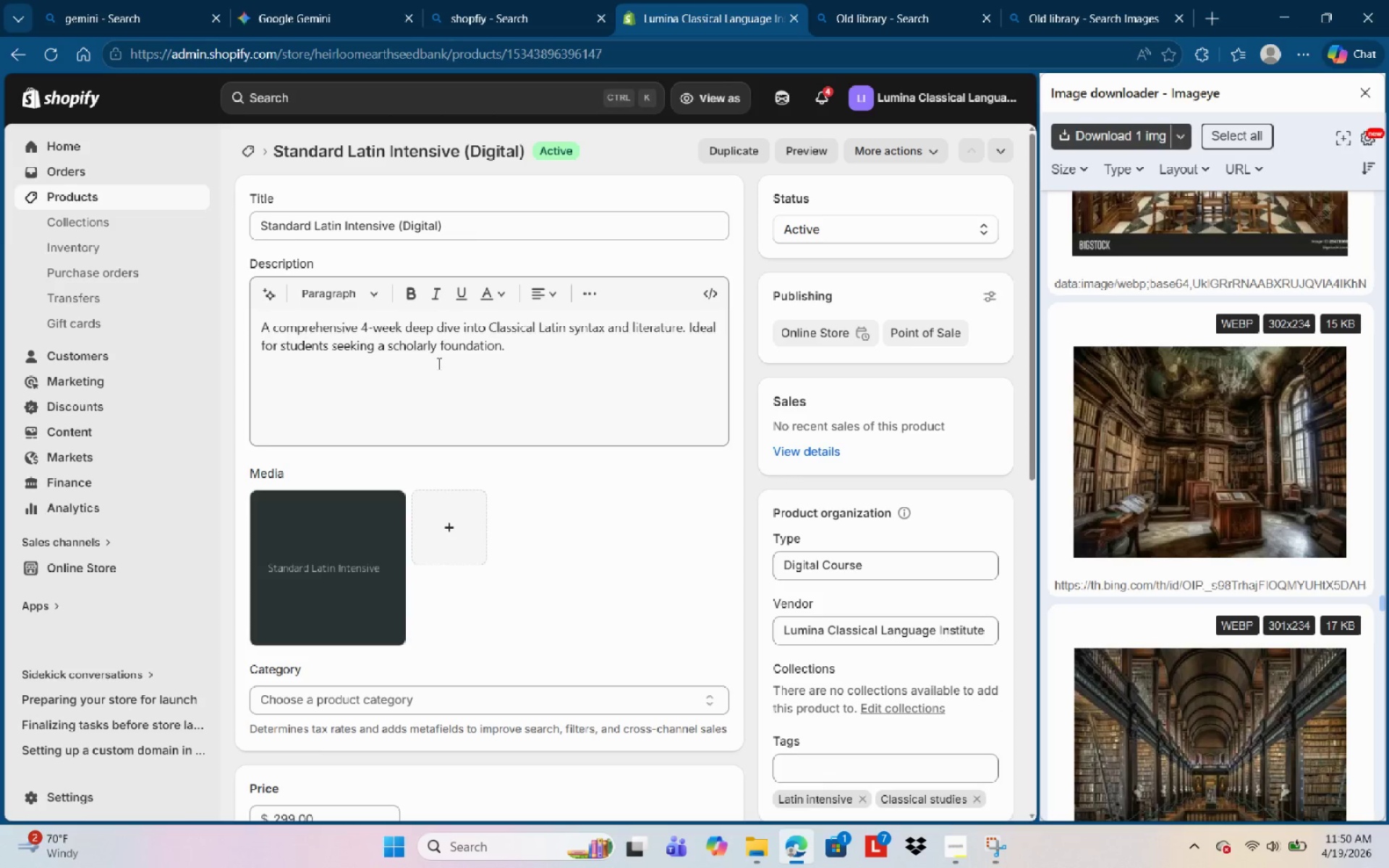 
left_click([63, 200])
 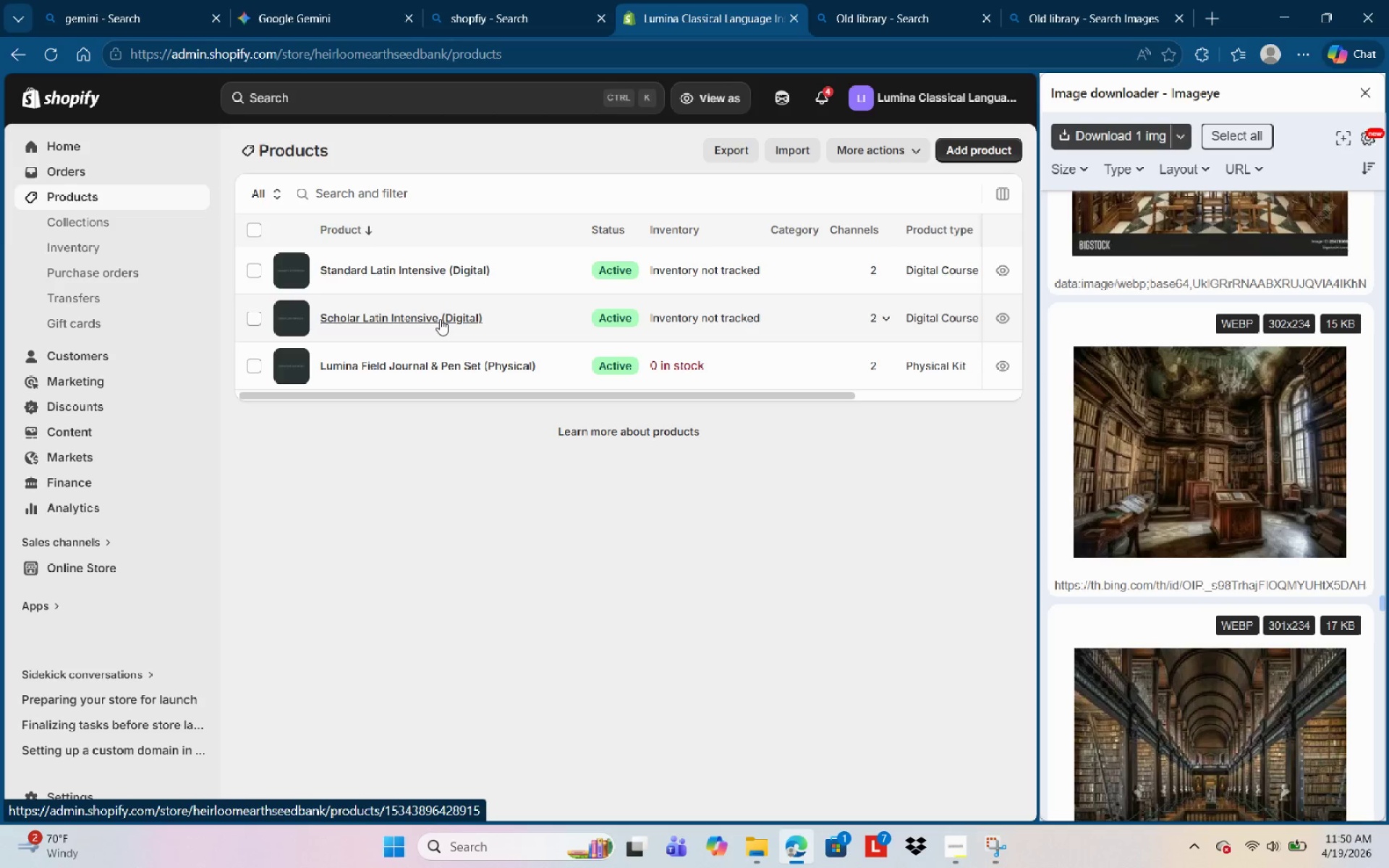 
wait(6.16)
 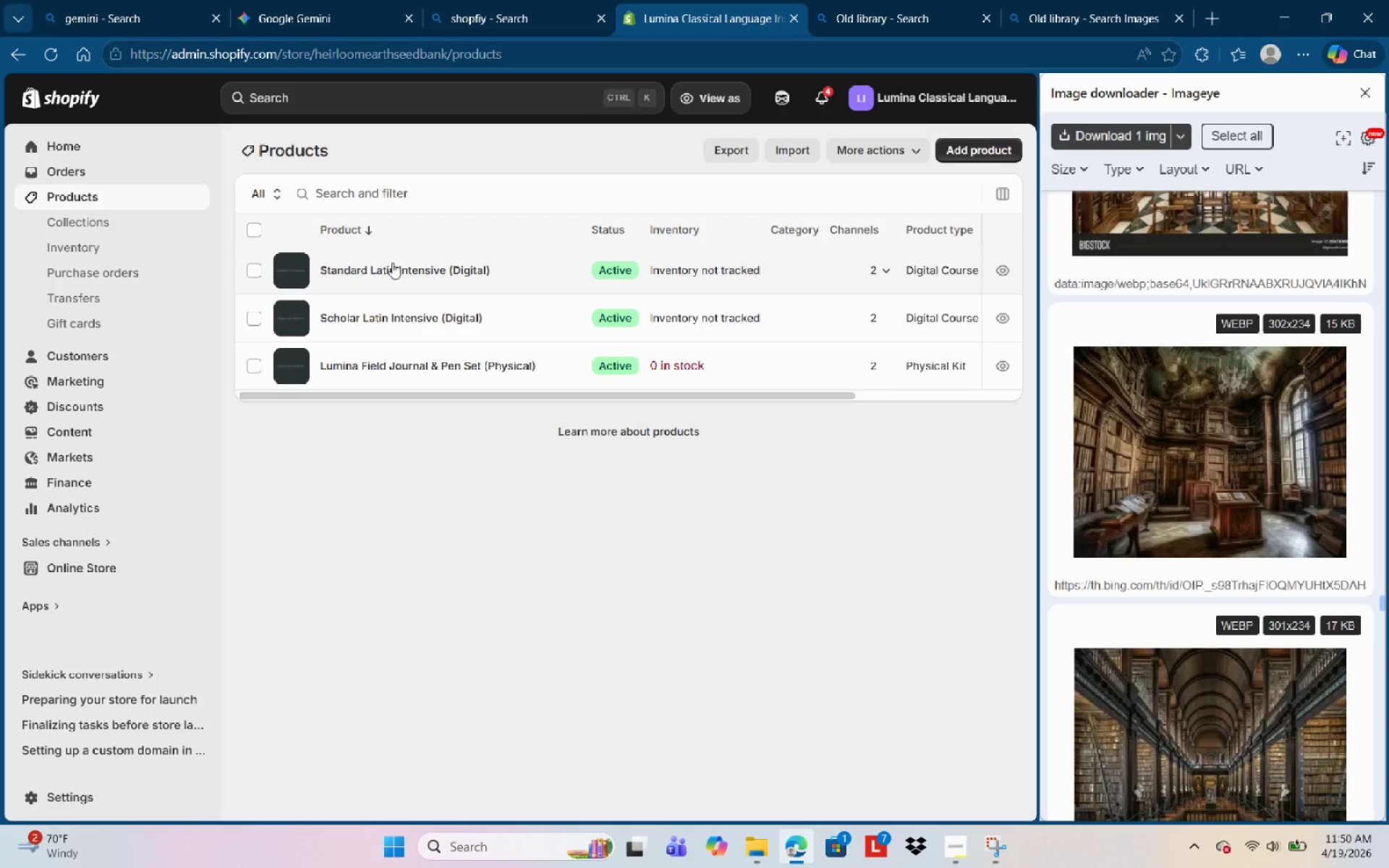 
left_click([460, 271])
 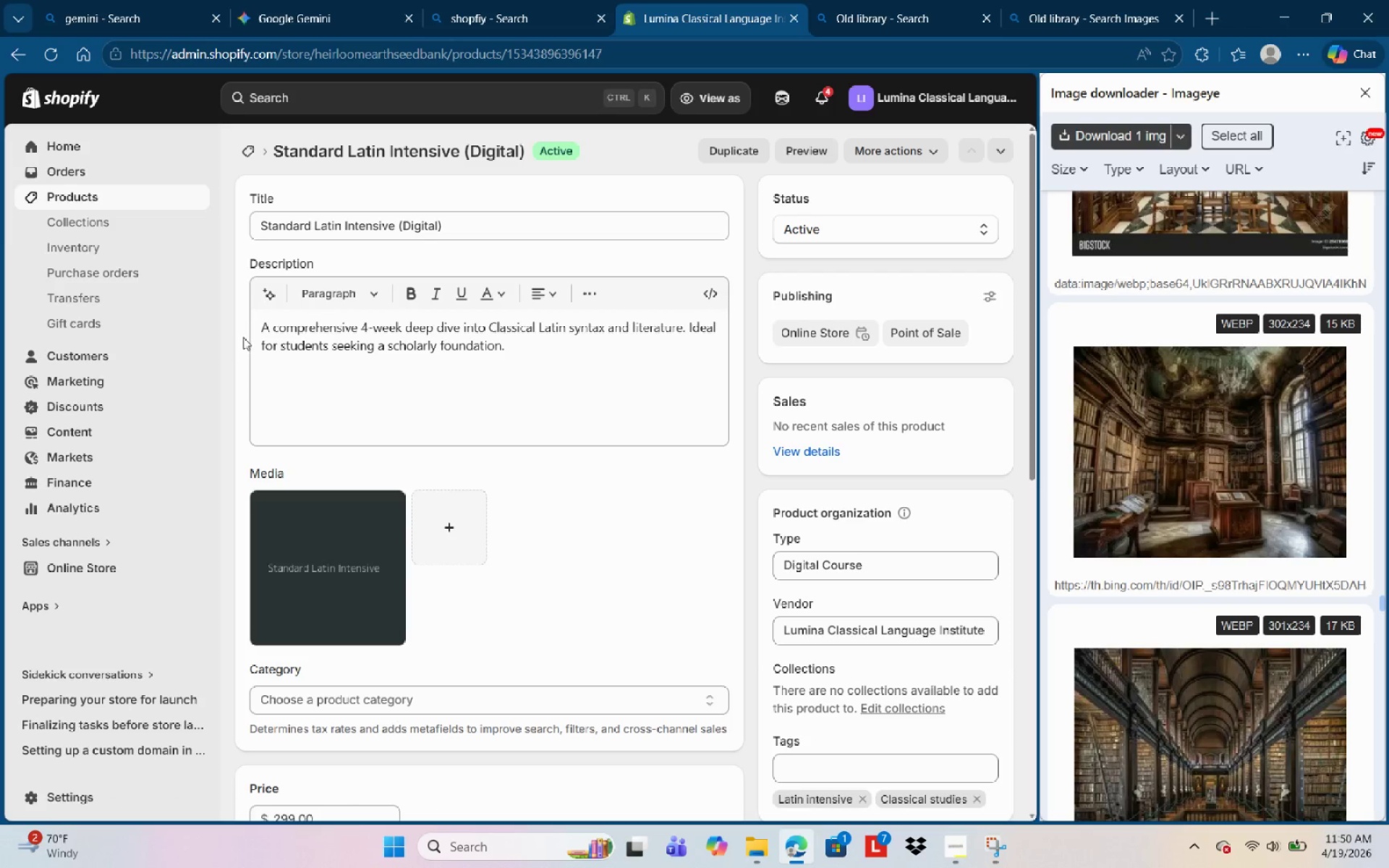 
left_click_drag(start_coordinate=[261, 327], to_coordinate=[498, 381])
 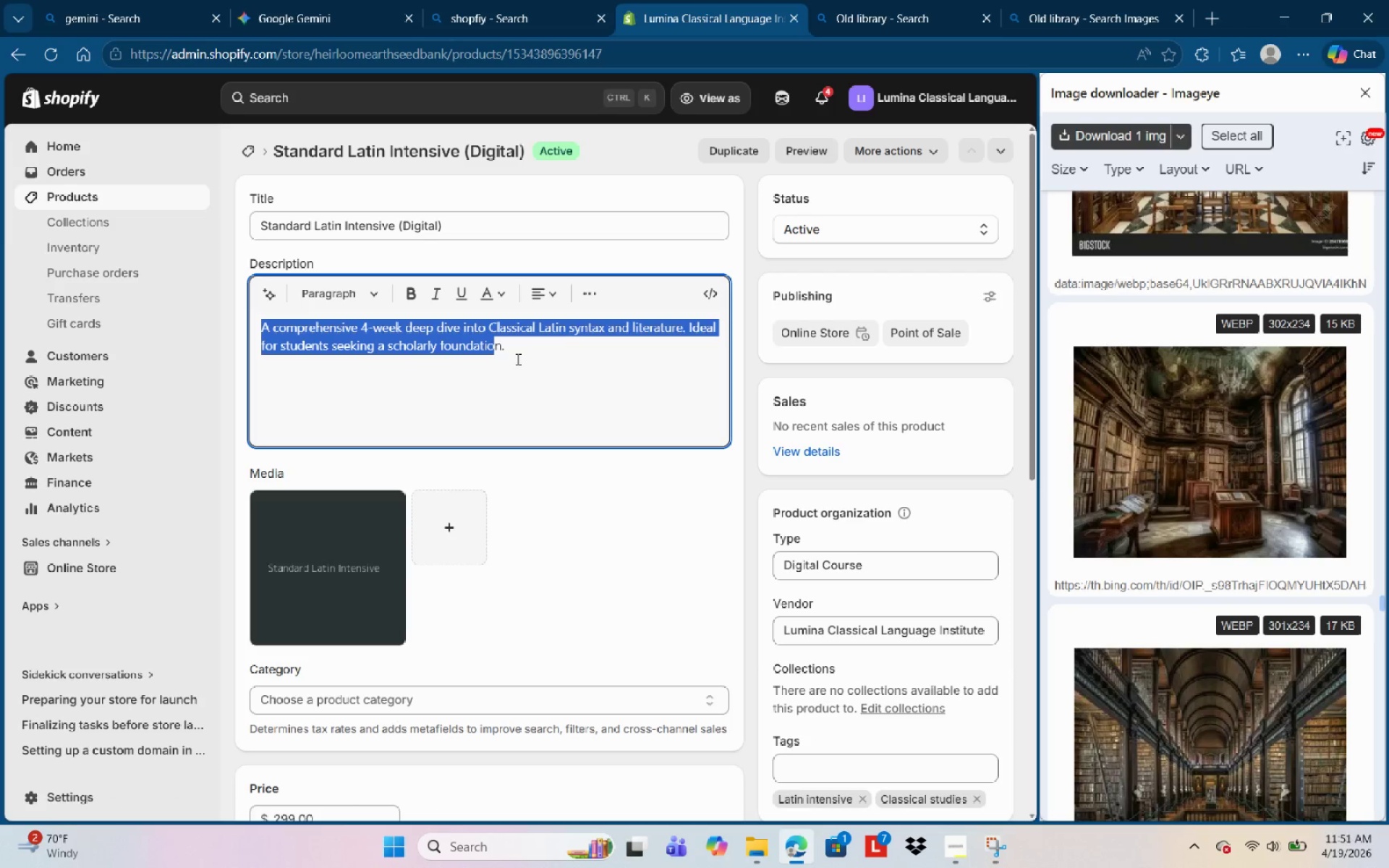 
left_click_drag(start_coordinate=[517, 359], to_coordinate=[275, 337])
 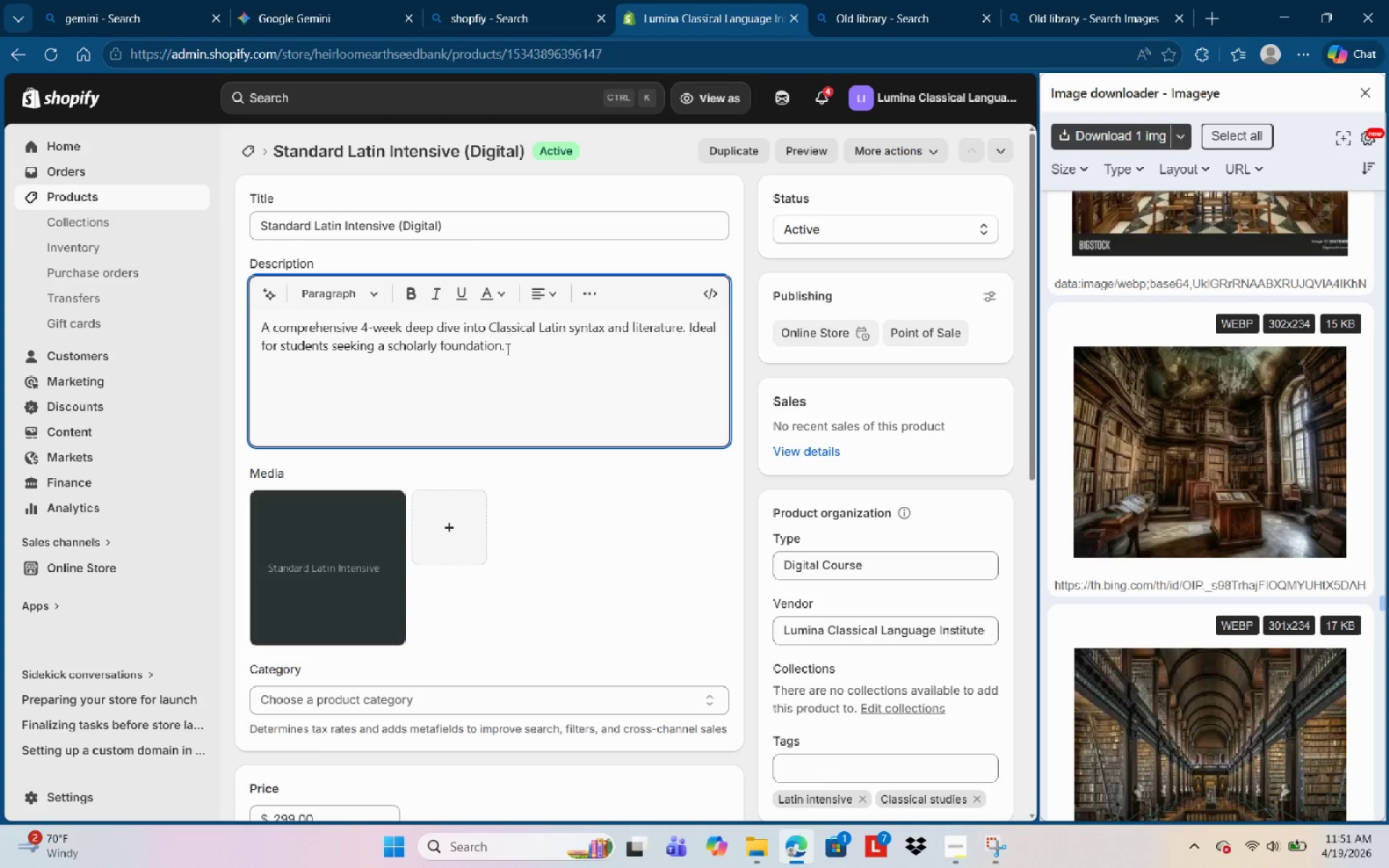 
left_click_drag(start_coordinate=[506, 349], to_coordinate=[255, 319])
 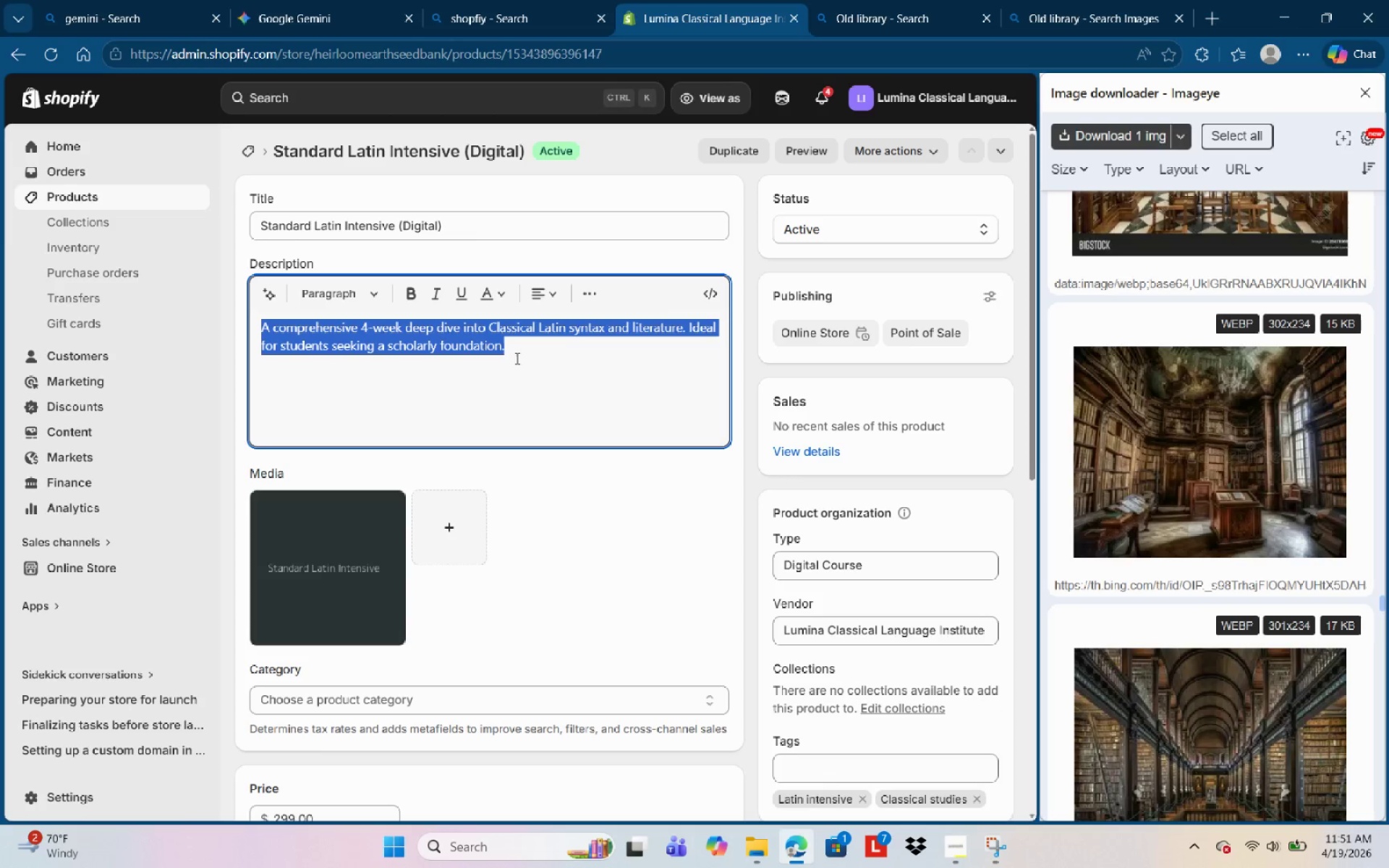 
type(Experience a rigorous )
key(Backspace)
type(, four )
key(Backspace)
type(-week immersion into the foundation of wesre)
key(Backspace)
key(Backspace)
type(termn )
key(Backspace)
key(Backspace)
key(Backspace)
type(n to)
key(Backspace)
type(hought. The Standard )
 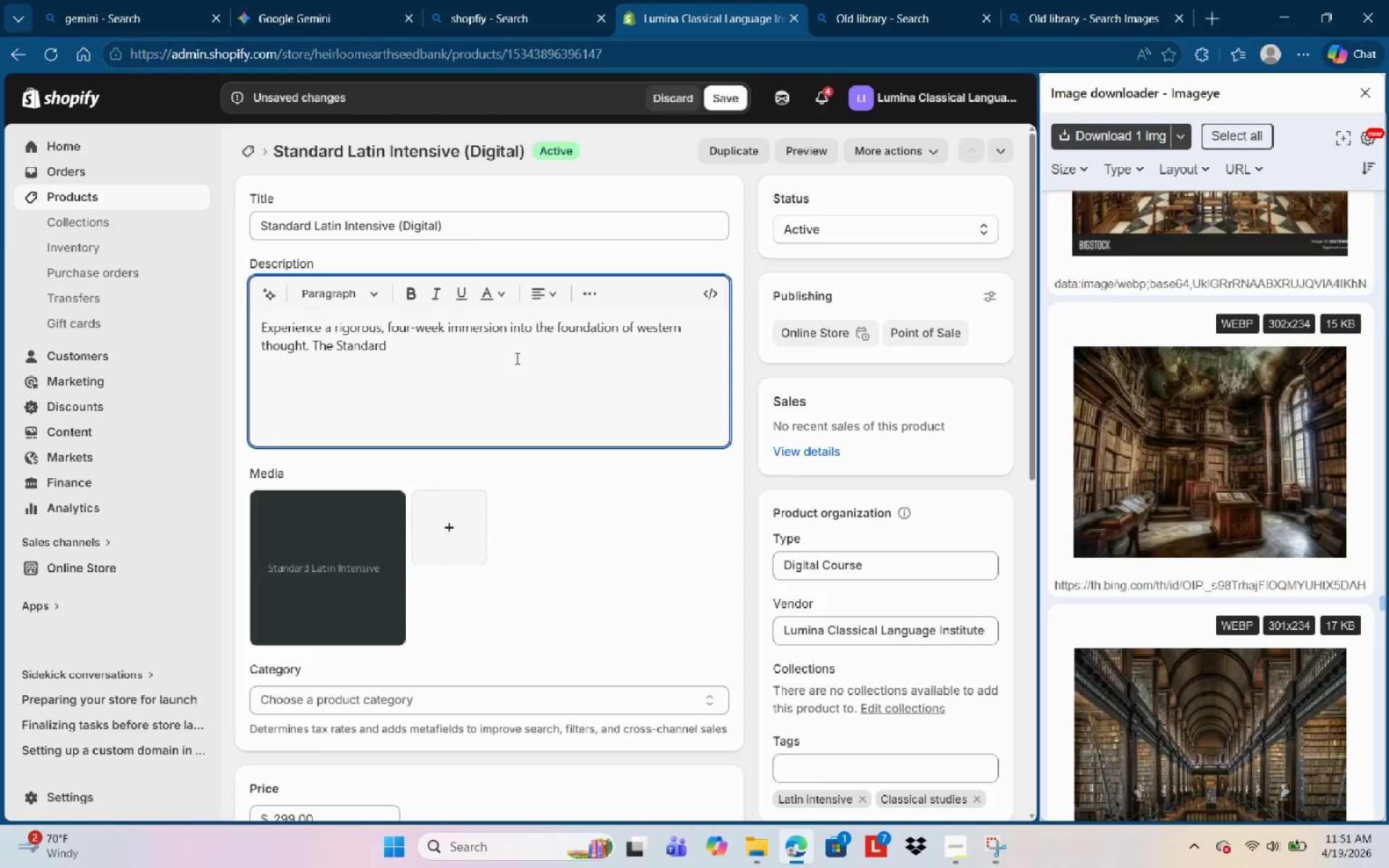 
type(Latin i)
key(Backspace)
type(Intensuve)
key(Backspace)
key(Backspace)
key(Backspace)
type(ive is desigen)
key(Backspace)
key(Backspace)
type(ned for s)
key(Backspace)
key(Backspace)
type(sti)
key(Backspace)
type(udents )
 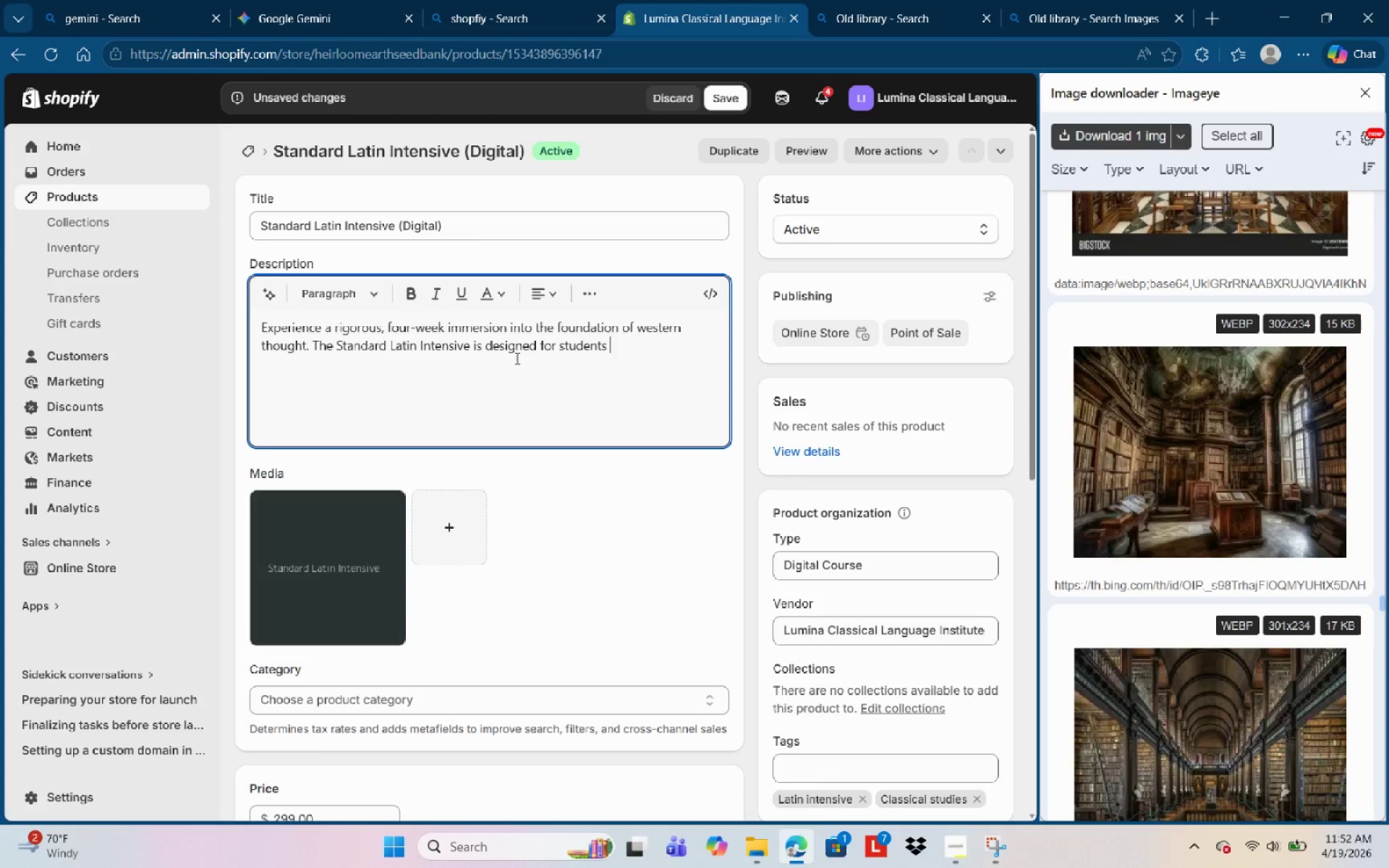 
type(seeking a rapid )
 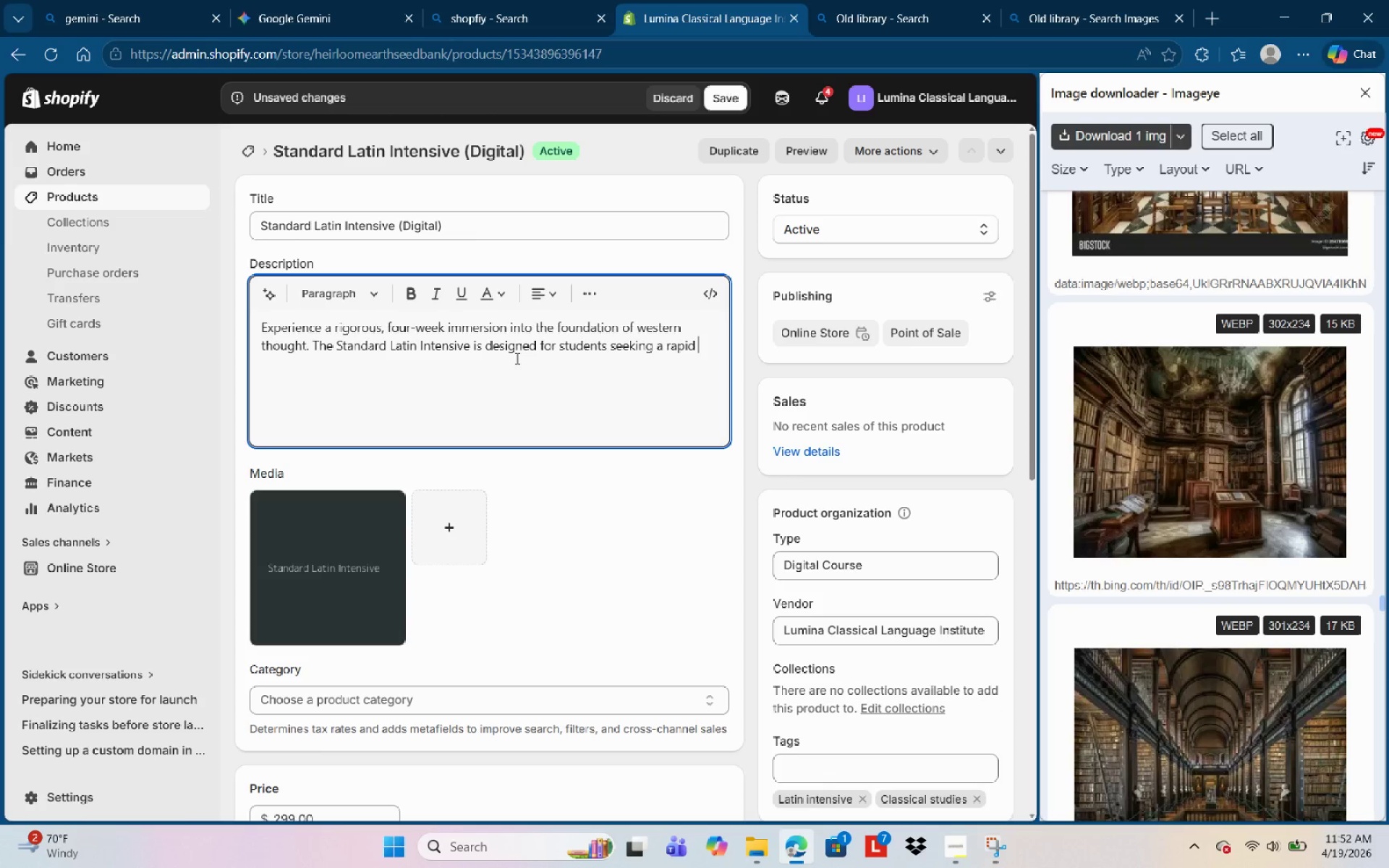 
wait(13.44)
 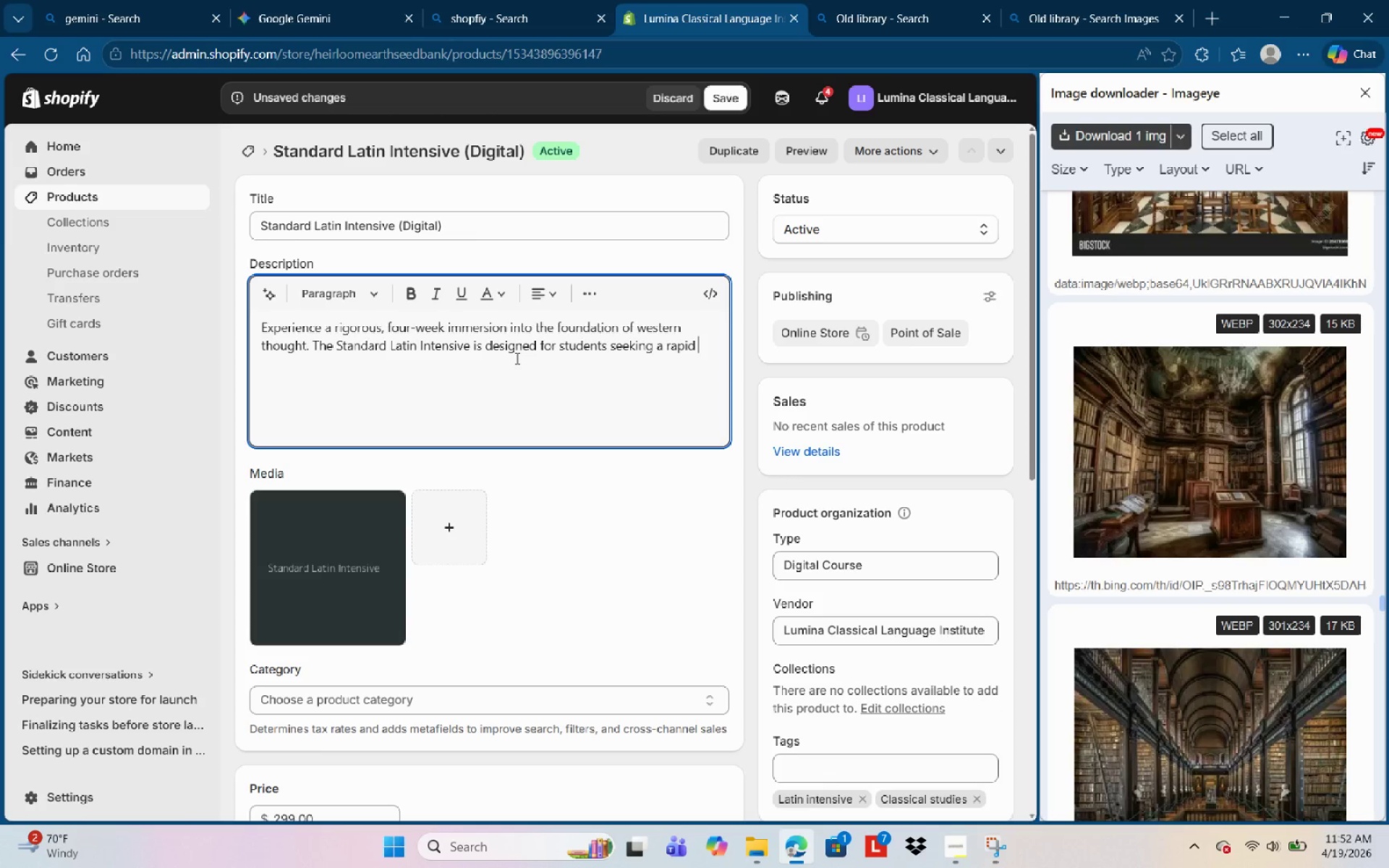 
type(but )
 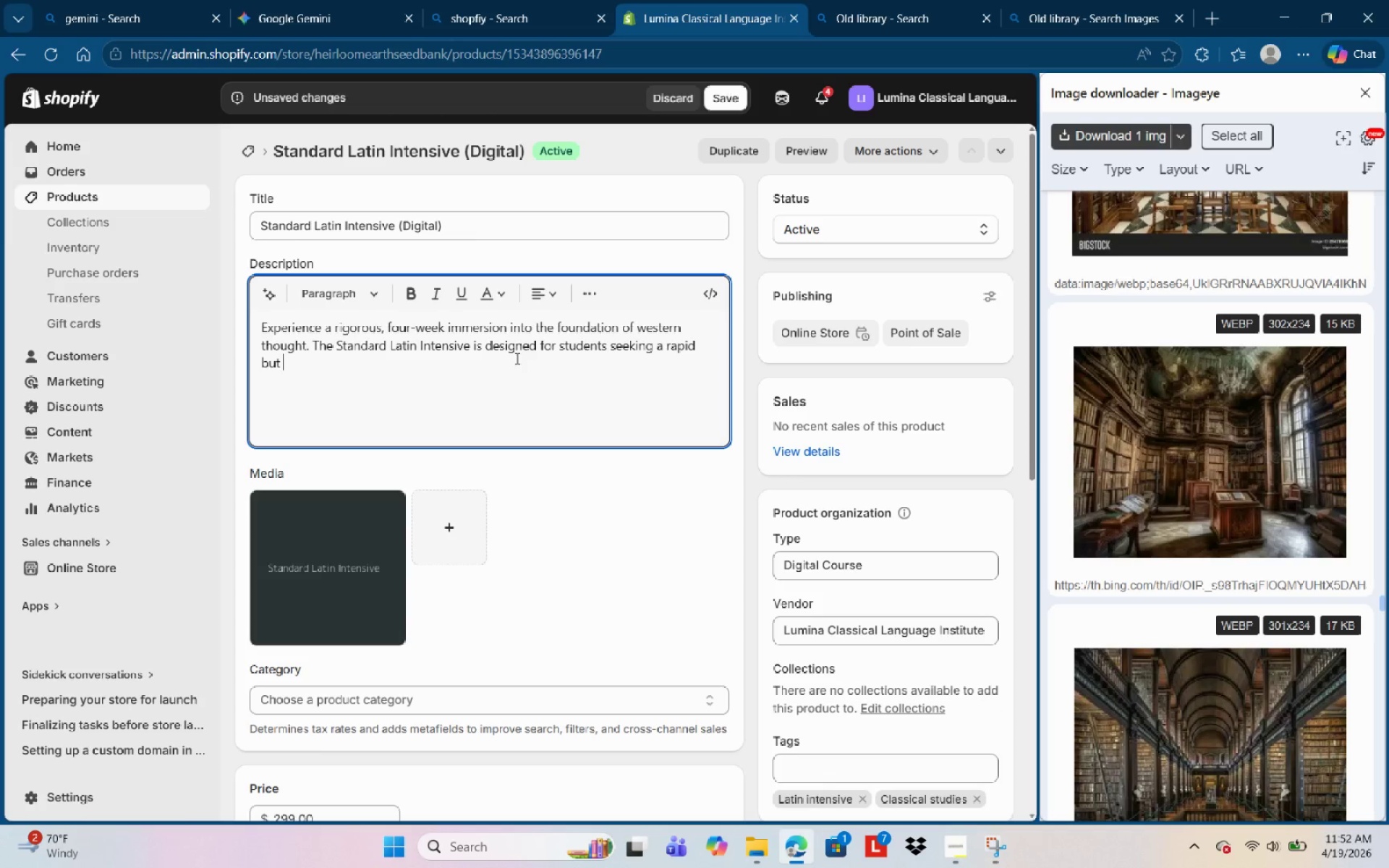 
type(th)
 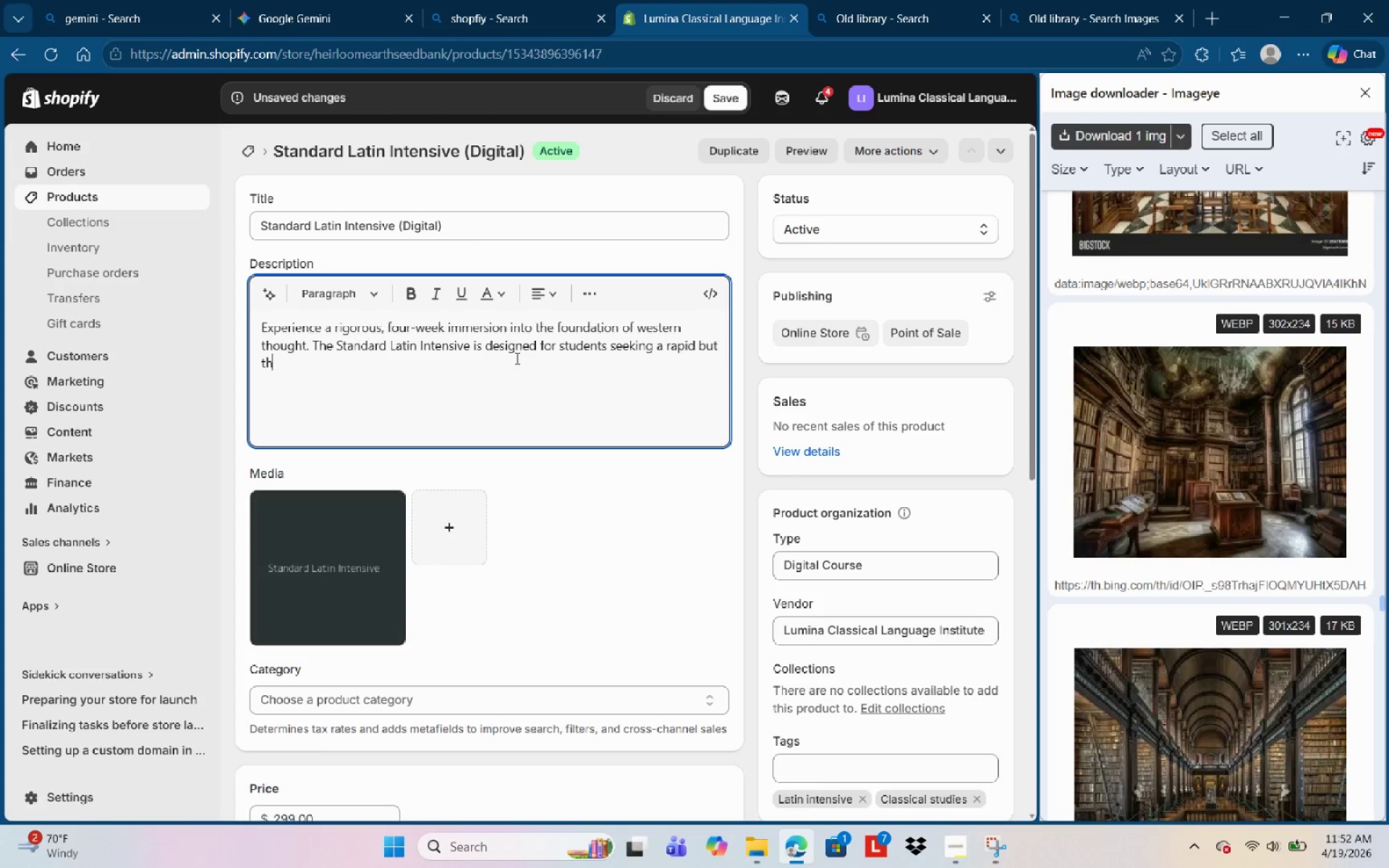 
type(orough )
 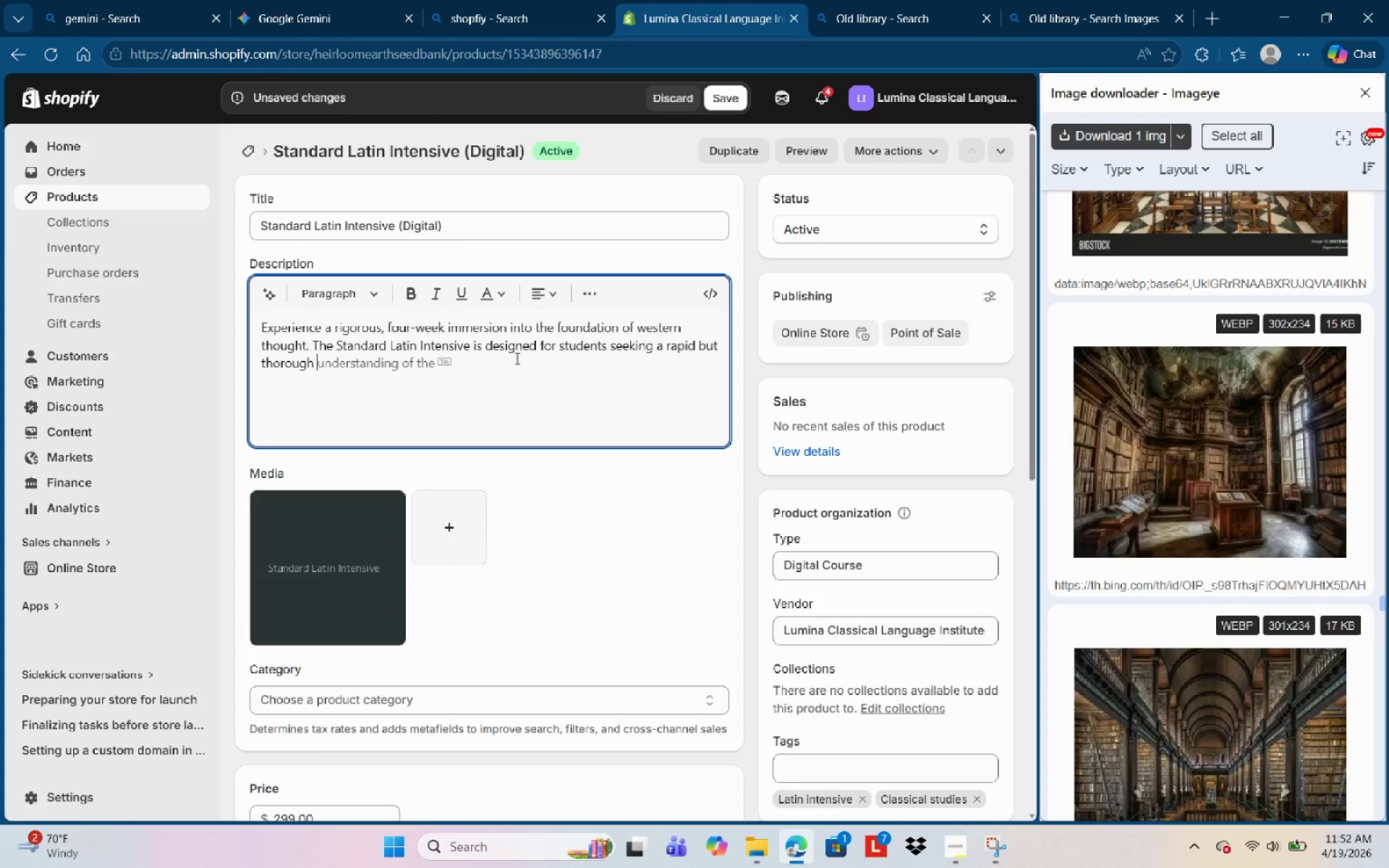 
wait(7.3)
 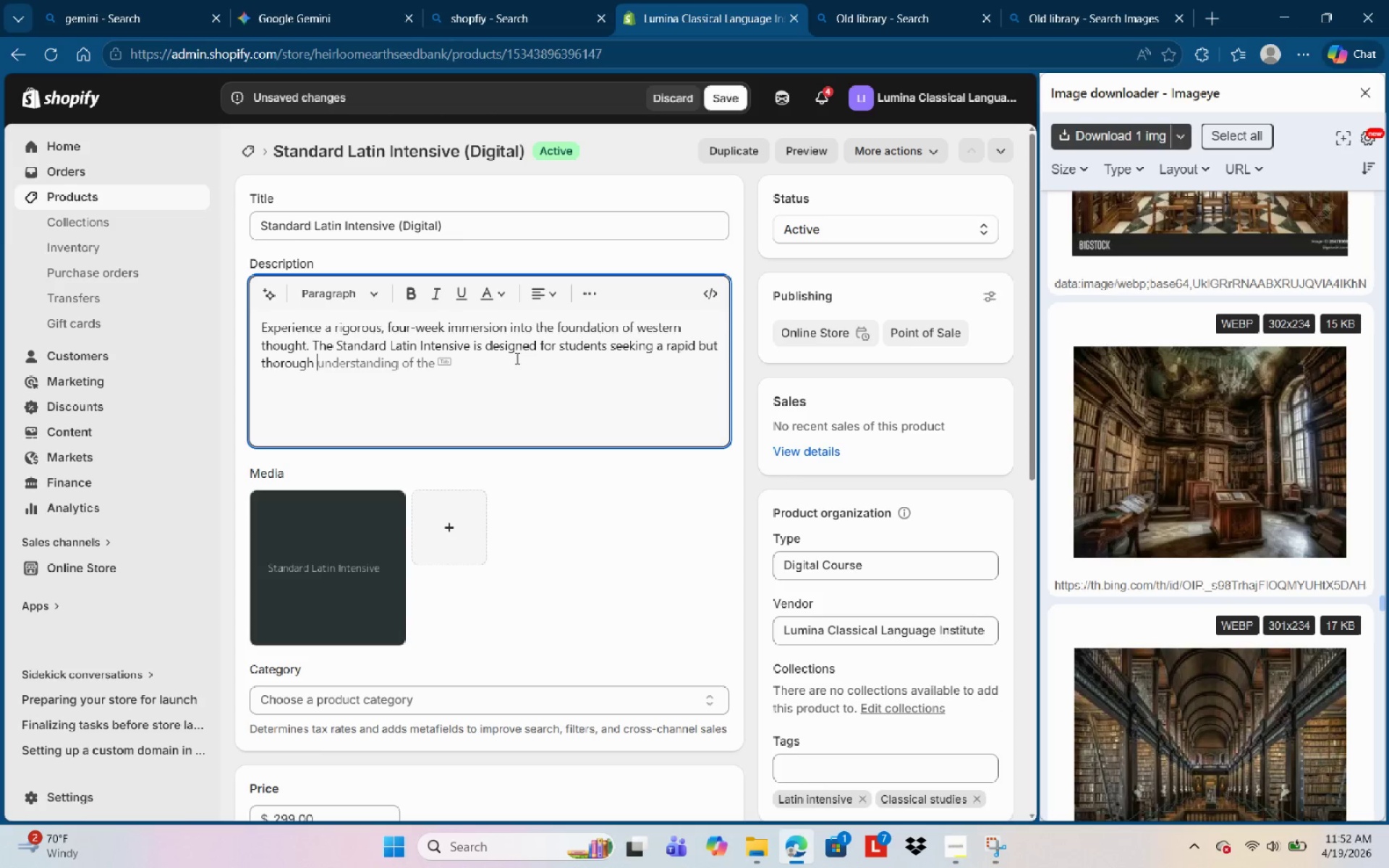 
type(mastery off )
key(Backspace)
key(Backspace)
type( )
 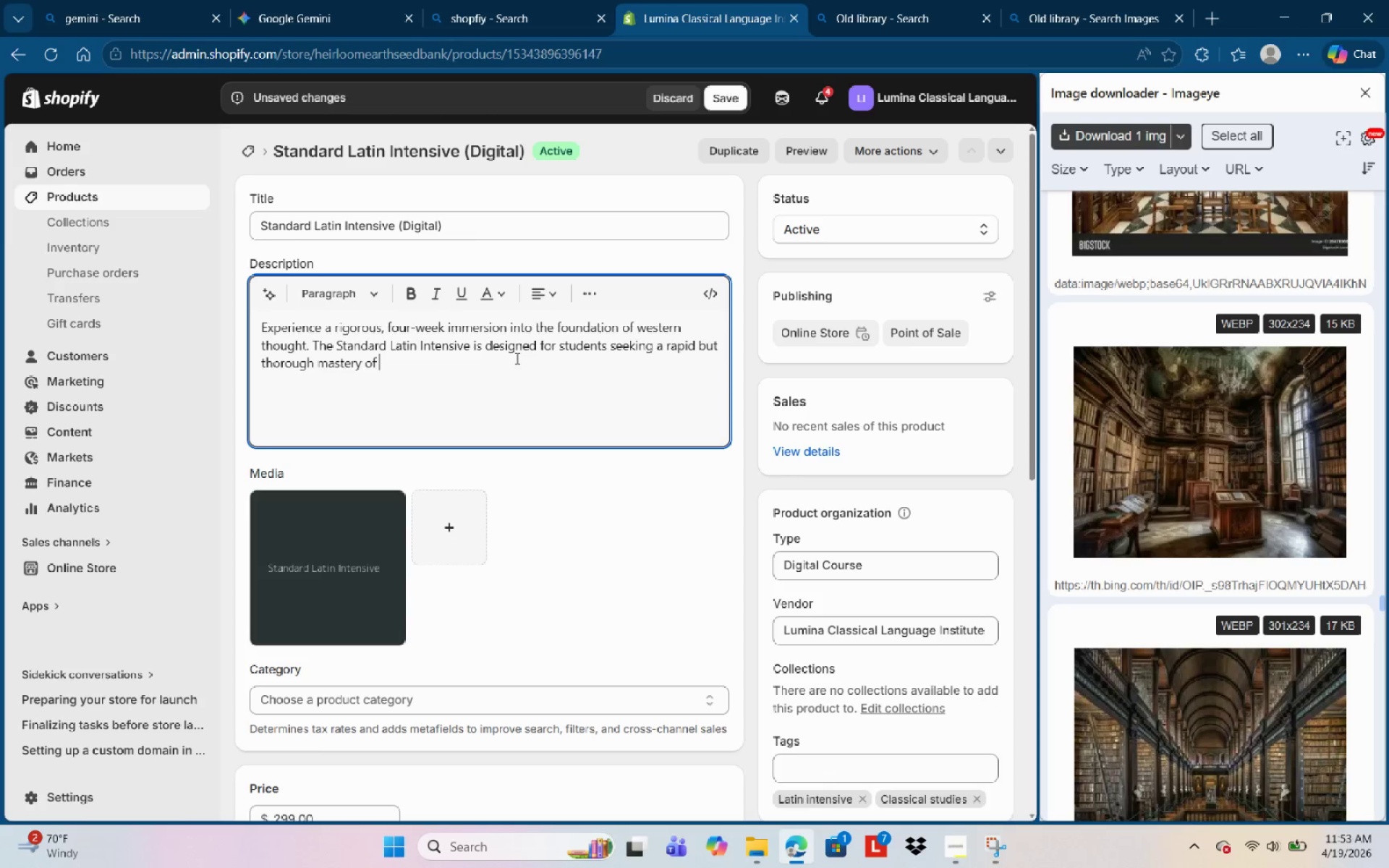 
type(classucal )
key(Backspace)
key(Backspace)
key(Backspace)
key(Backspace)
key(Backspace)
type(ical Latin. This Couer)
key(Backspace)
key(Backspace)
type(rse bypasses )
 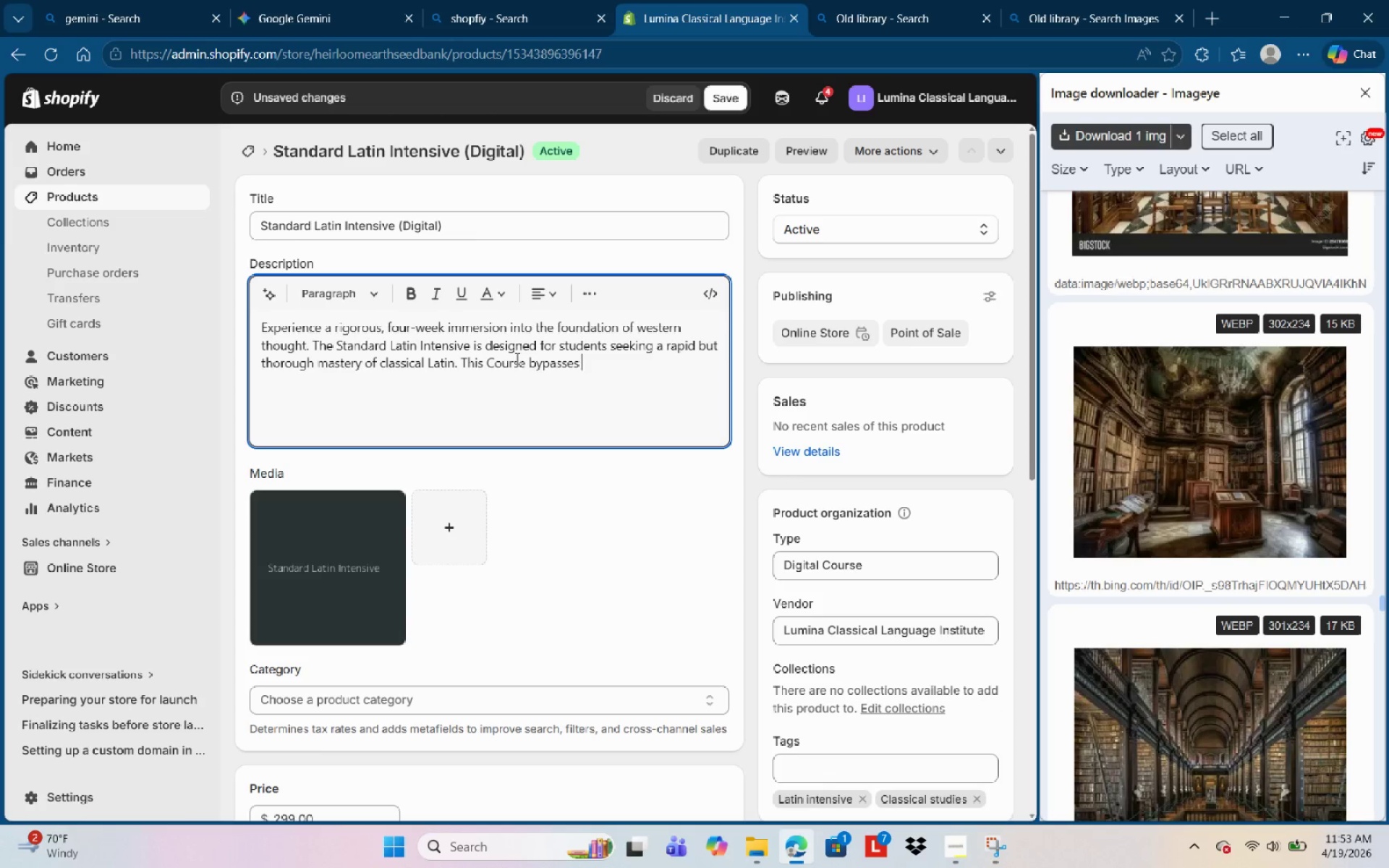 
wait(5.36)
 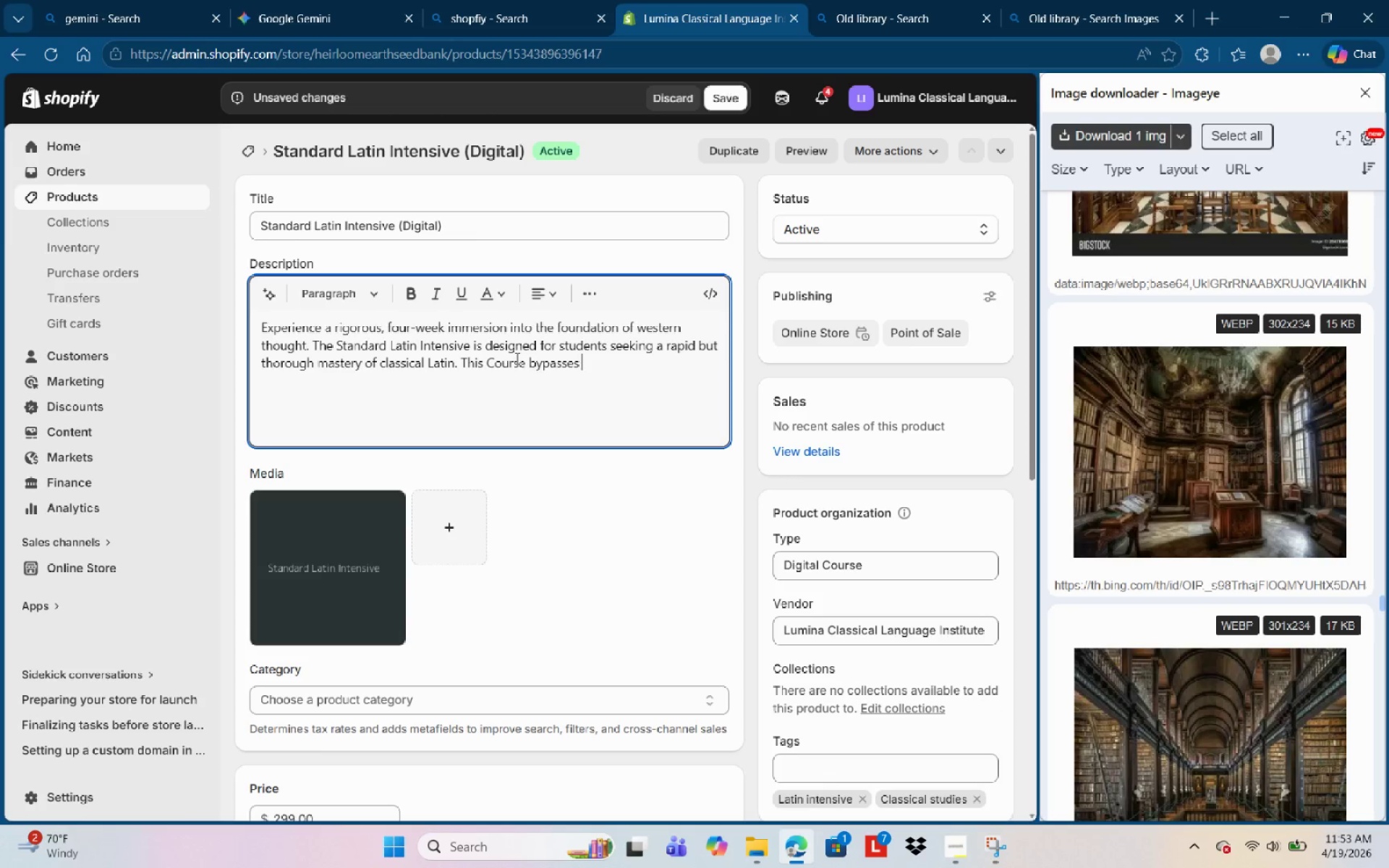 
type(modern )
 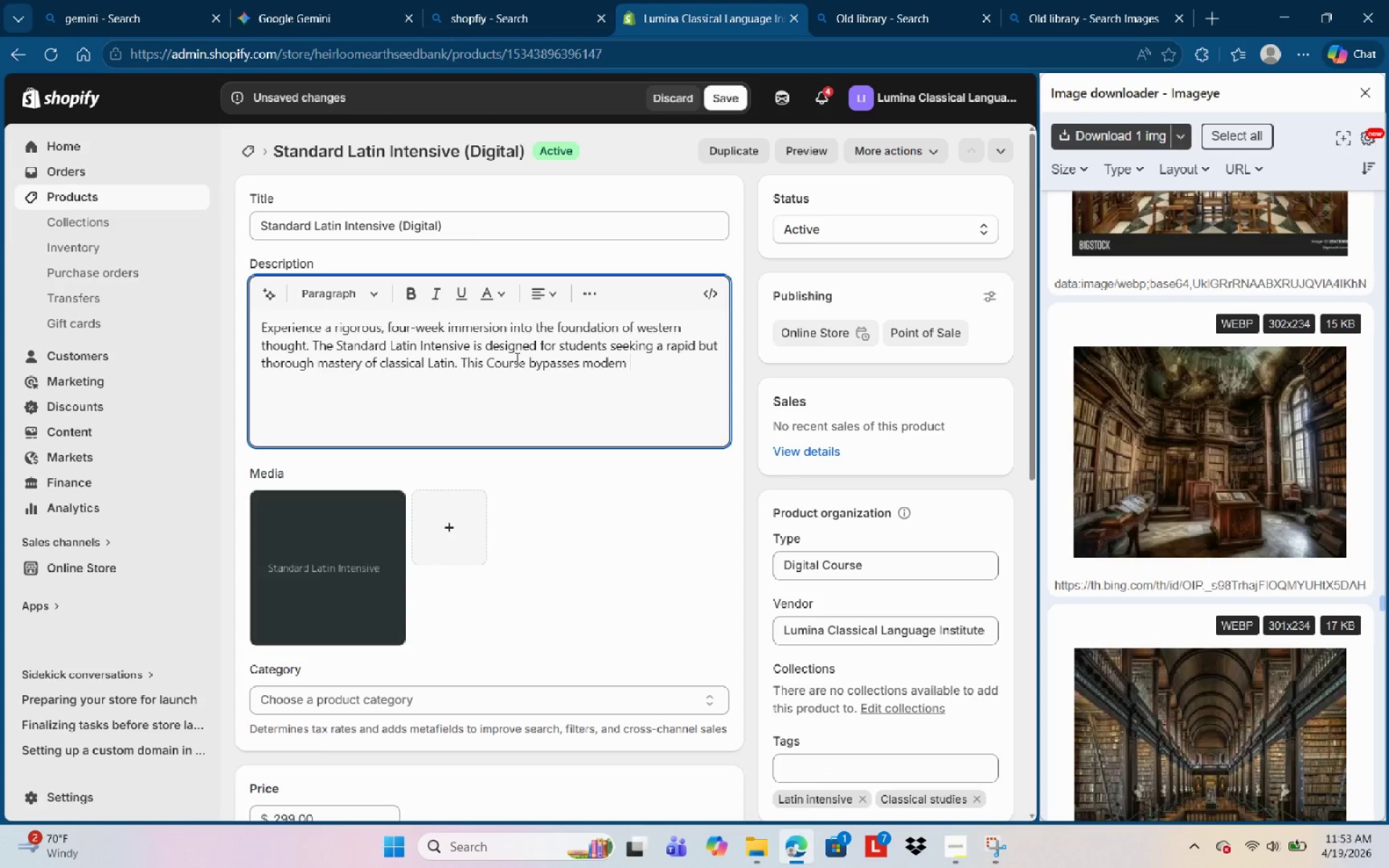 
type(''Conversational )
key(Backspace)
type(''c)
key(Backspace)
type( Shortcuts, focusing instead of )
 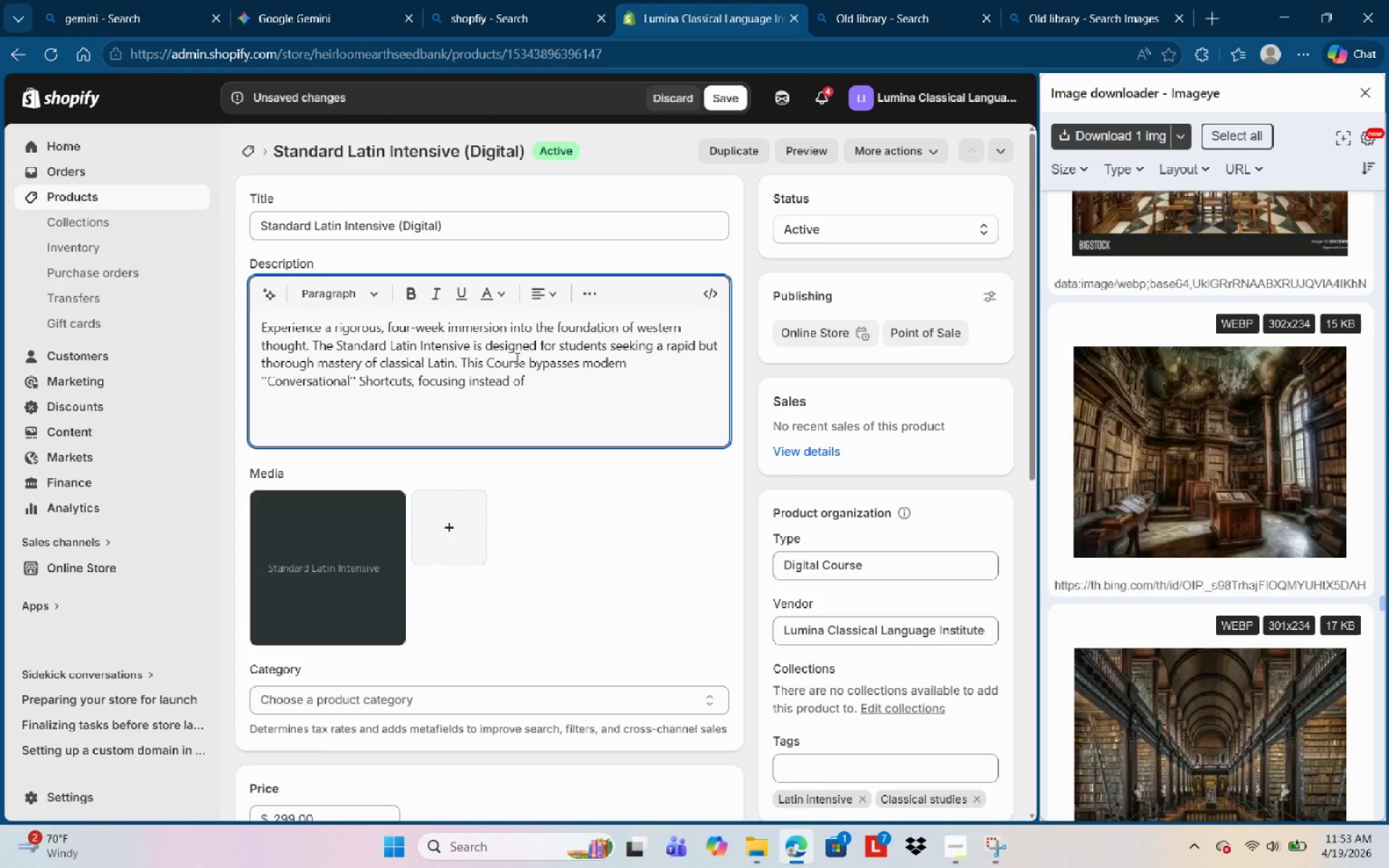 
wait(7.86)
 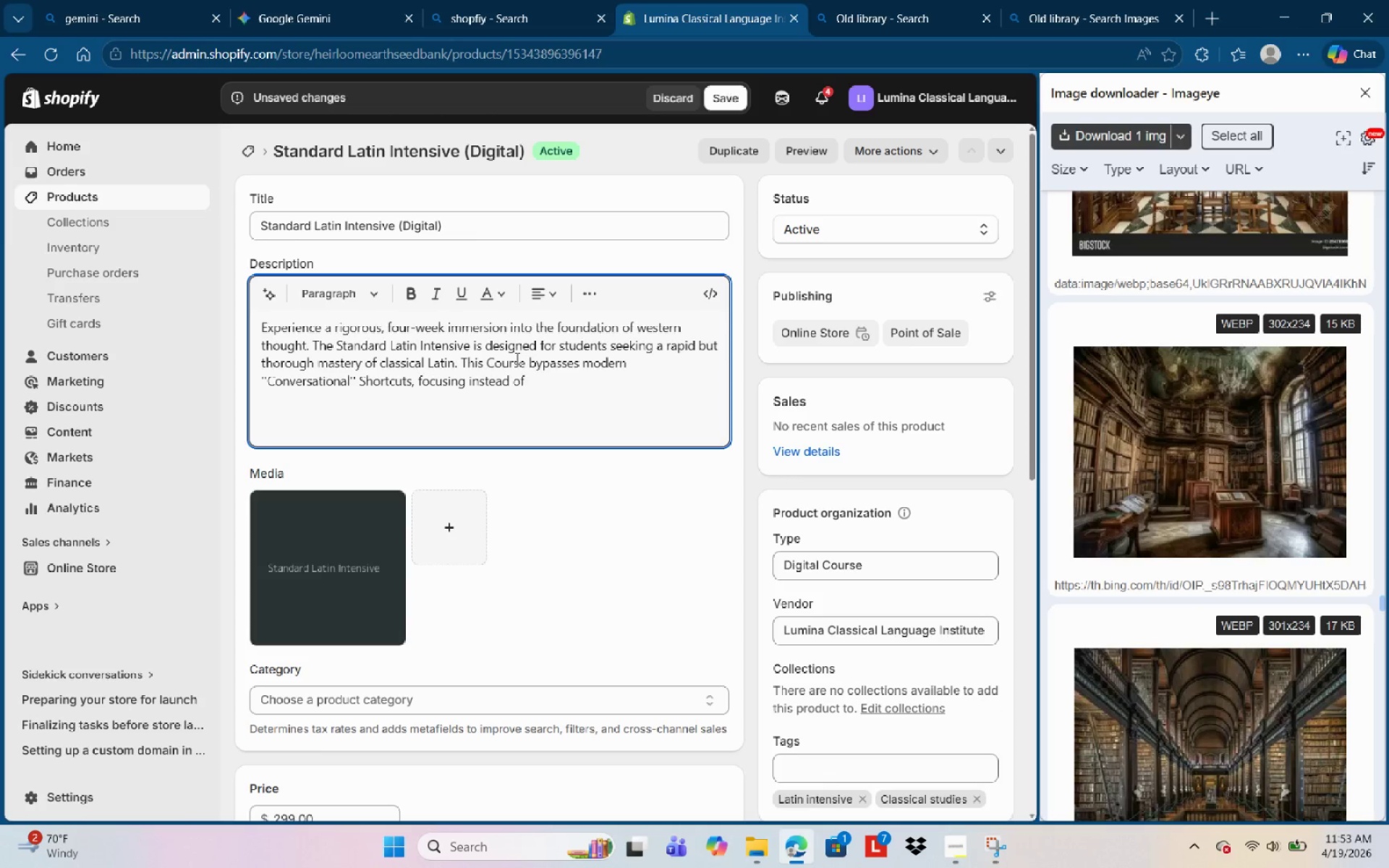 
type(the architectural )
 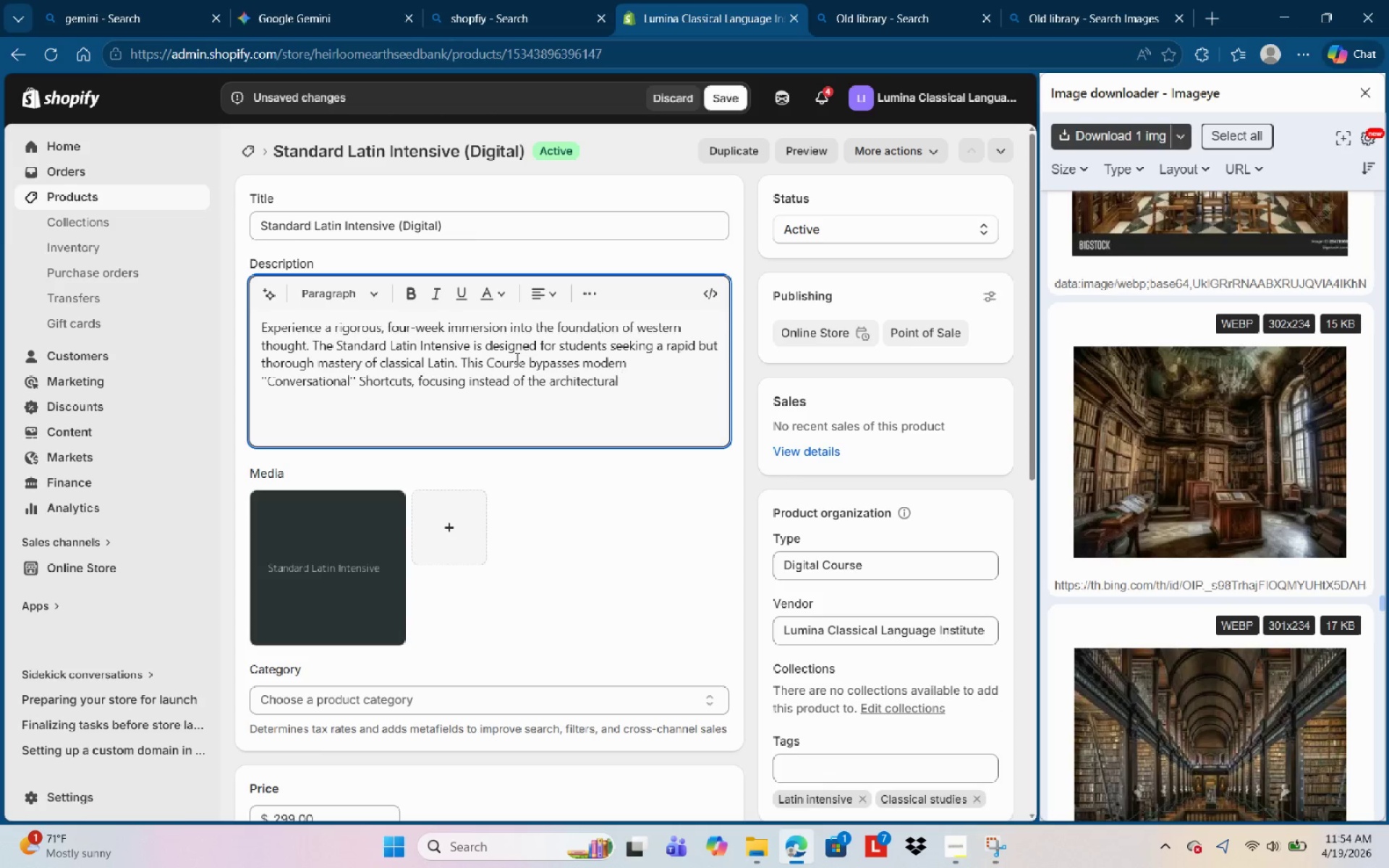 
wait(10.77)
 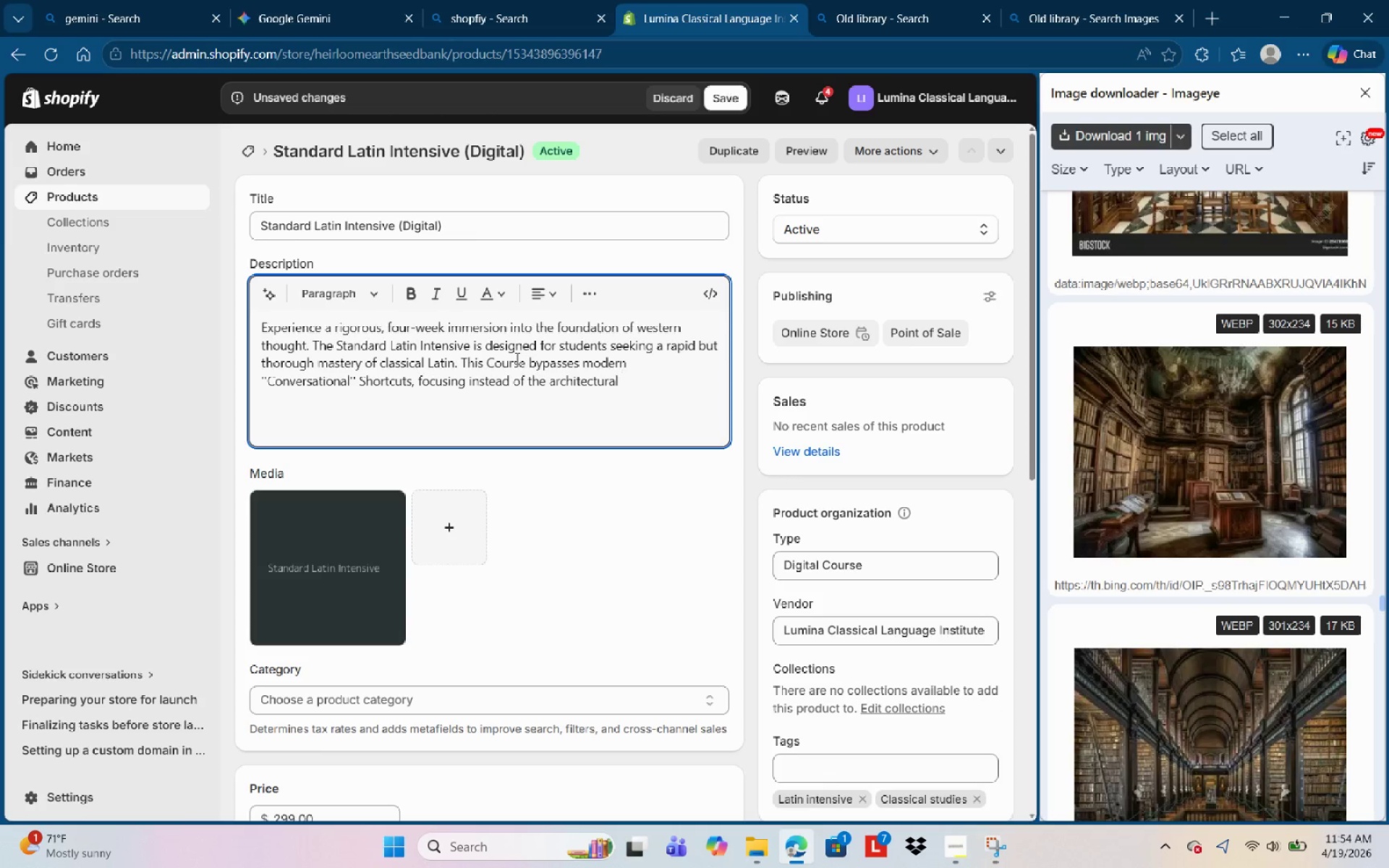 
type(beauty of )
 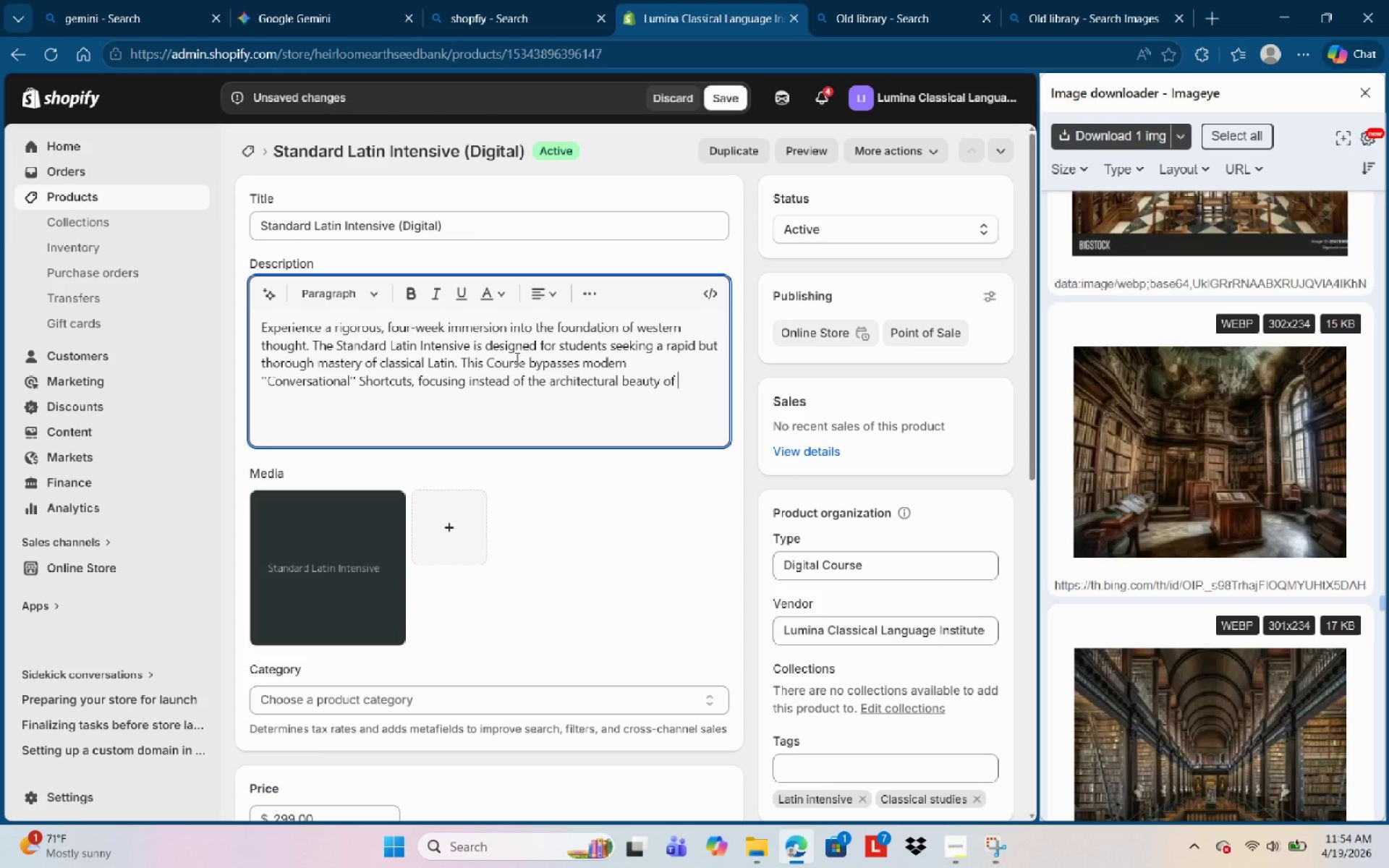 
type(Latin syntax )
 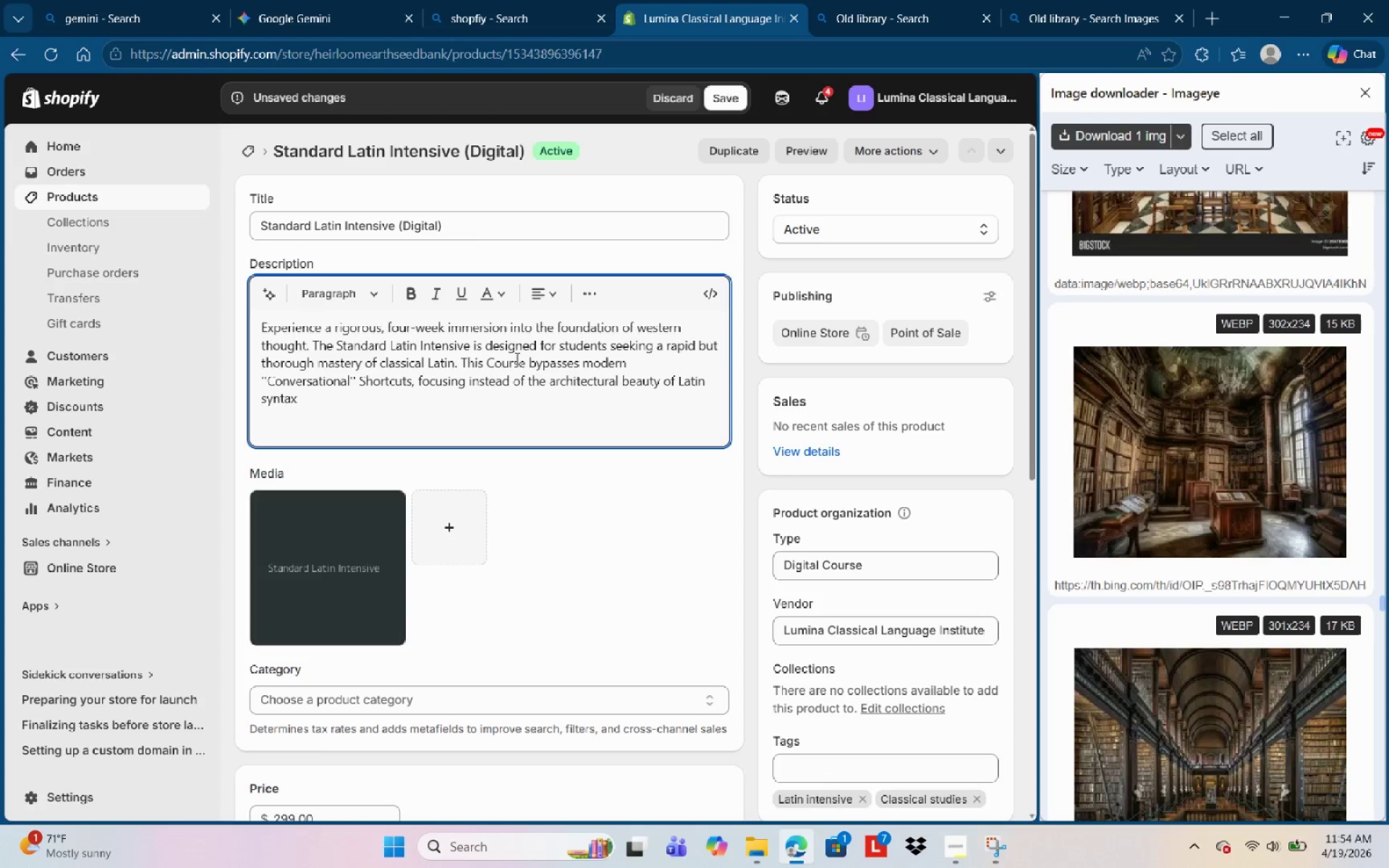 
type(and the translation of primary texts )
key(Backspace)
type(.)
 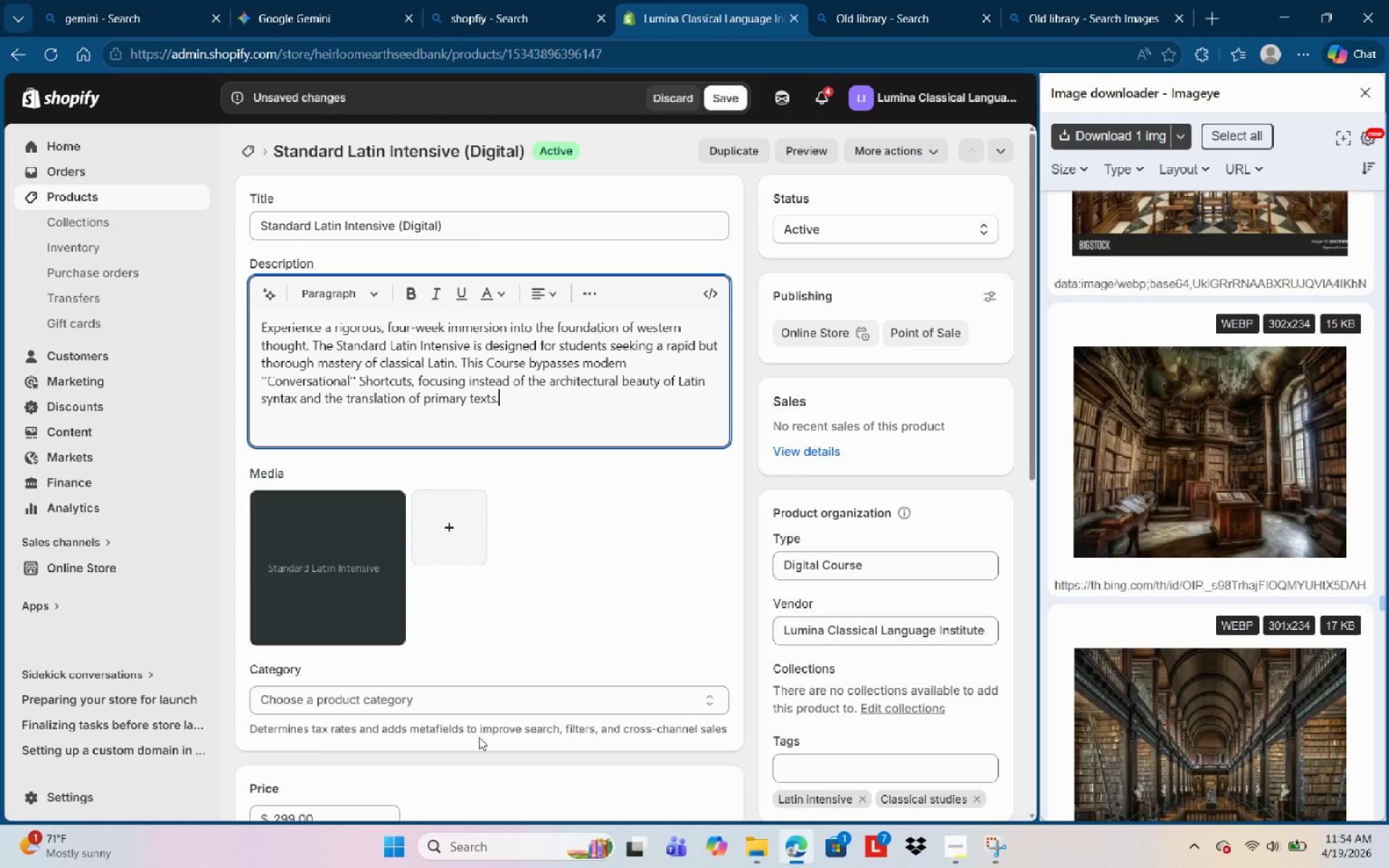 
wait(7.7)
 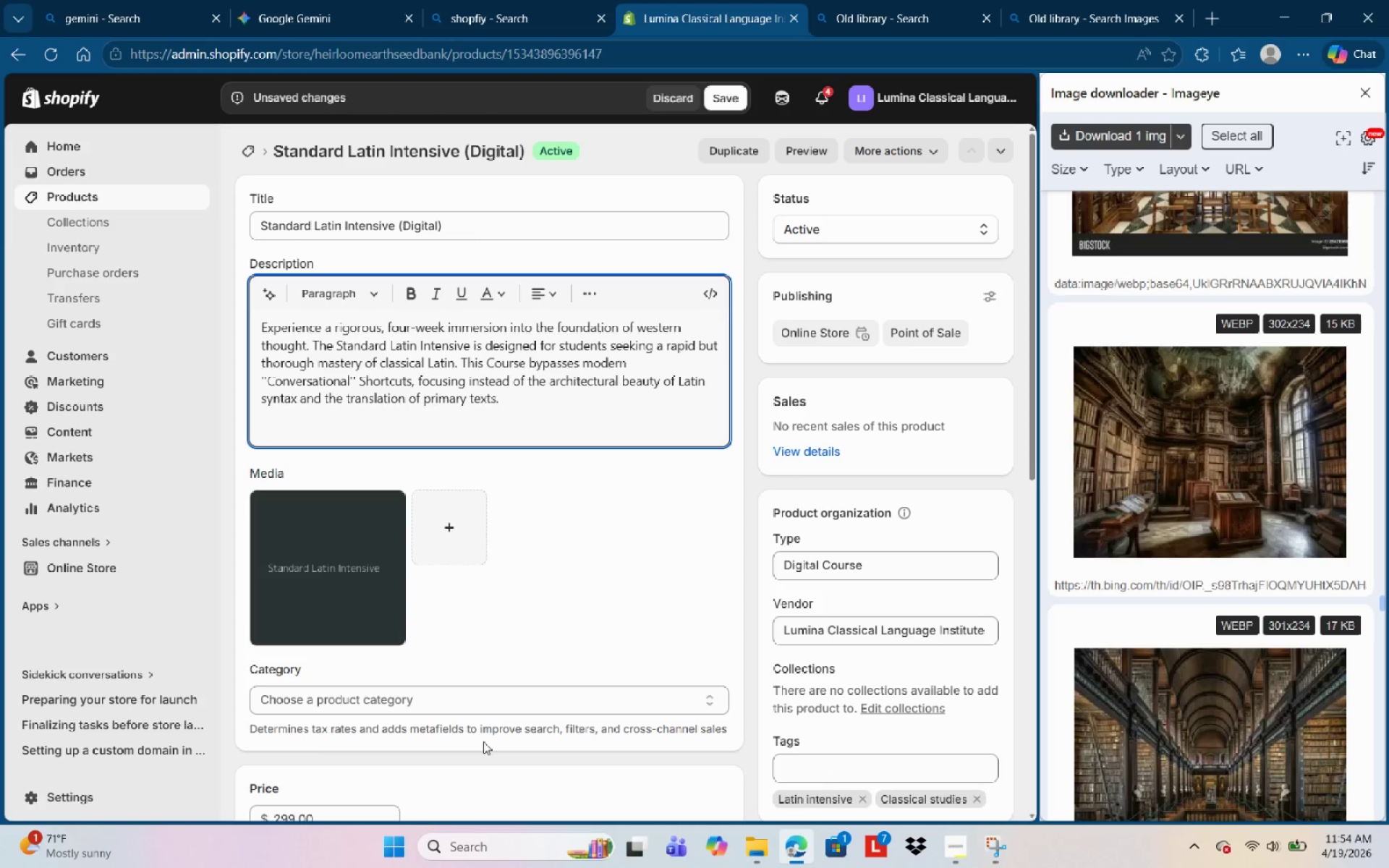 
left_click([546, 397])
 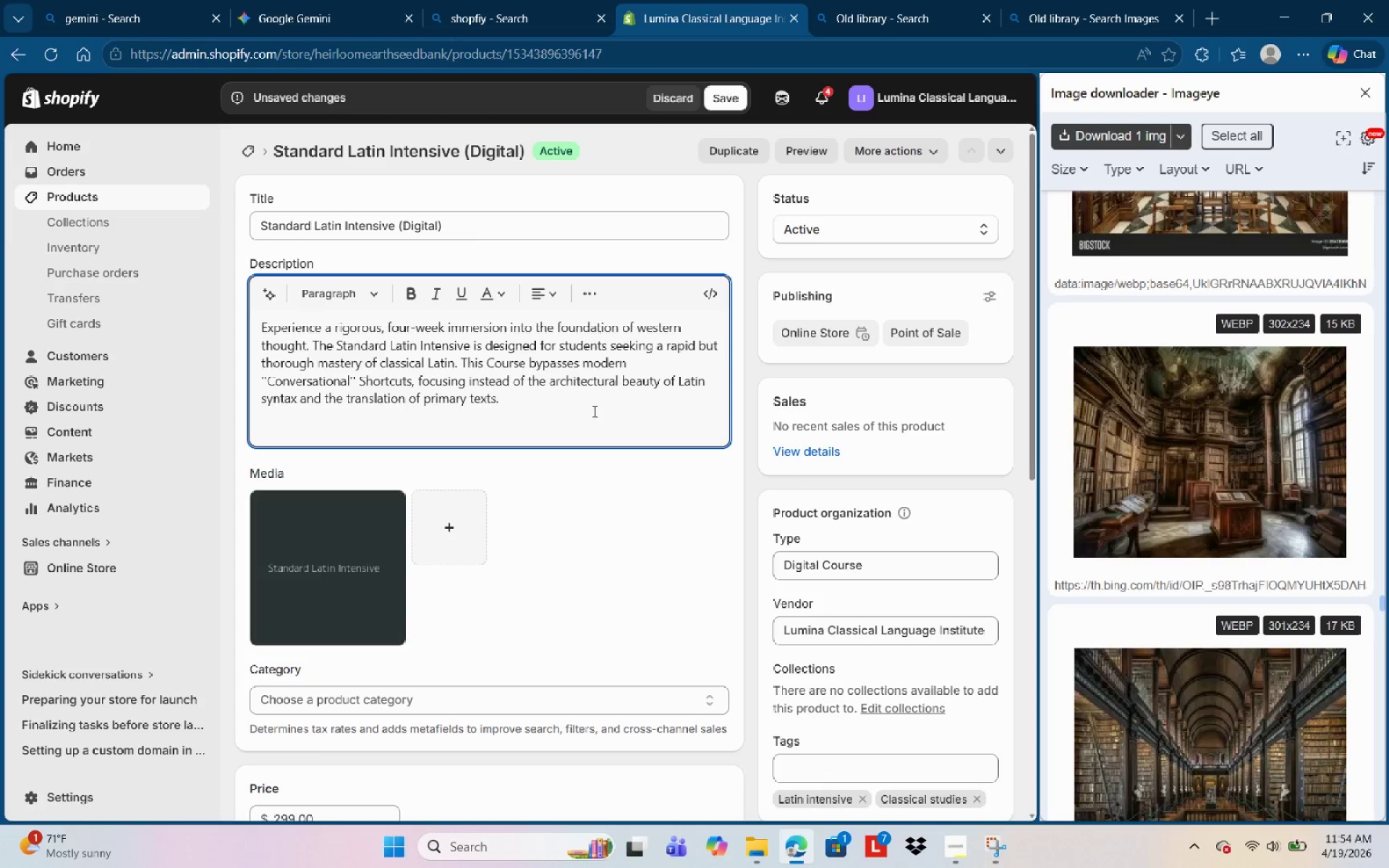 
scroll: coordinate [577, 344], scroll_direction: up, amount: 5.0
 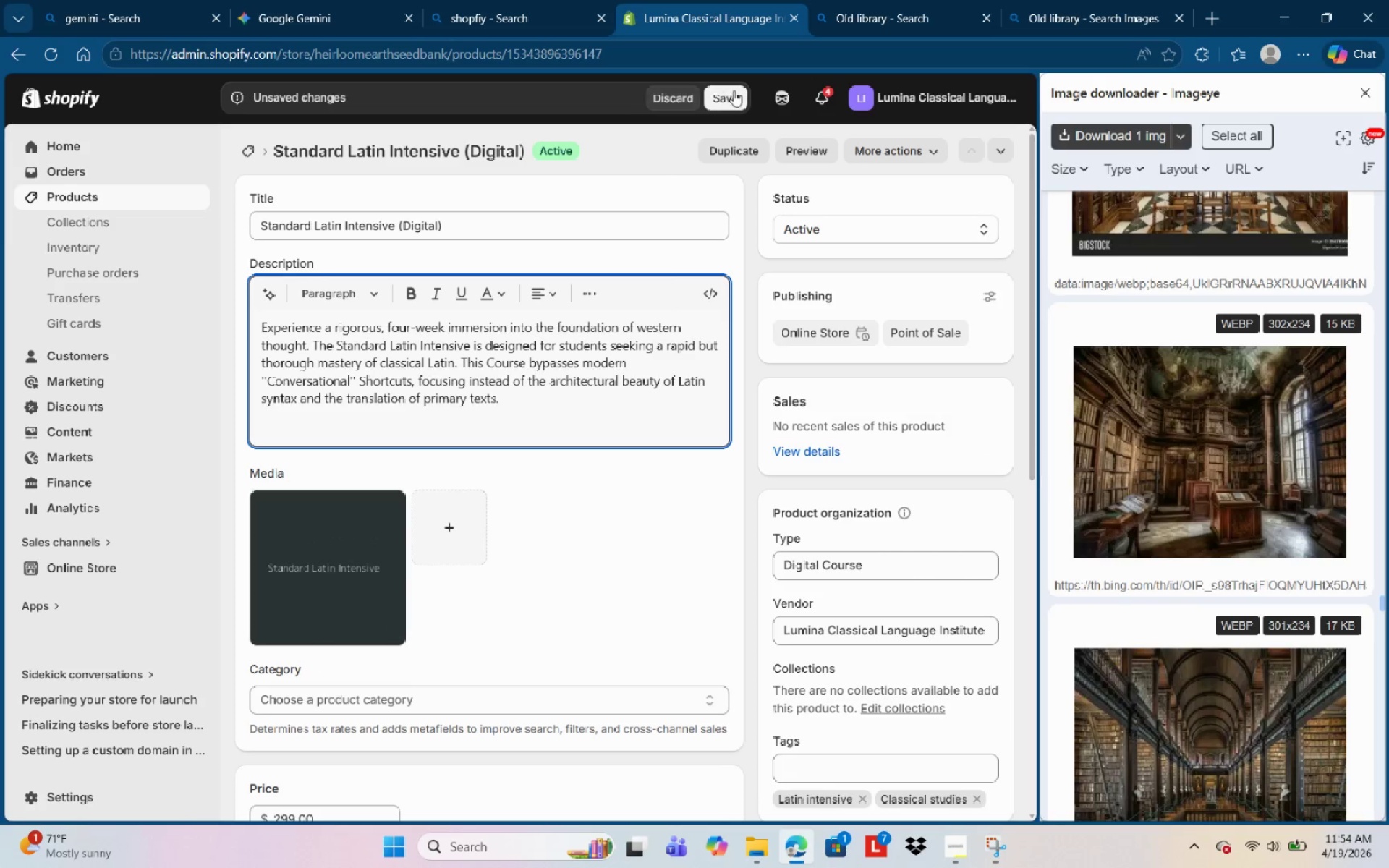 
left_click([734, 90])
 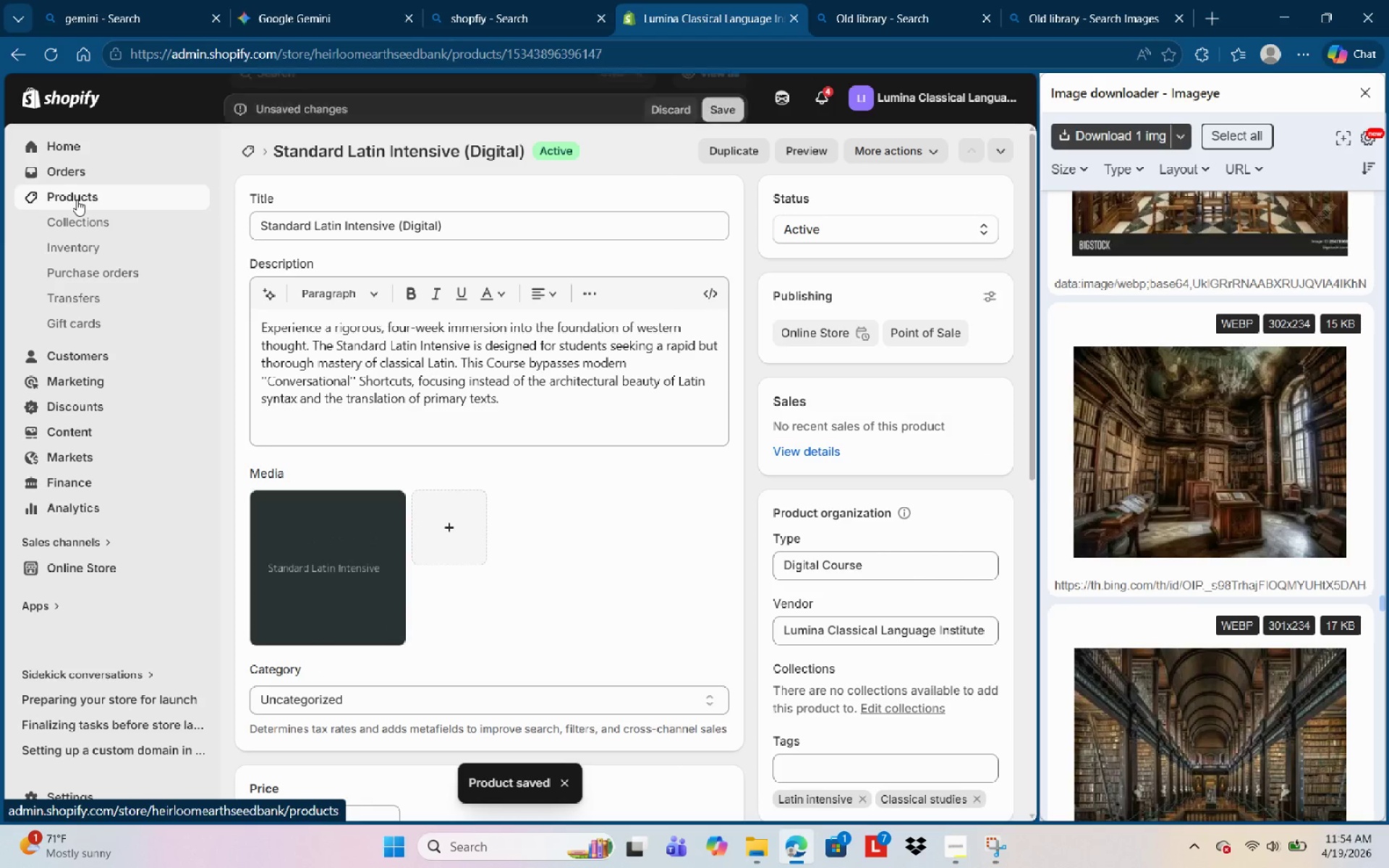 
left_click([77, 200])
 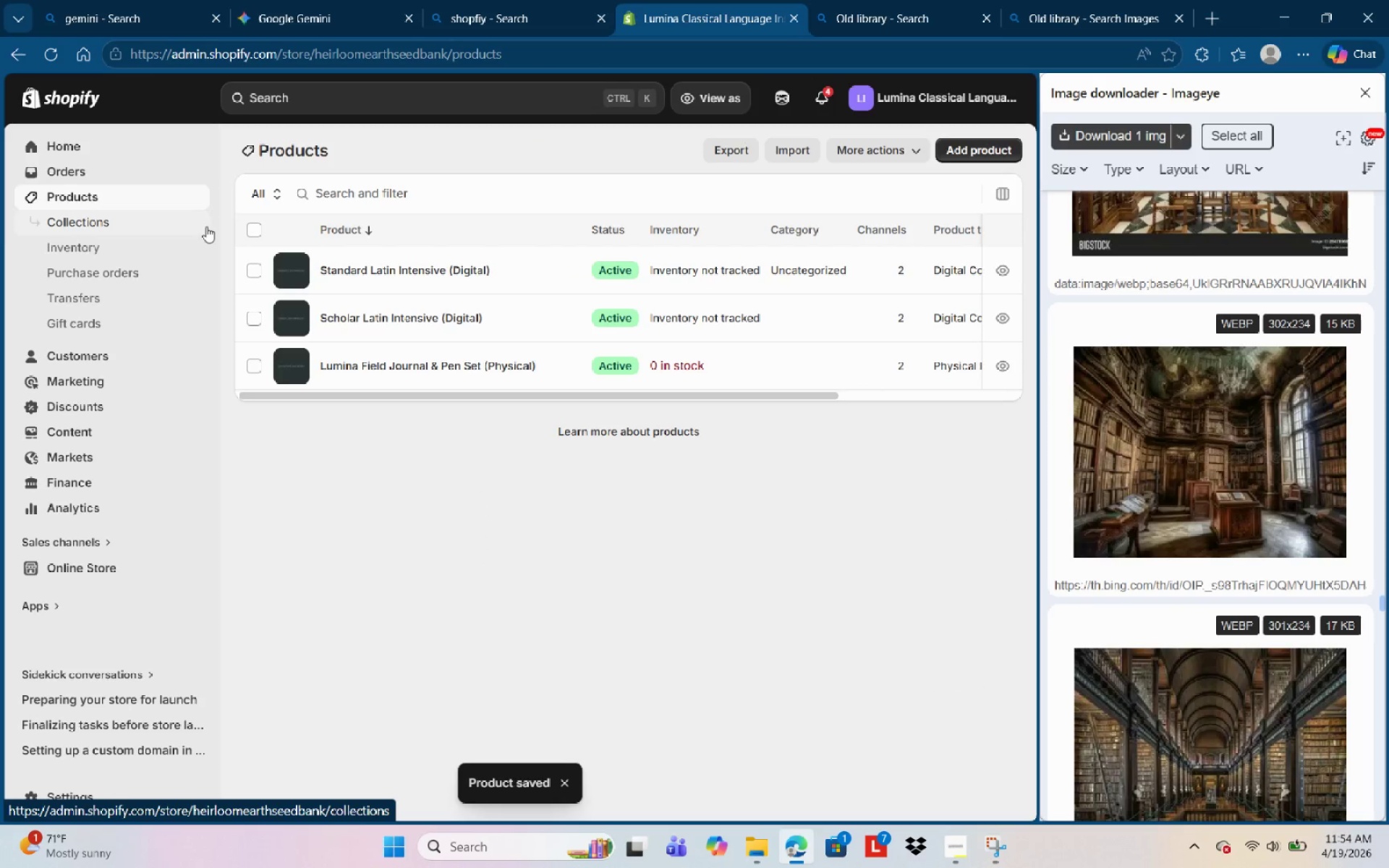 
left_click([347, 315])
 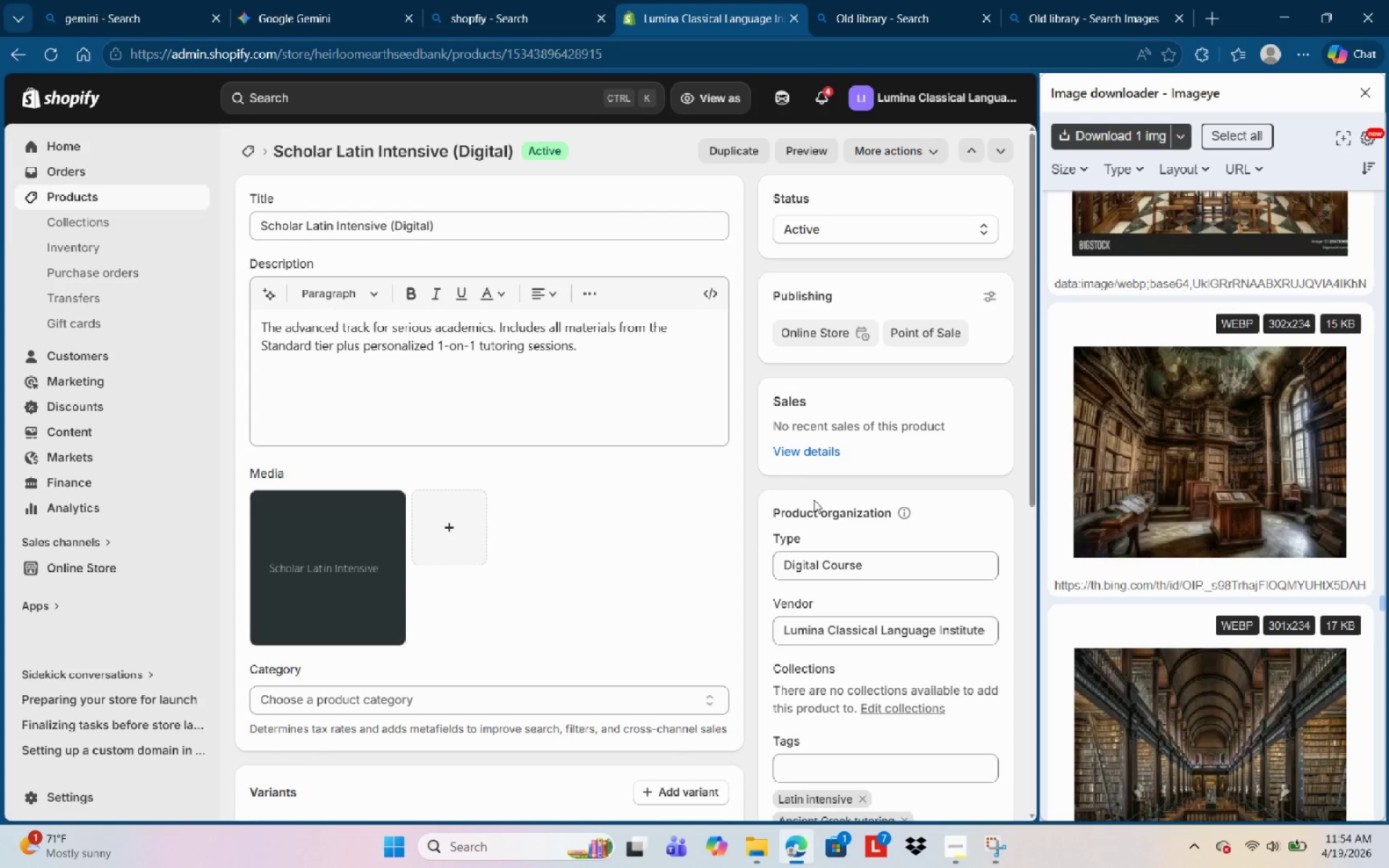 
left_click_drag(start_coordinate=[257, 319], to_coordinate=[465, 346])
 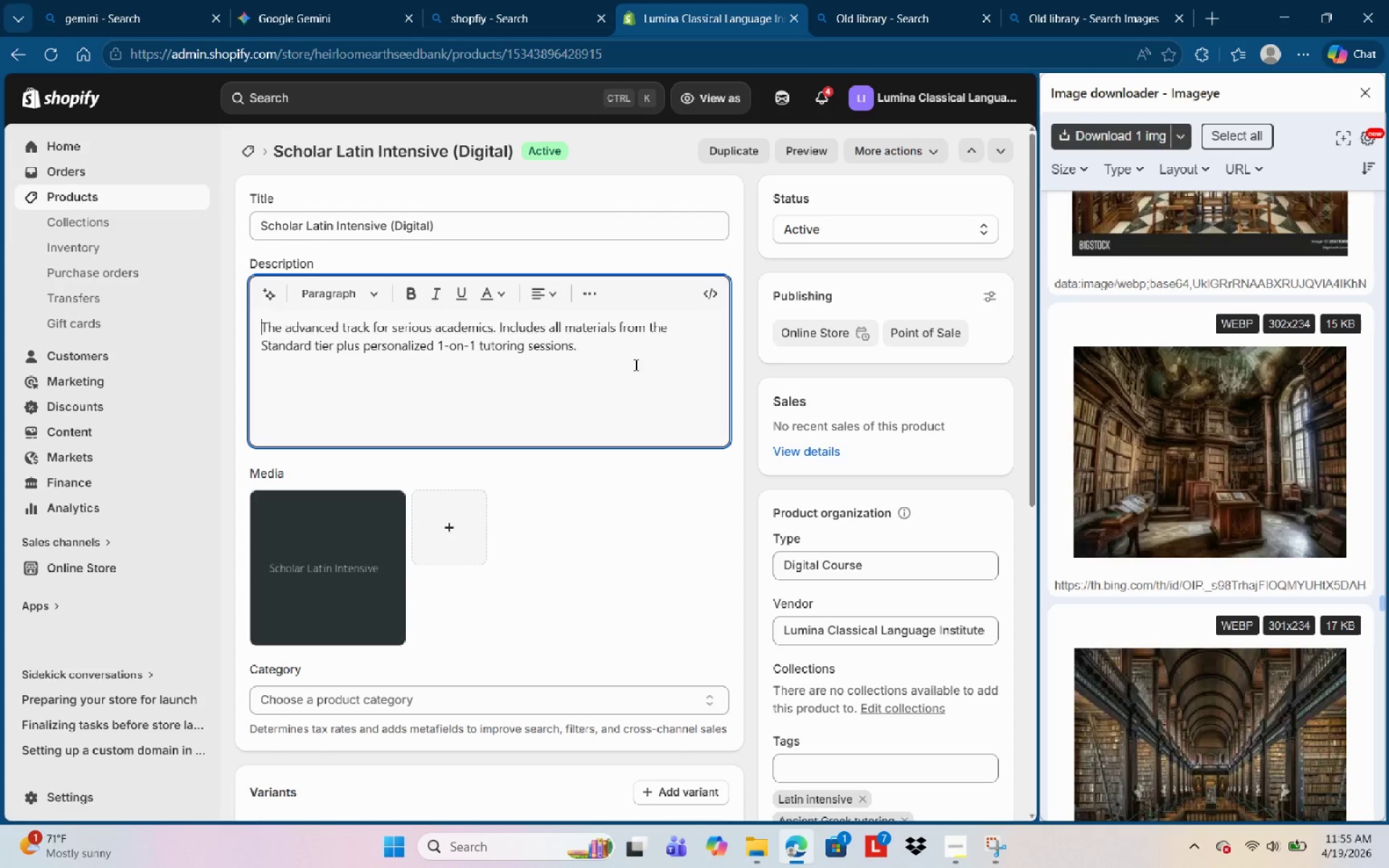 
left_click_drag(start_coordinate=[627, 363], to_coordinate=[341, 326])
 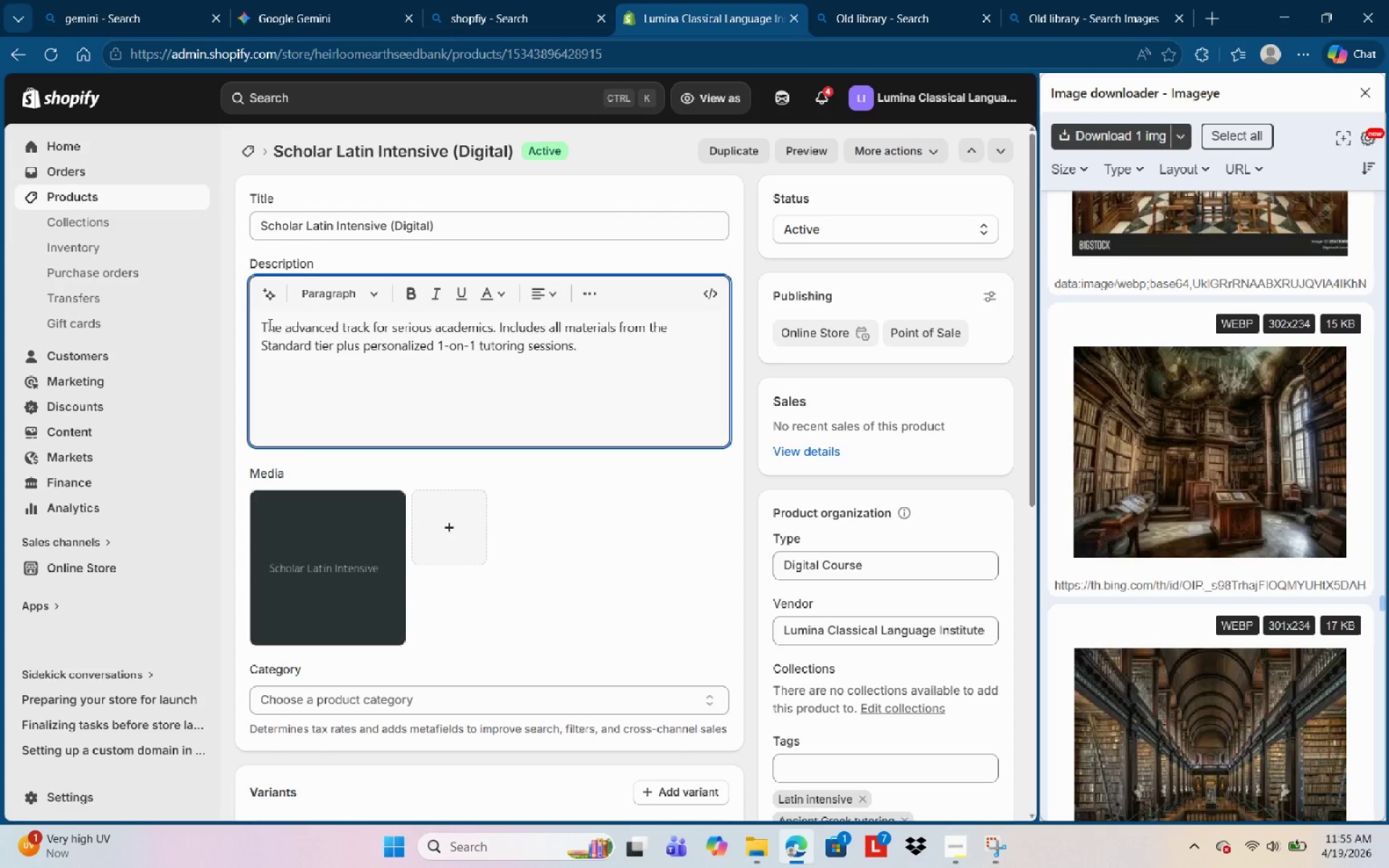 
left_click_drag(start_coordinate=[268, 324], to_coordinate=[648, 375])
 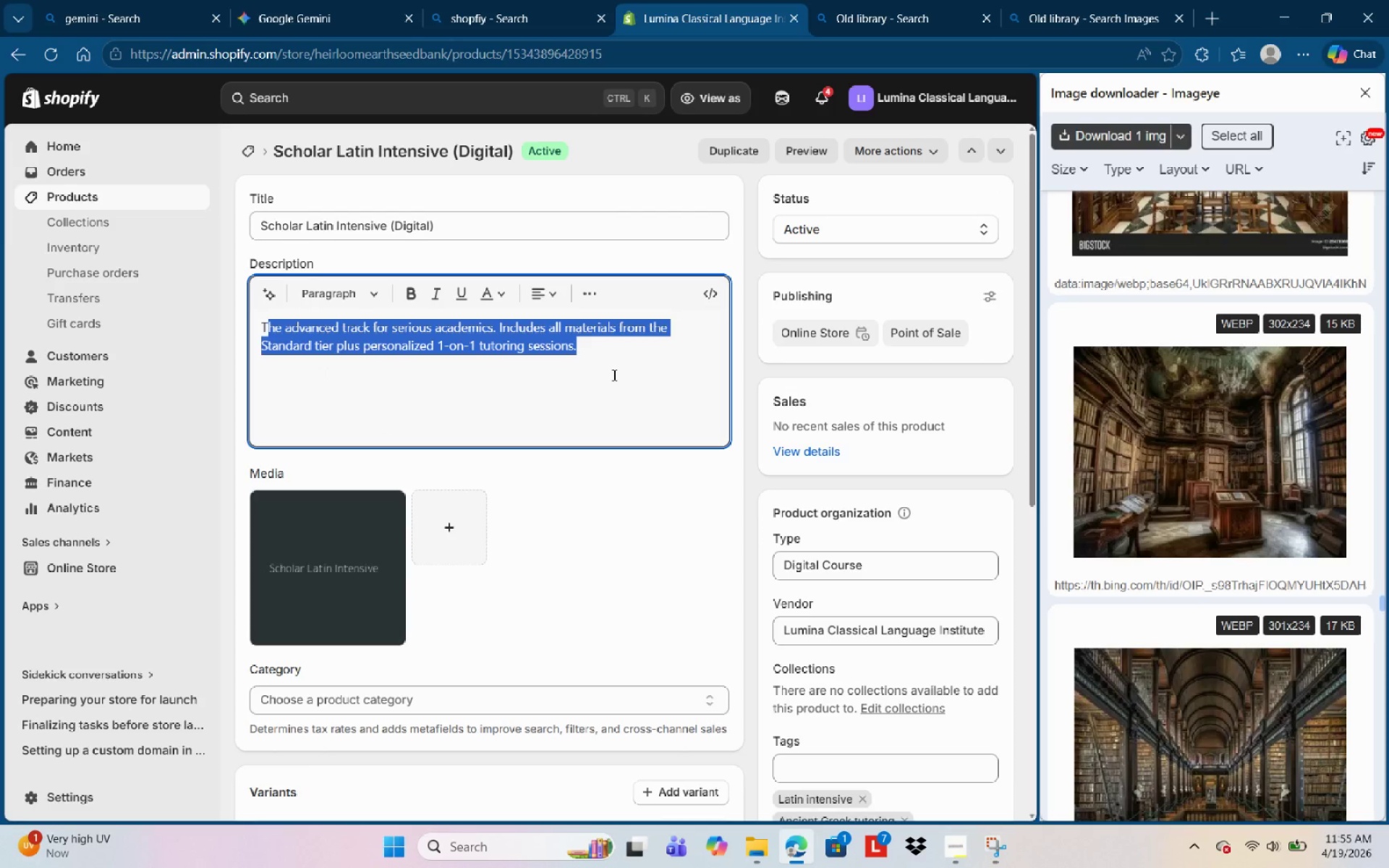 
key(Backspace)
key(Backspace)
key(Backspace)
key(Backspace)
key(Backspace)
type(The Scholar of )
key(Backspace)
key(Backspace)
key(Backspace)
key(Backspace)
key(Backspace)
key(Backspace)
type(ar Latin Intense )
key(Backspace)
key(Backspace)
key(Backspace)
key(Backspace)
type(nsive is our premier acc)
key(Backspace)
type(ademic track, tailored fo )
key(Backspace)
type(r the serious student or graduate )
key(Backspace)
type(-level researcher )
key(Backspace)
type(. Beyond the core curriculum )
key(Backspace)
type(, this tier empj)
key(Backspace)
type(hasa)
key(Backspace)
type(izes )
 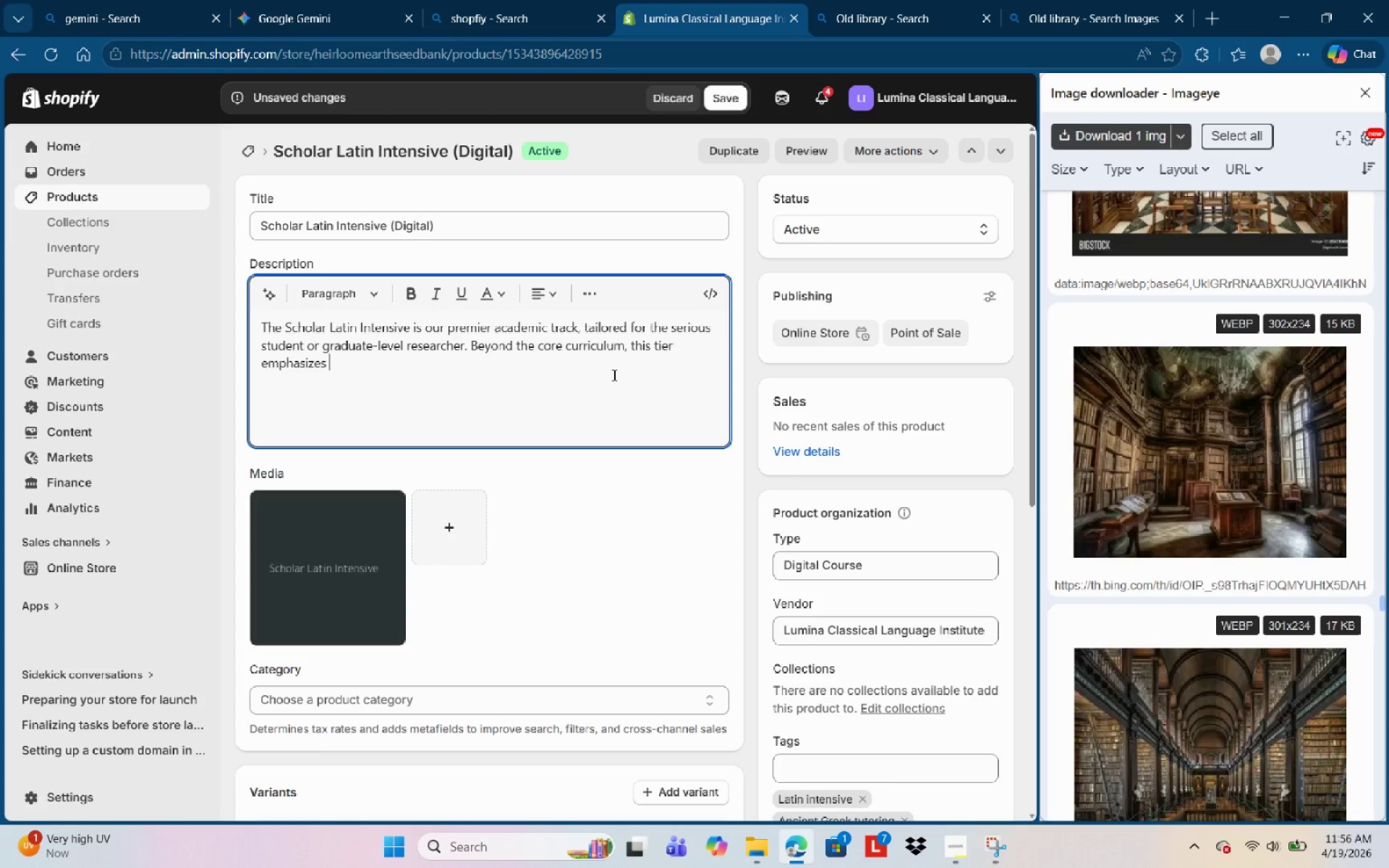 
wait(8.72)
 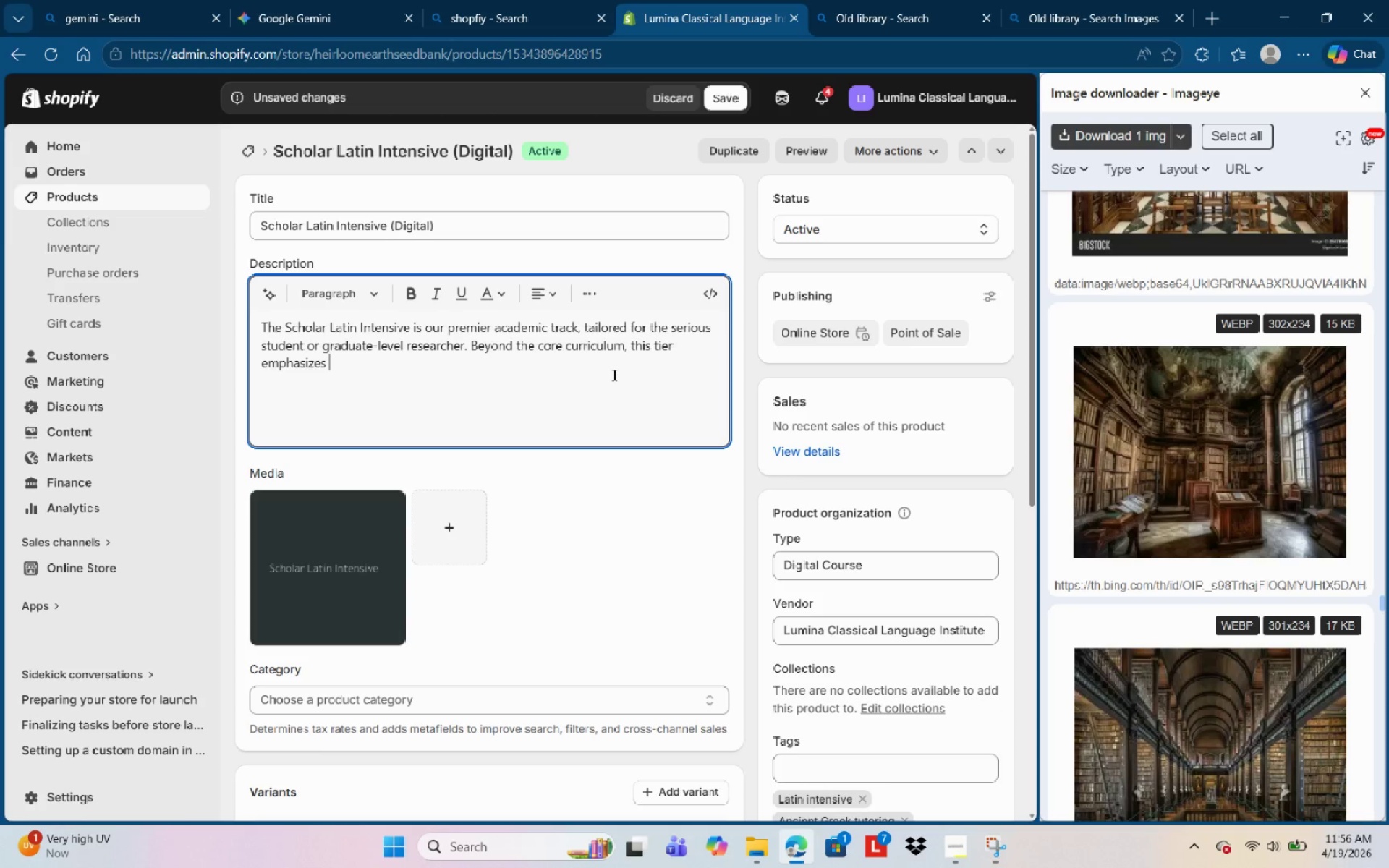 
type(the )
 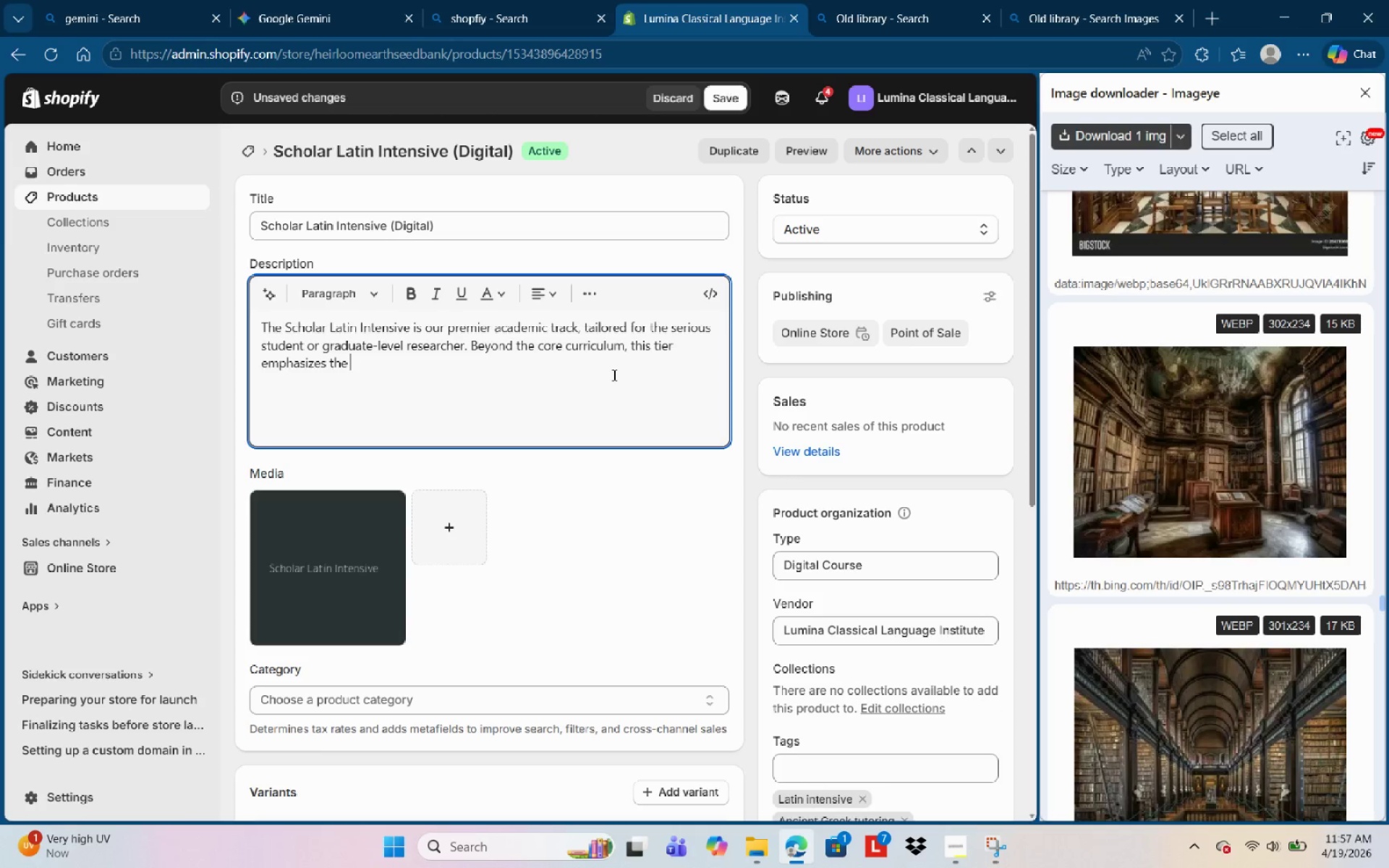 
wait(30.86)
 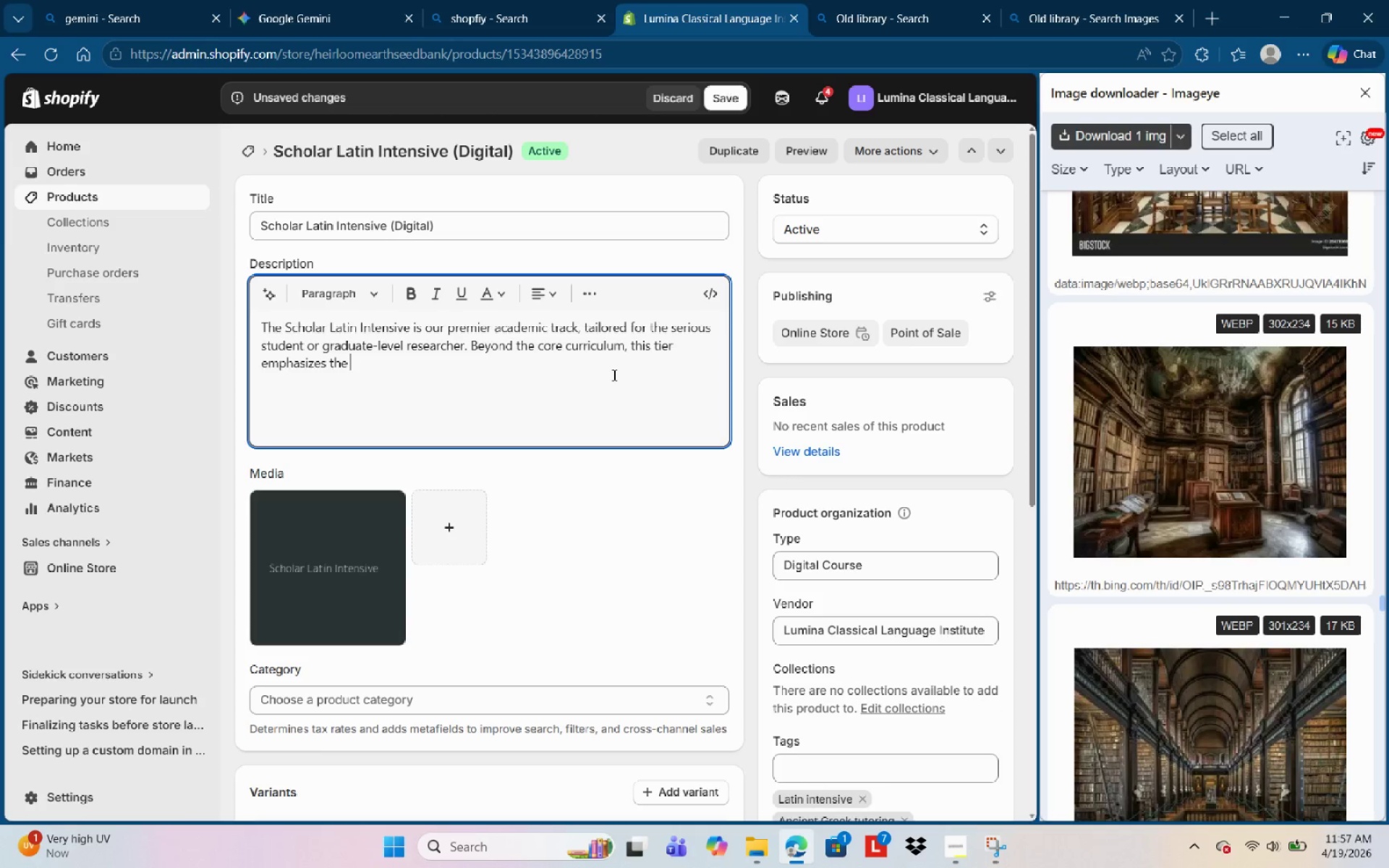 
type(nua)
 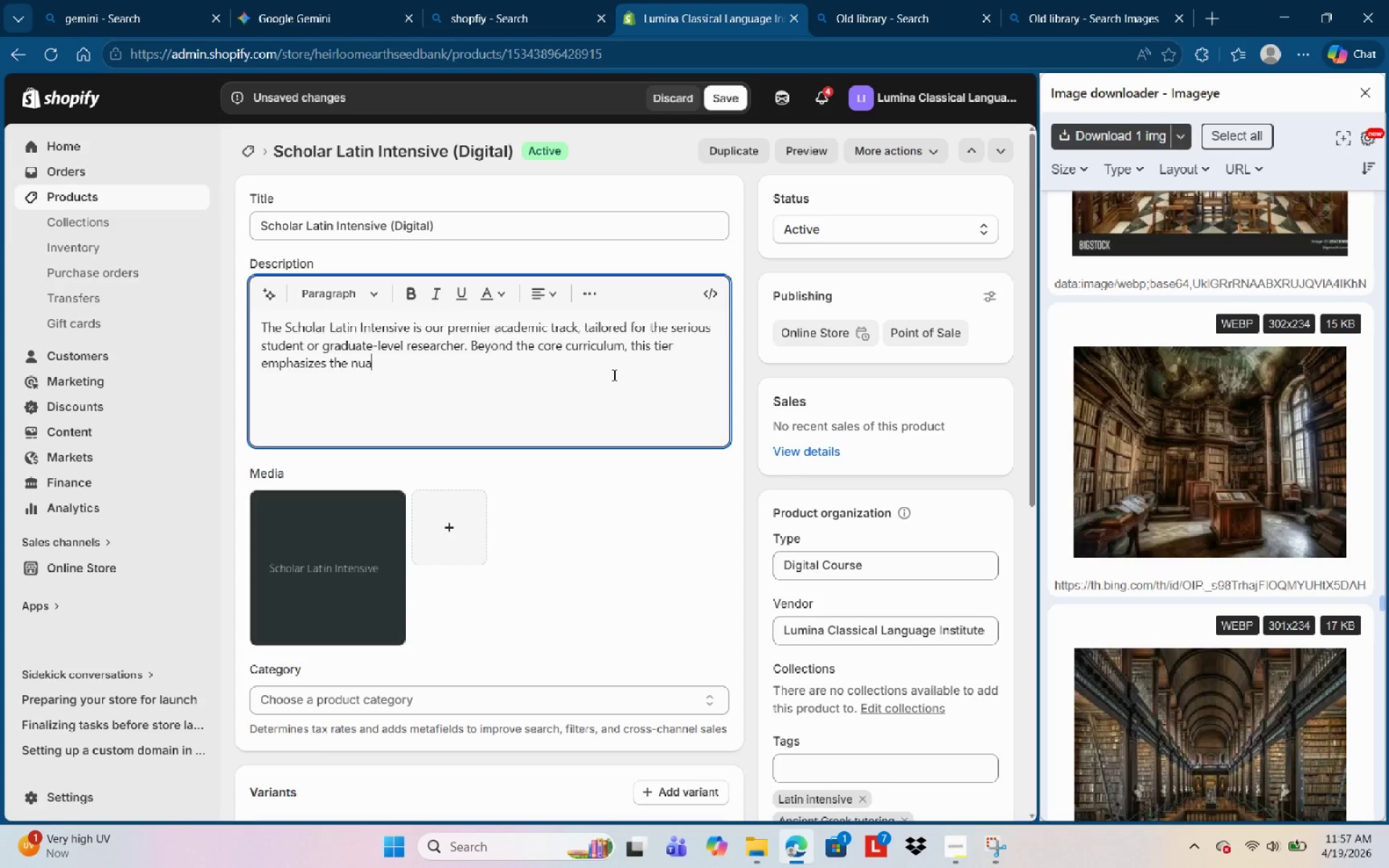 
type(nces of phiology )
 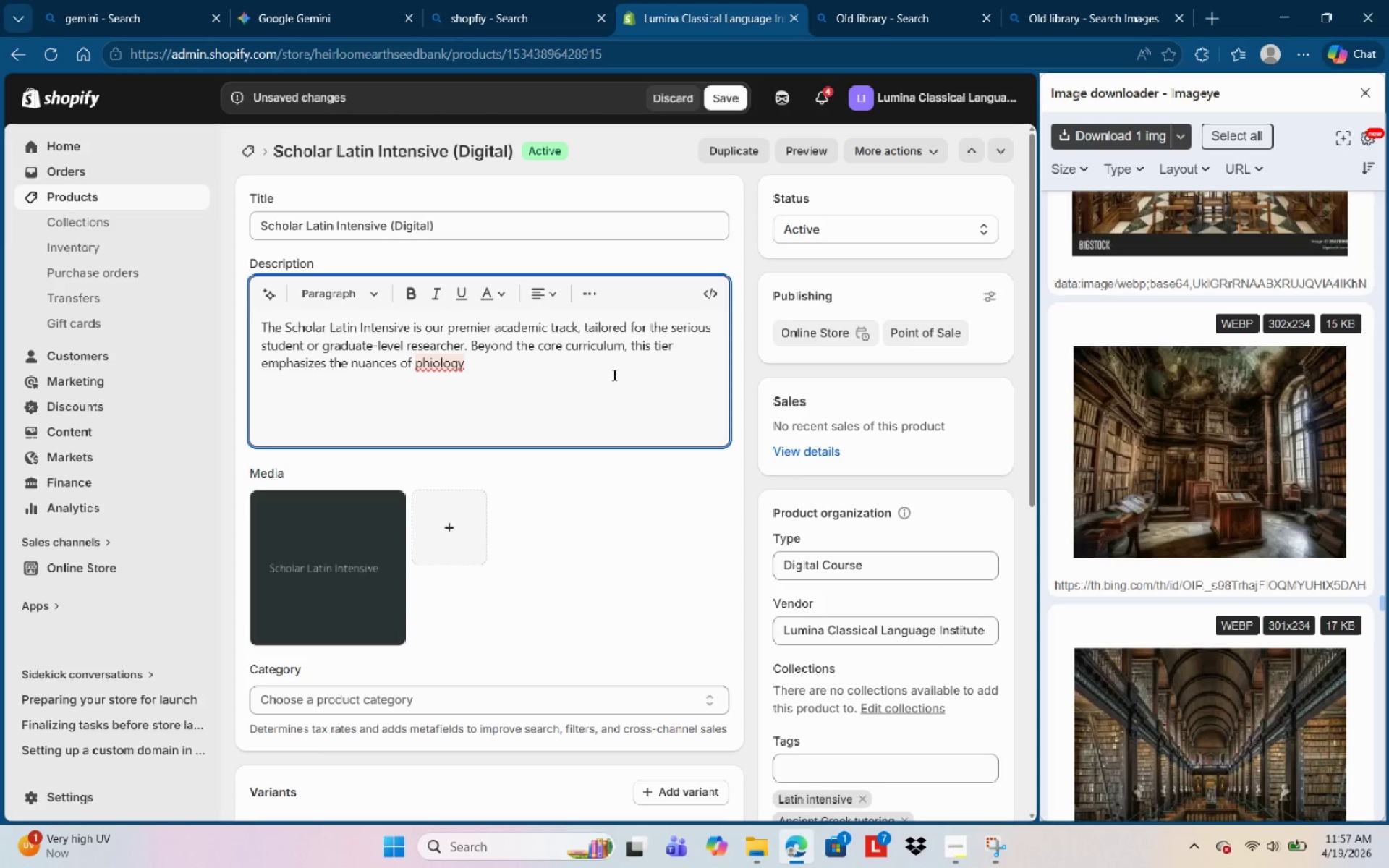 
type(and the historical )
 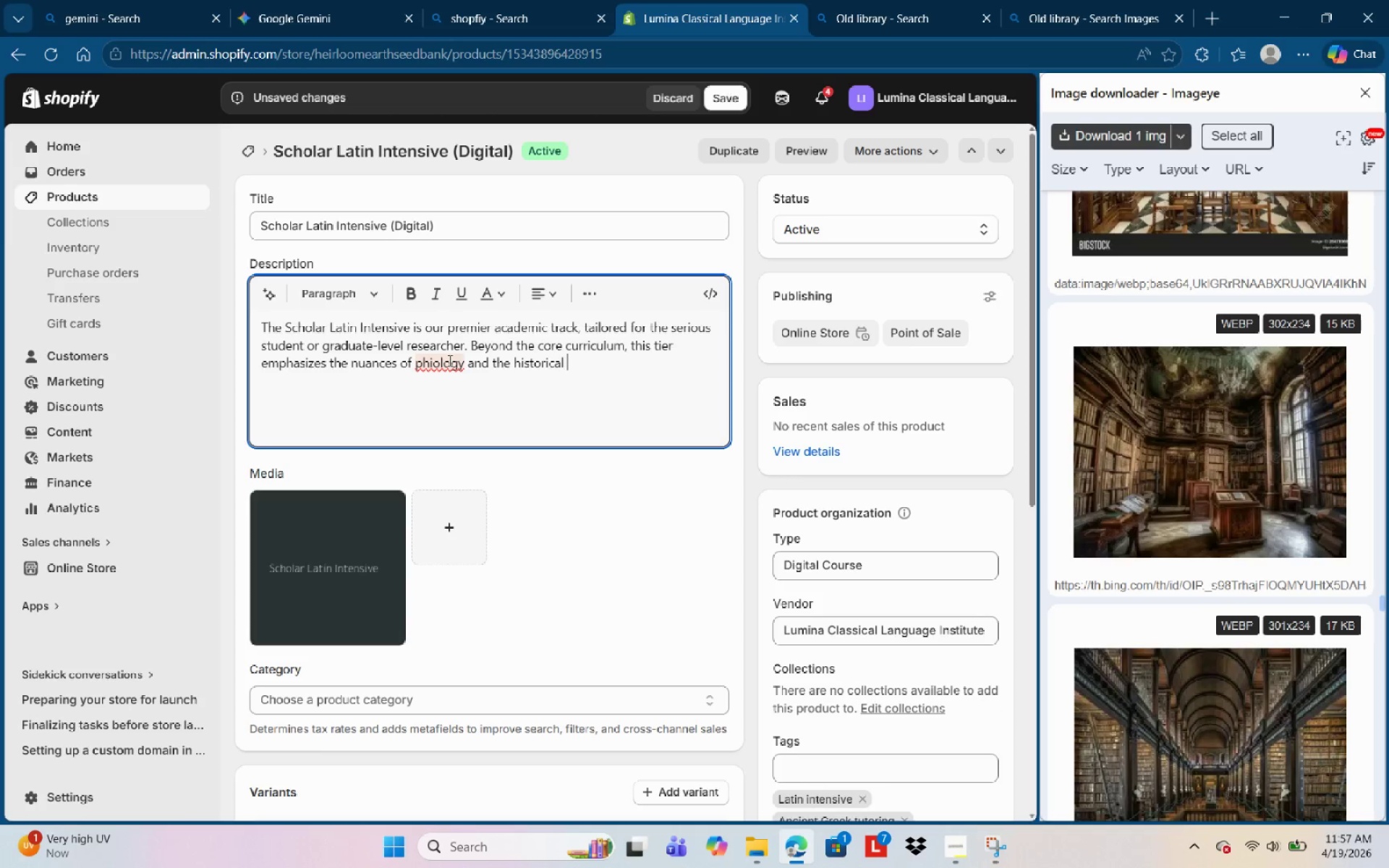 
wait(9.75)
 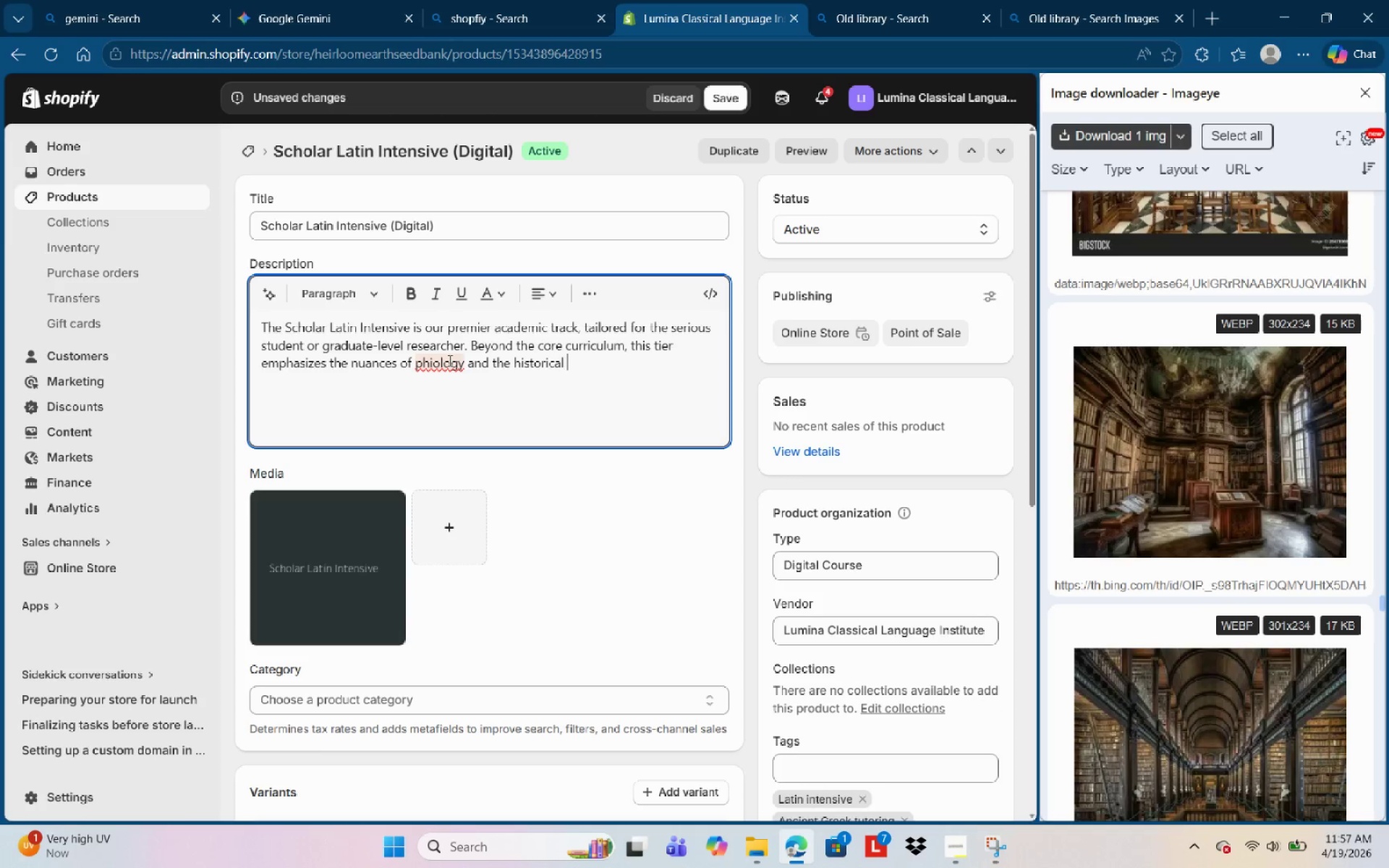 
left_click([436, 360])
 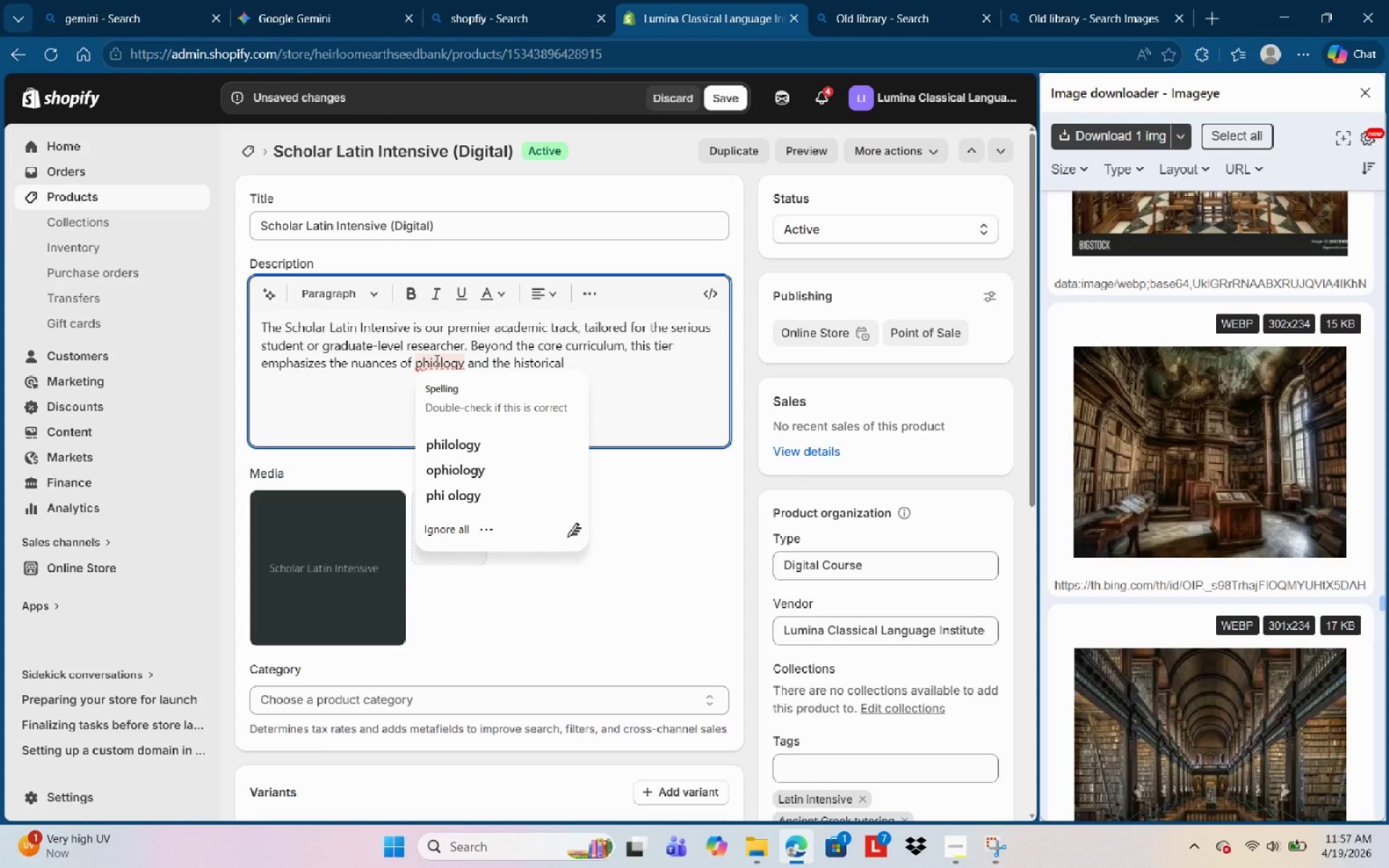 
key(L)
 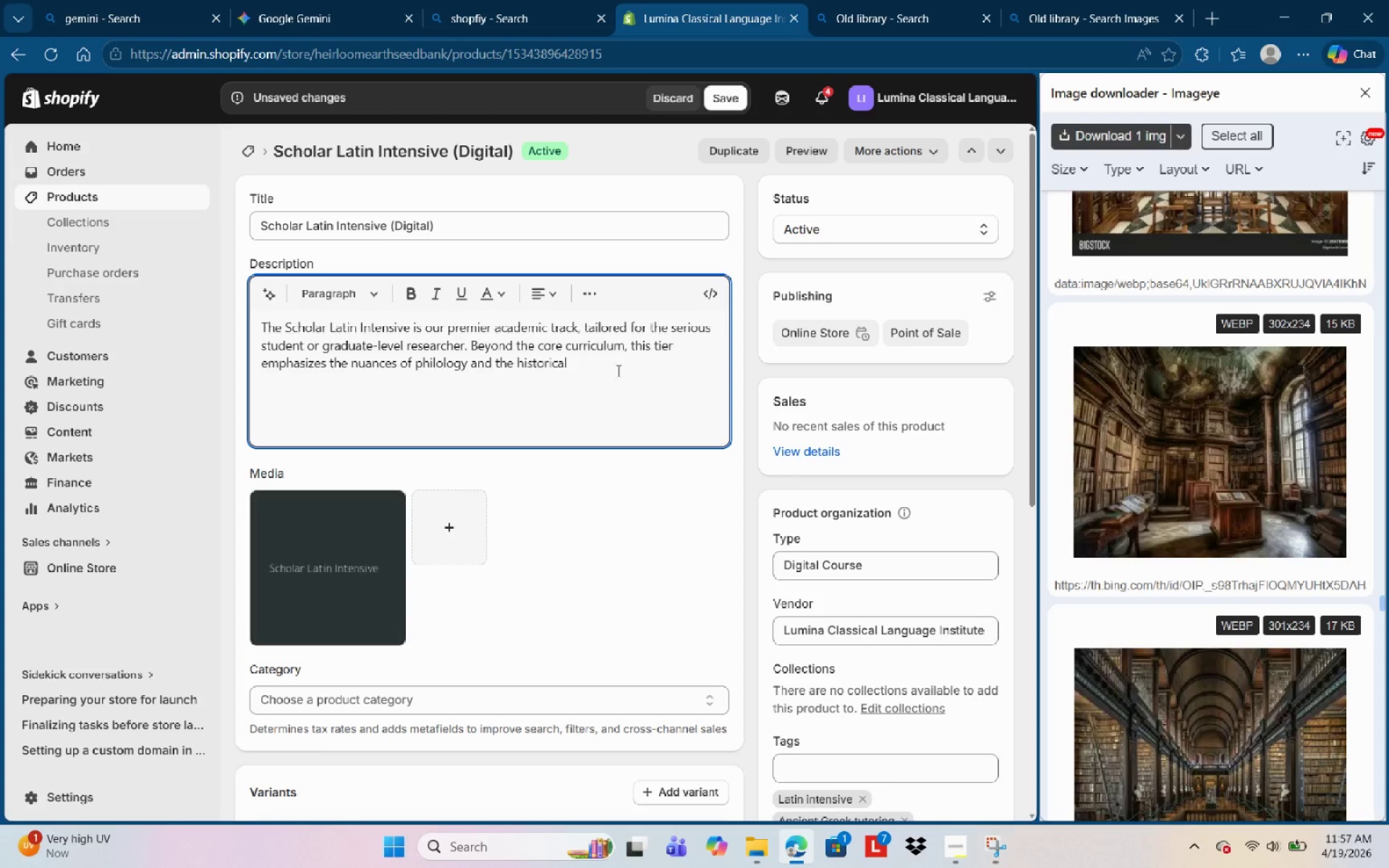 
left_click([647, 373])
 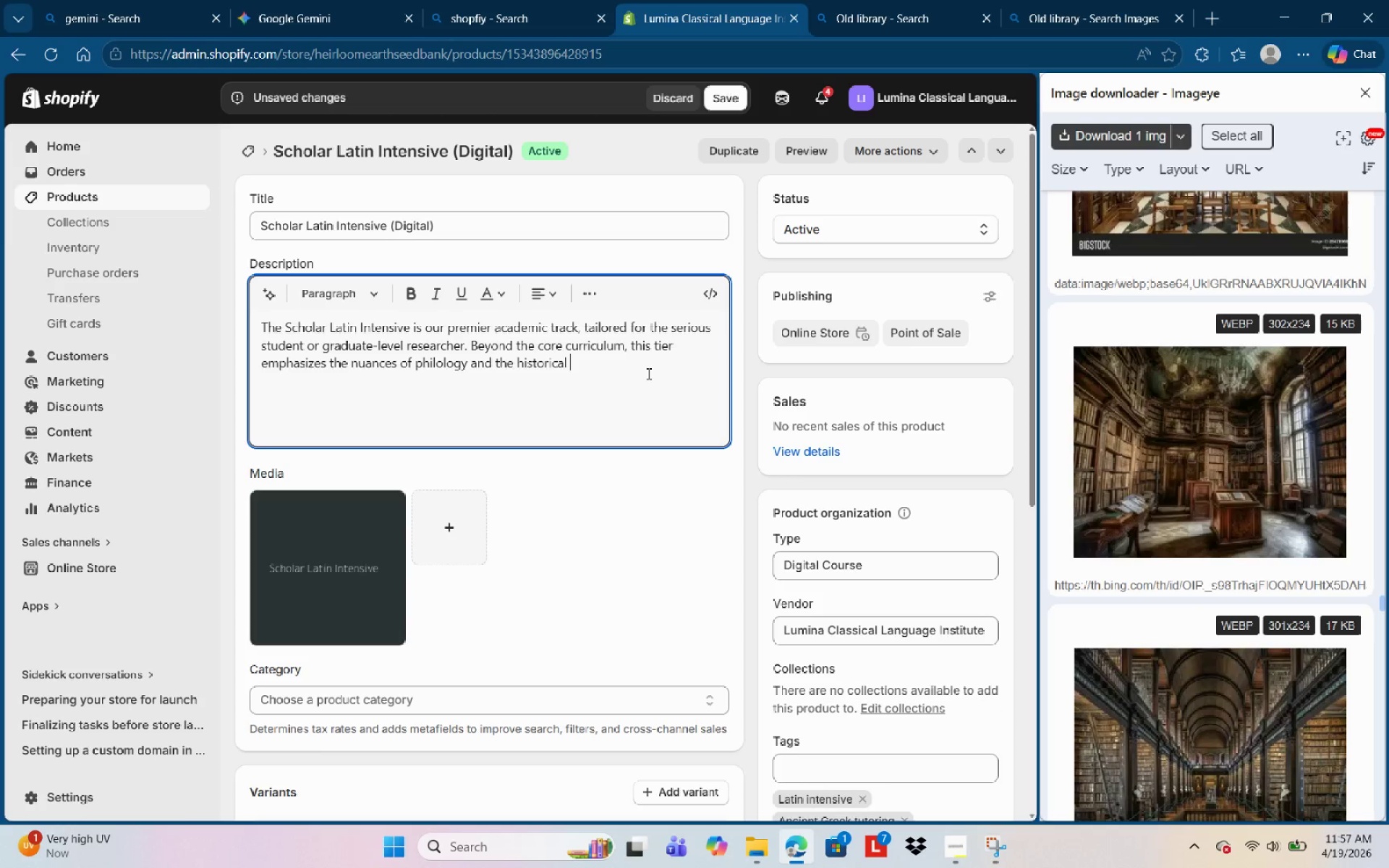 
type(context )
 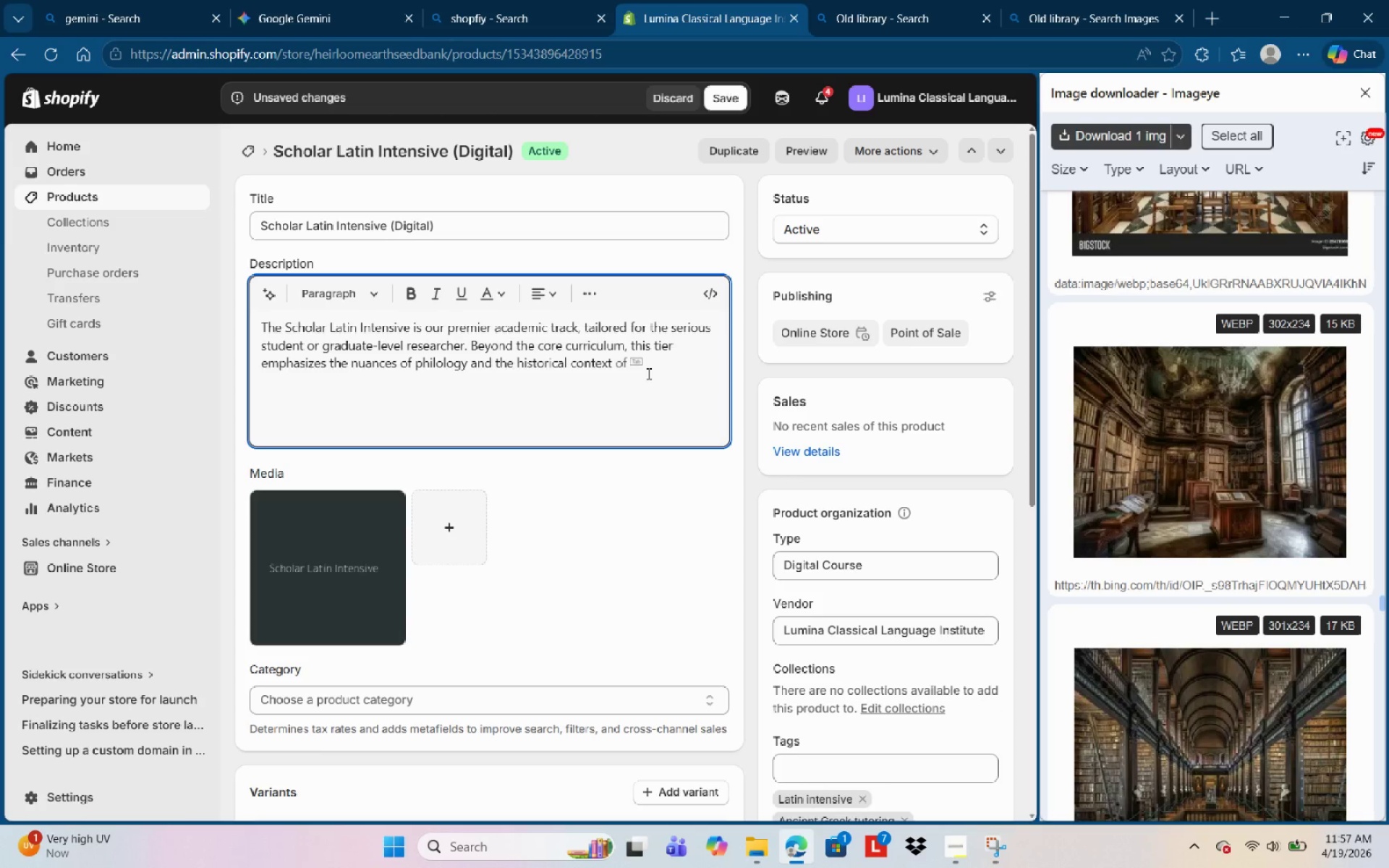 
type(of thekatin )
key(Backspace)
key(Backspace)
key(Backspace)
key(Backspace)
key(Backspace)
 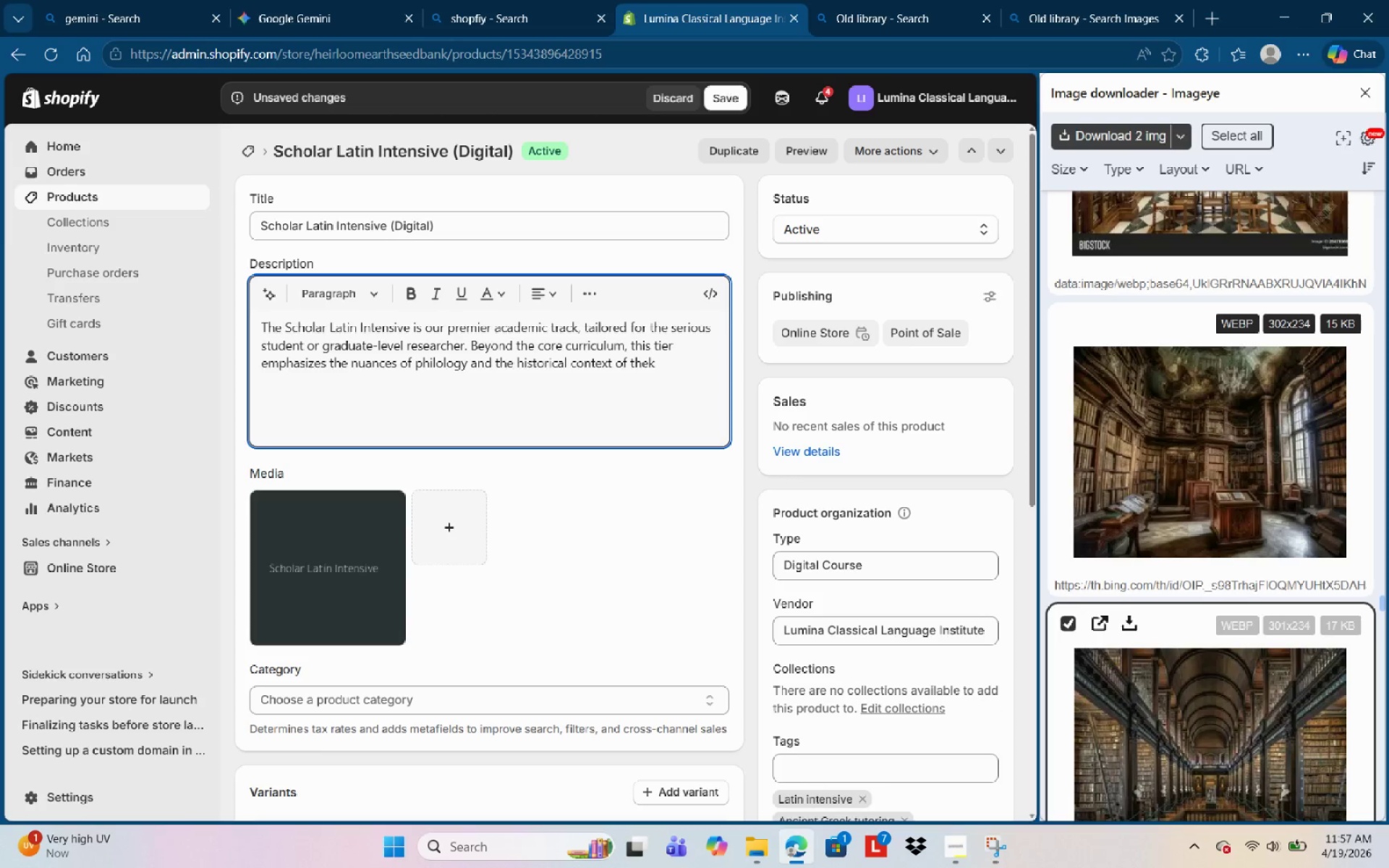 
wait(6.86)
 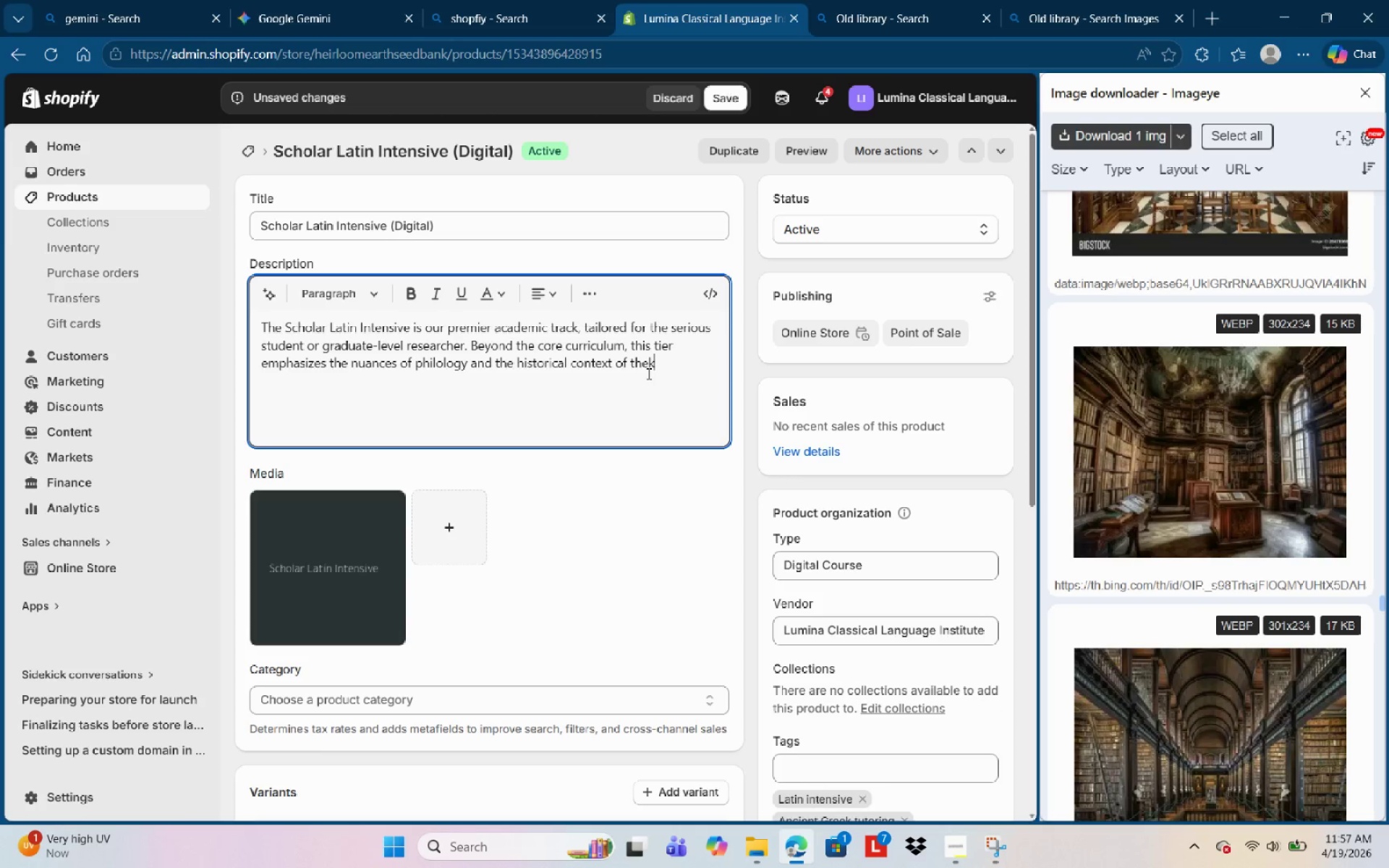 
left_click([1069, 629])
 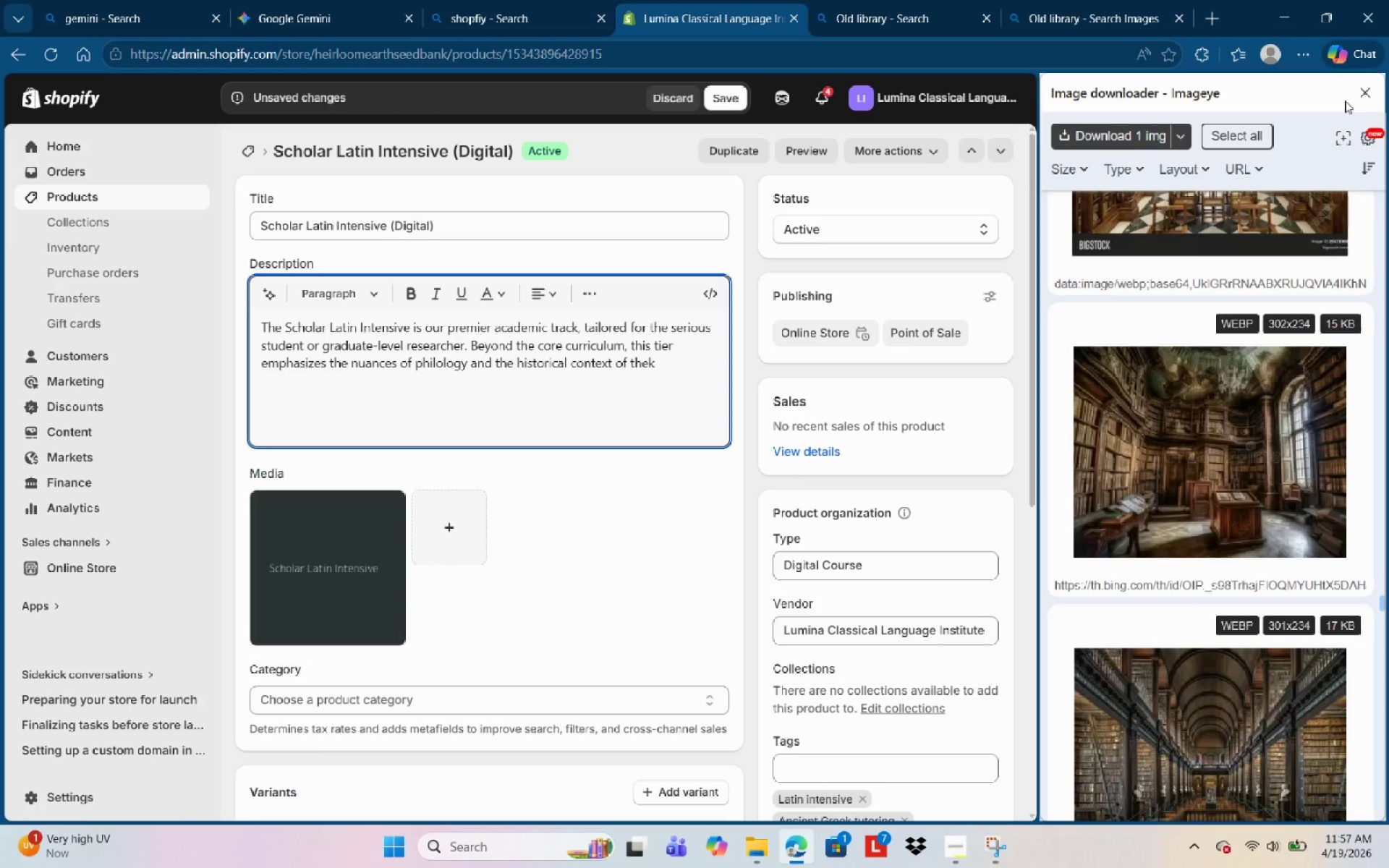 
left_click([1363, 80])
 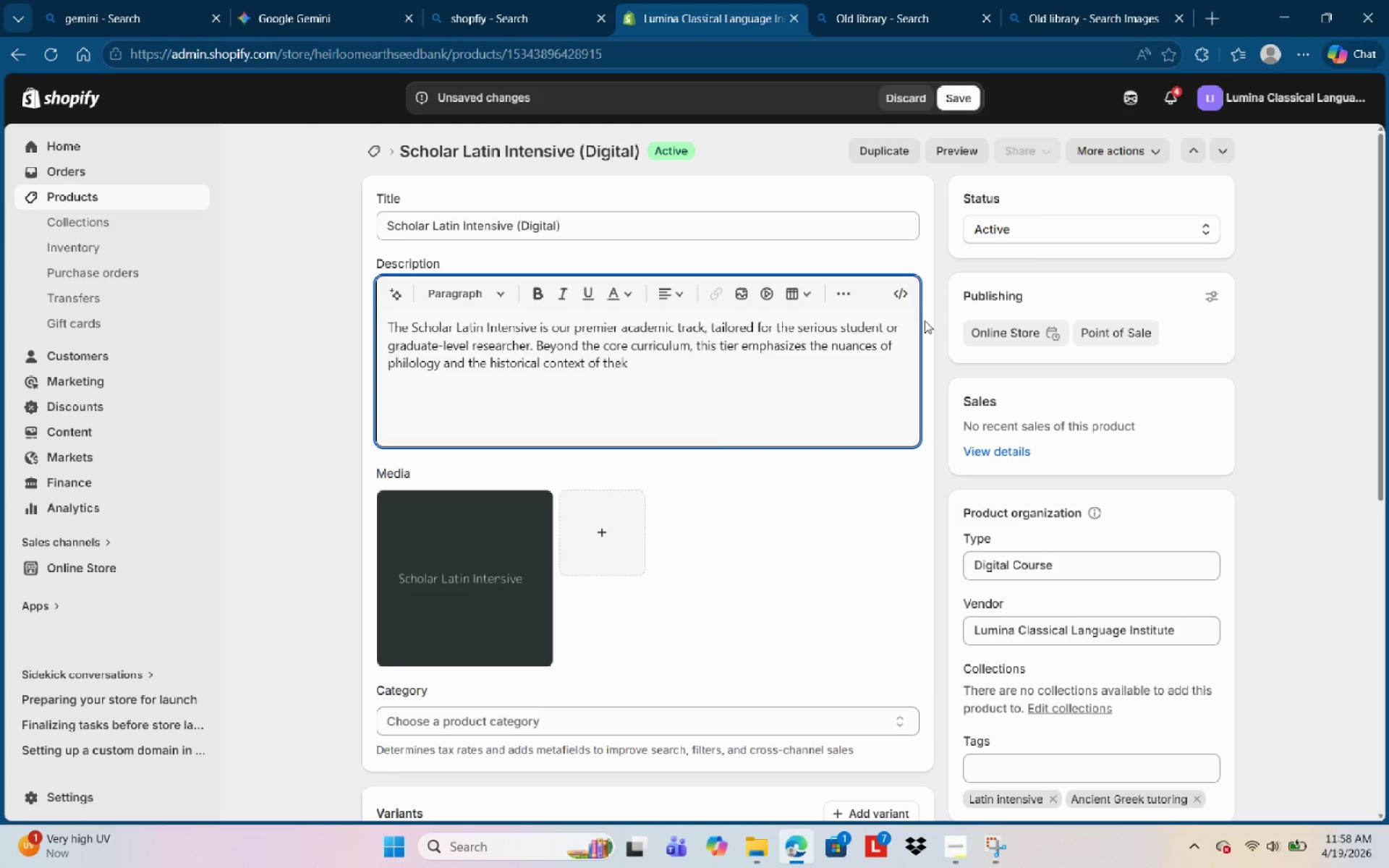 
left_click([841, 363])
 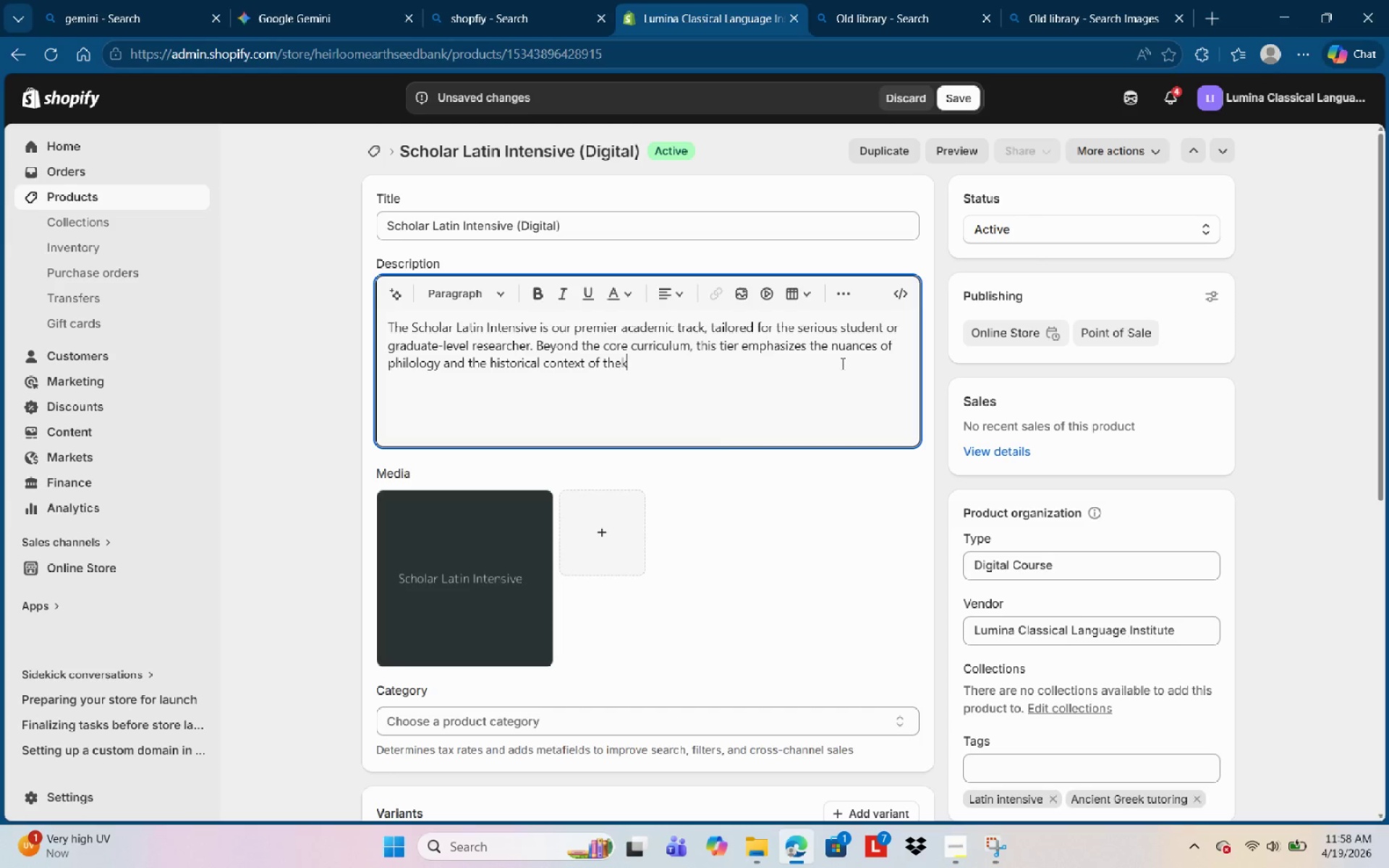 
key(Backspace)
 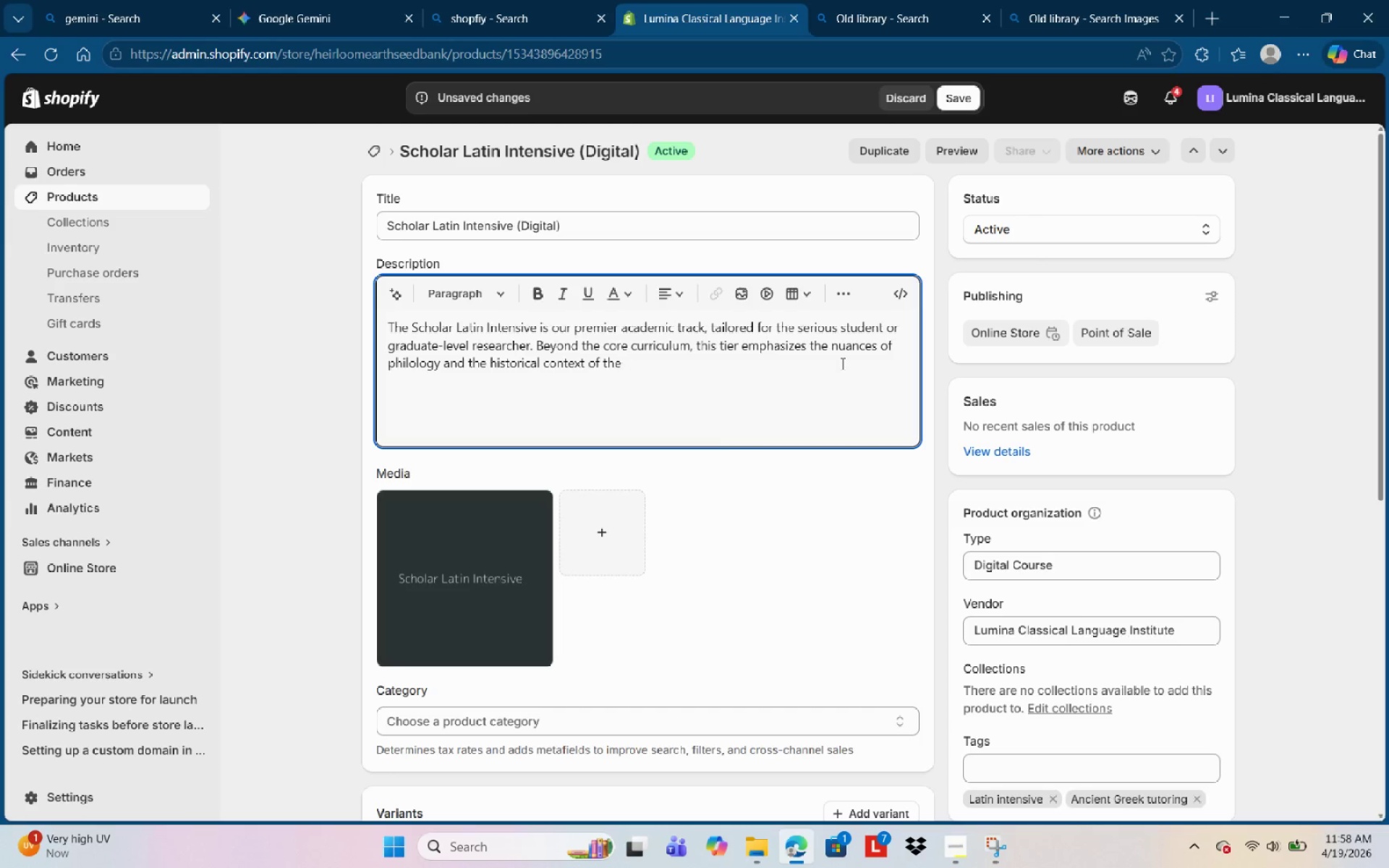 
key(Space)
 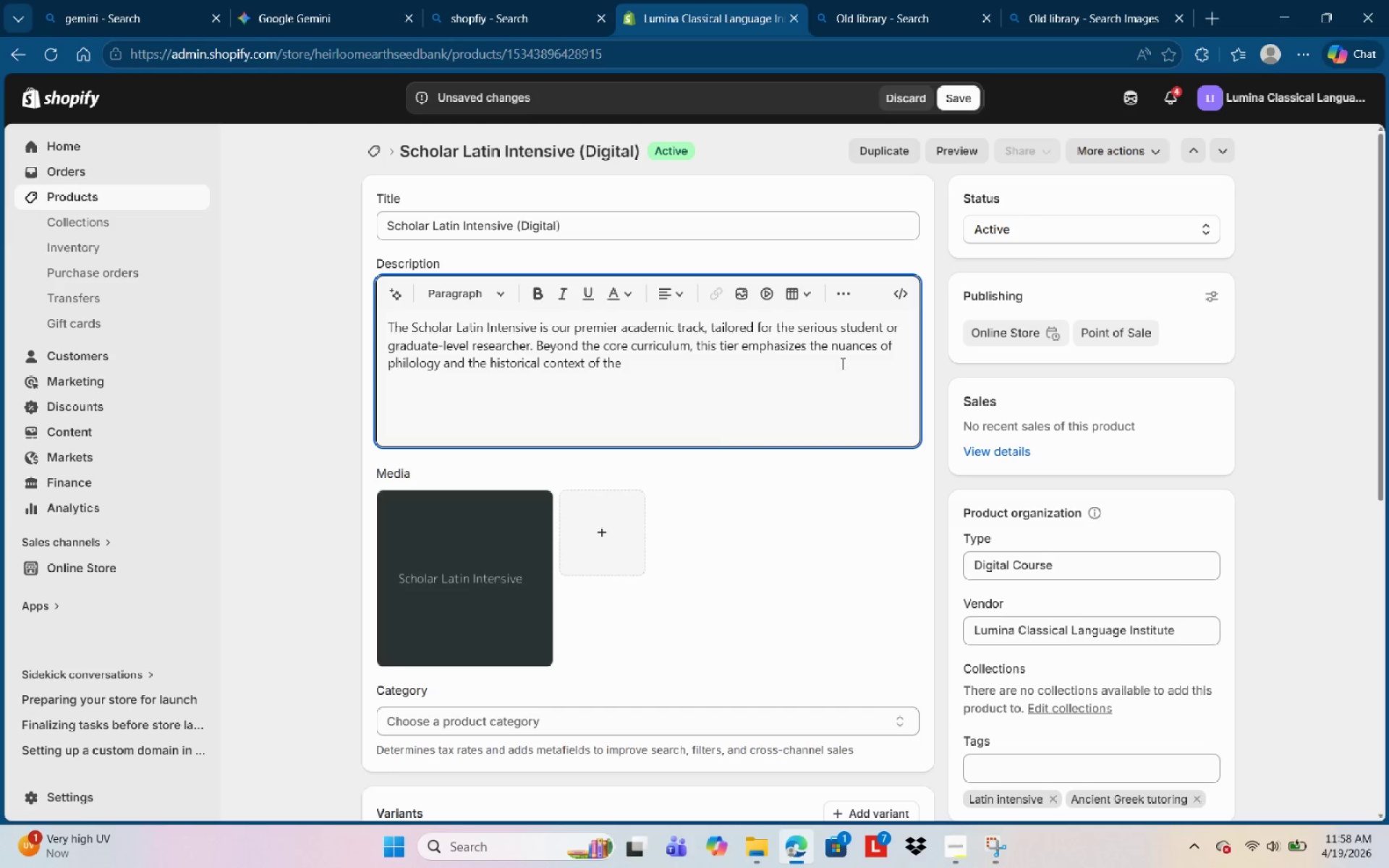 
type(Latin lan)
 